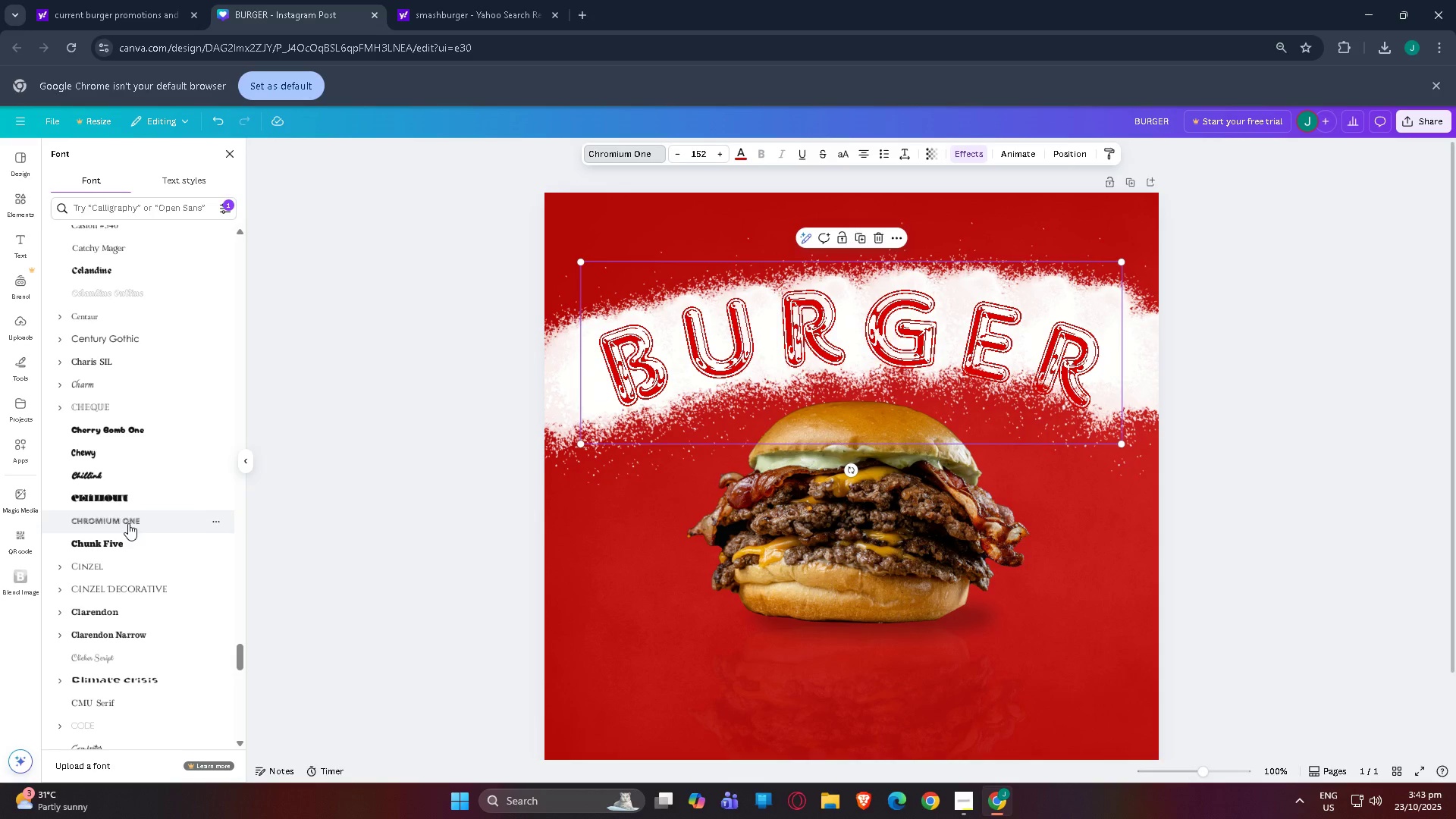 
scroll: coordinate [128, 524], scroll_direction: down, amount: 1.0
 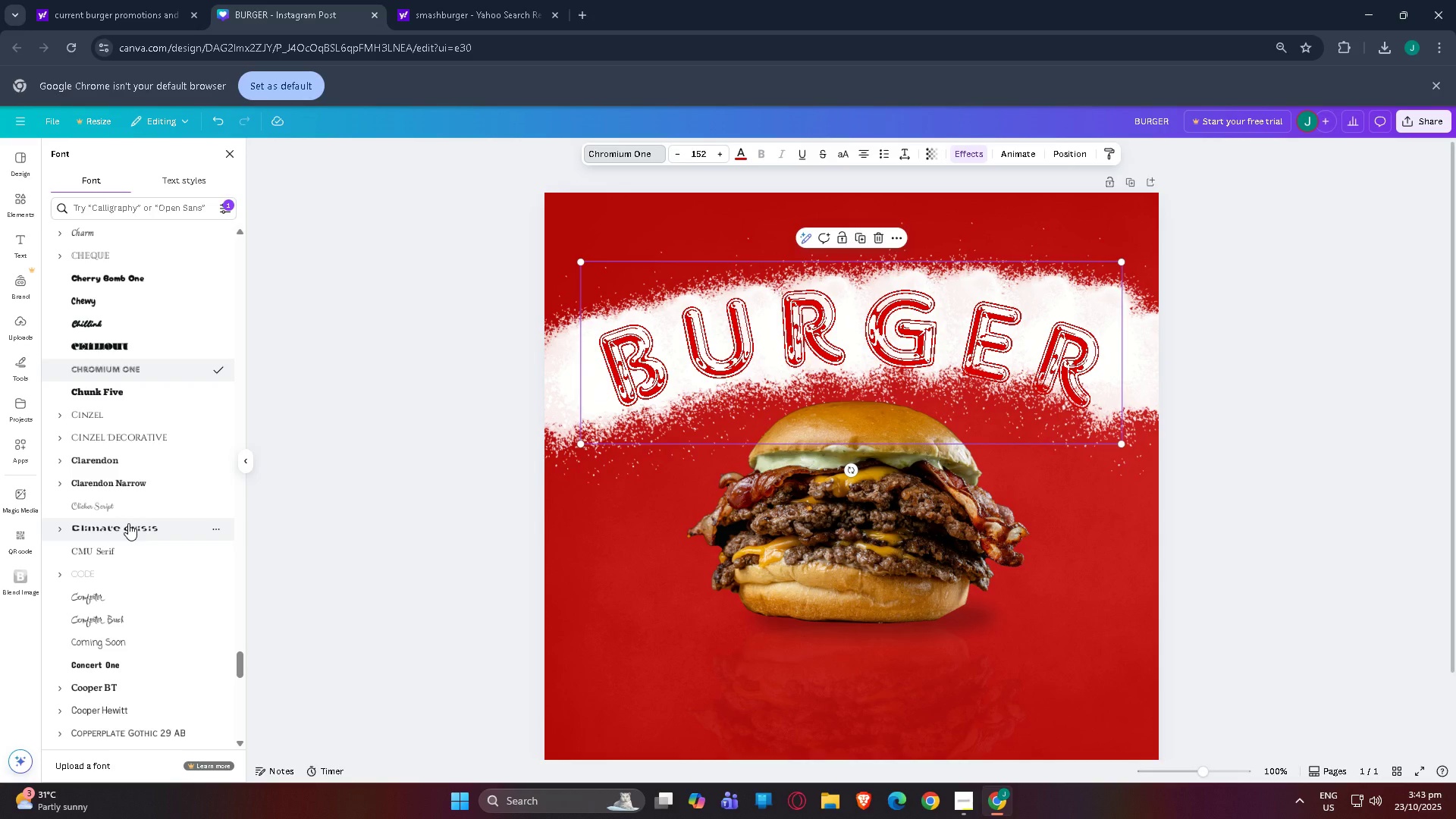 
left_click([128, 523])
 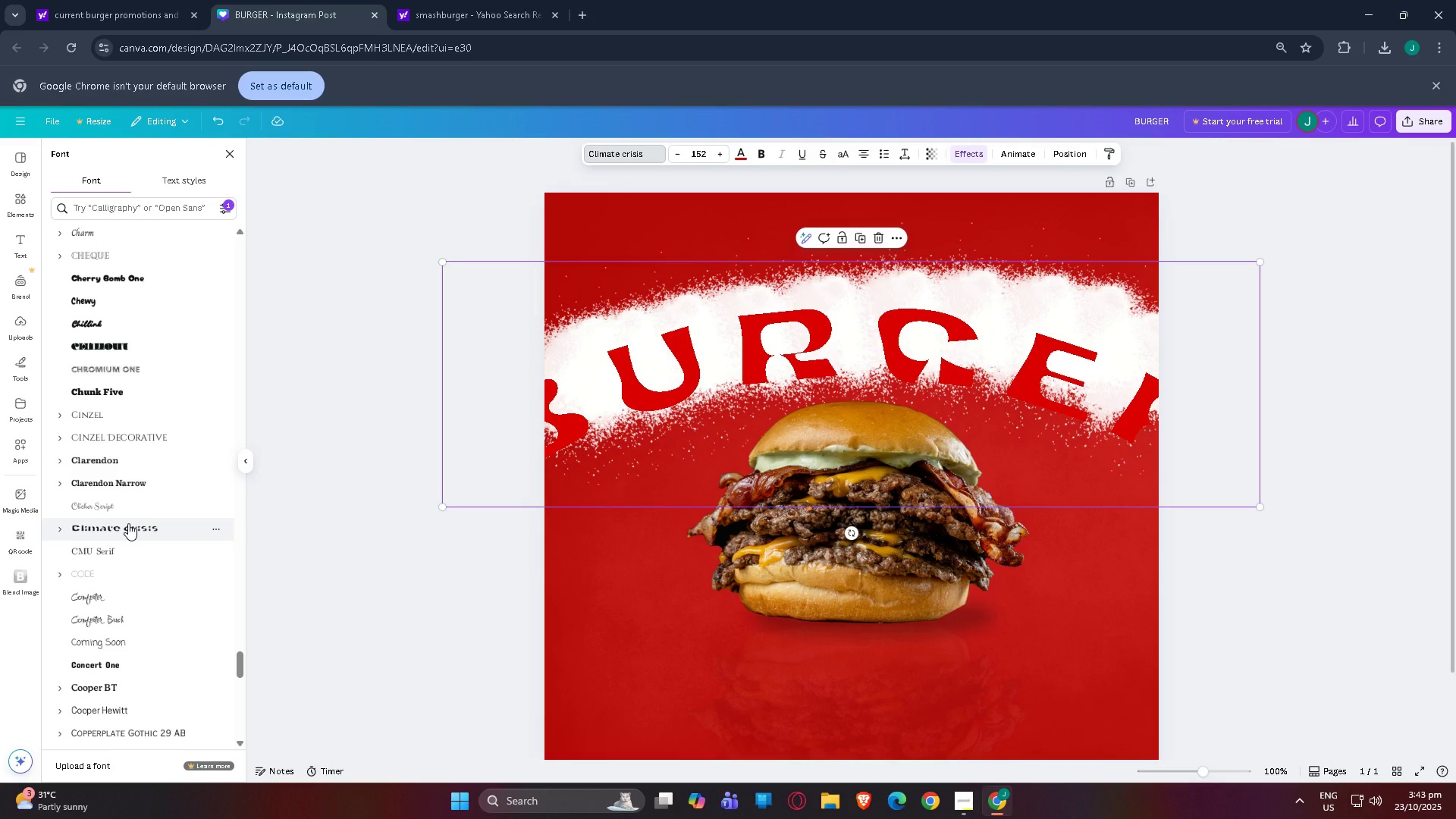 
scroll: coordinate [128, 523], scroll_direction: down, amount: 2.0
 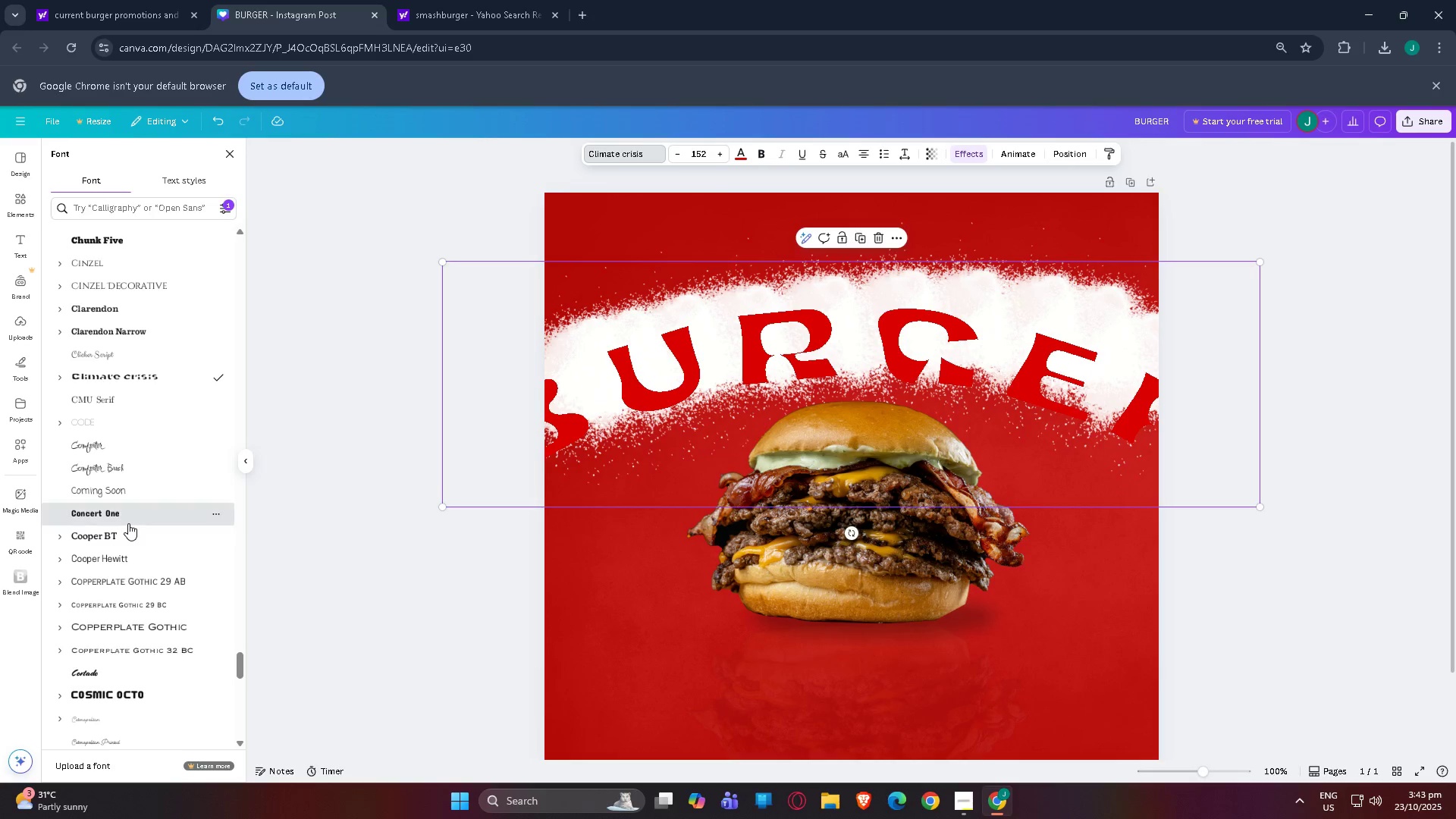 
left_click([128, 523])
 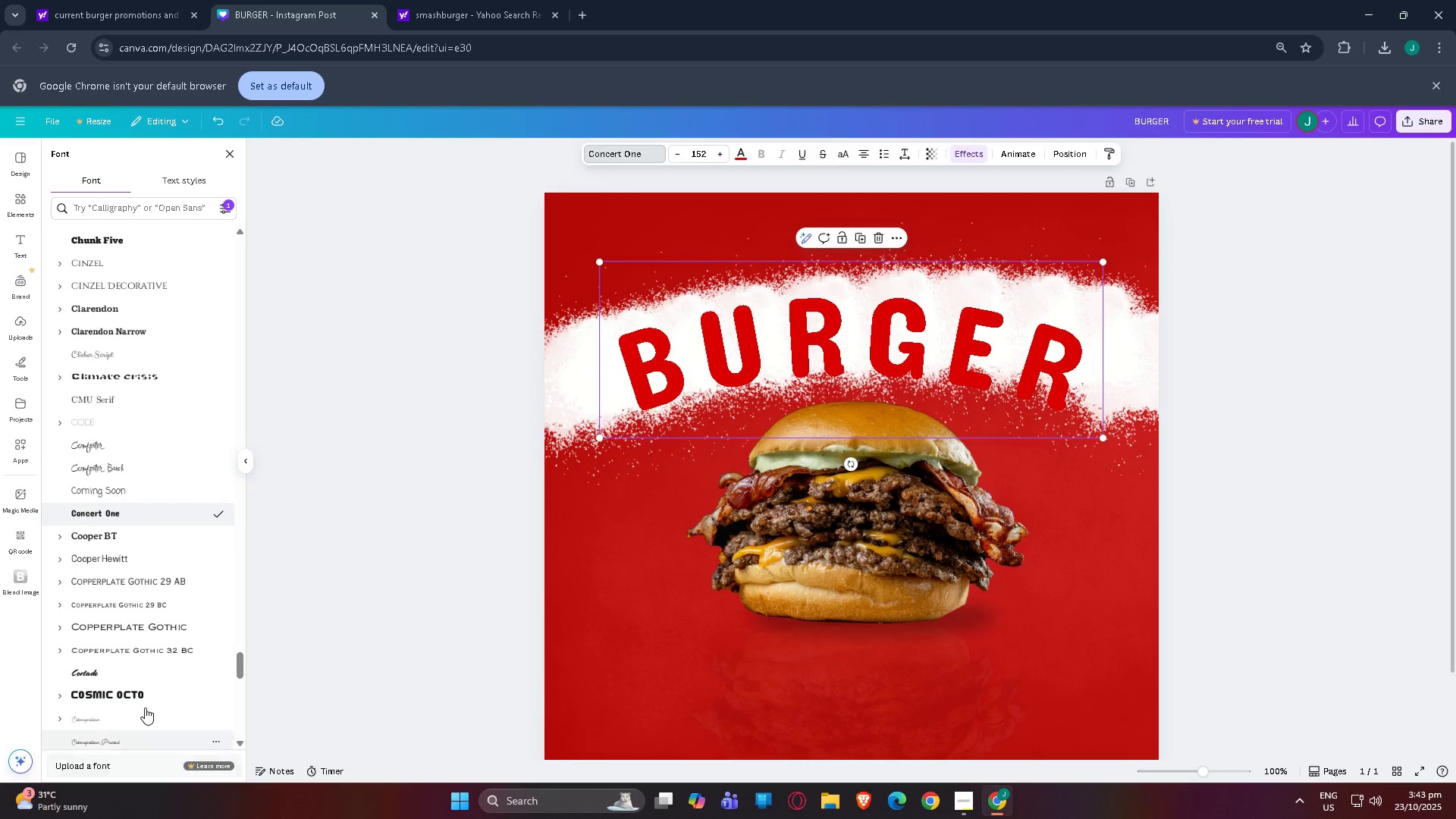 
left_click([147, 695])
 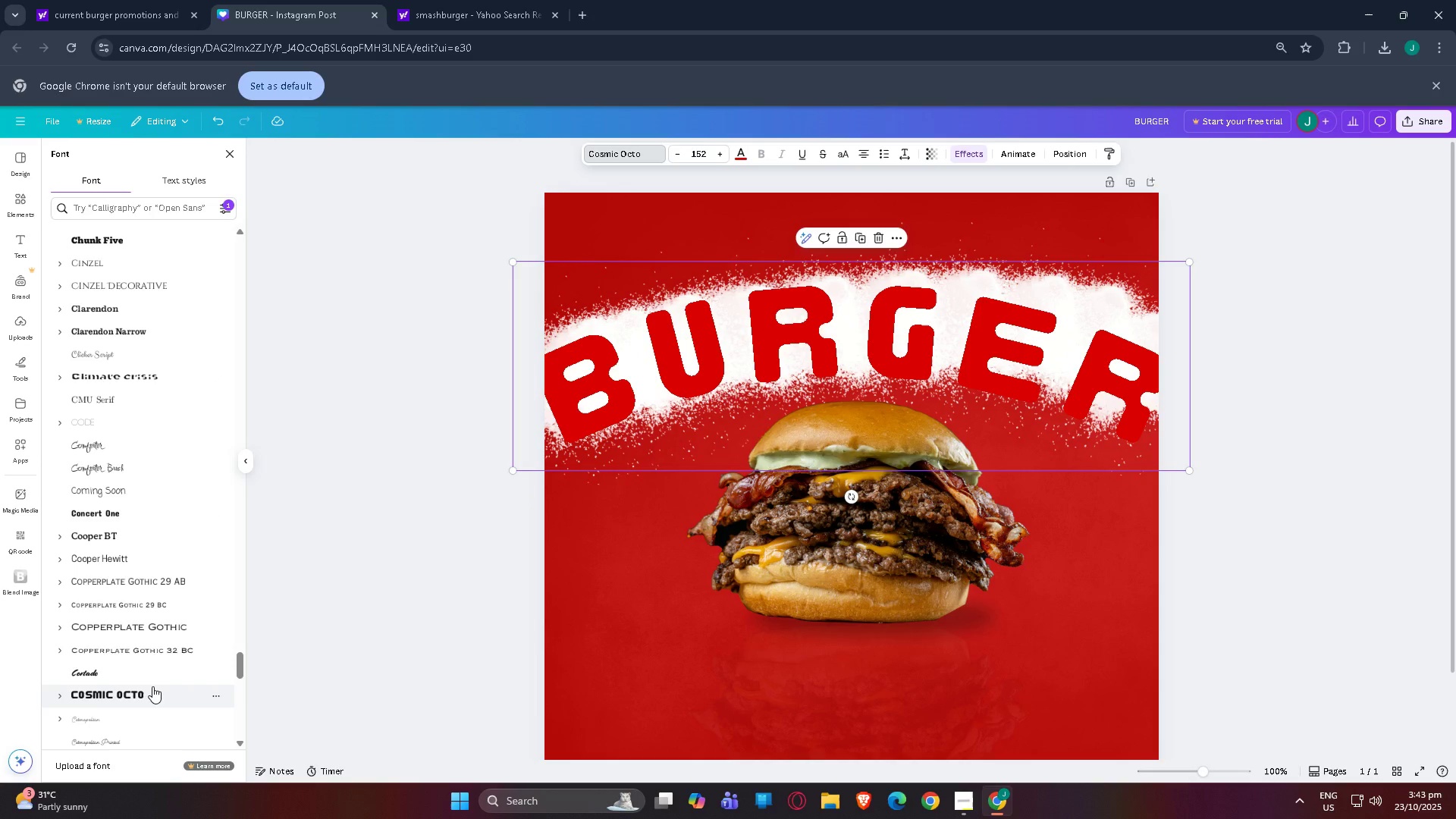 
scroll: coordinate [173, 622], scroll_direction: down, amount: 4.0
 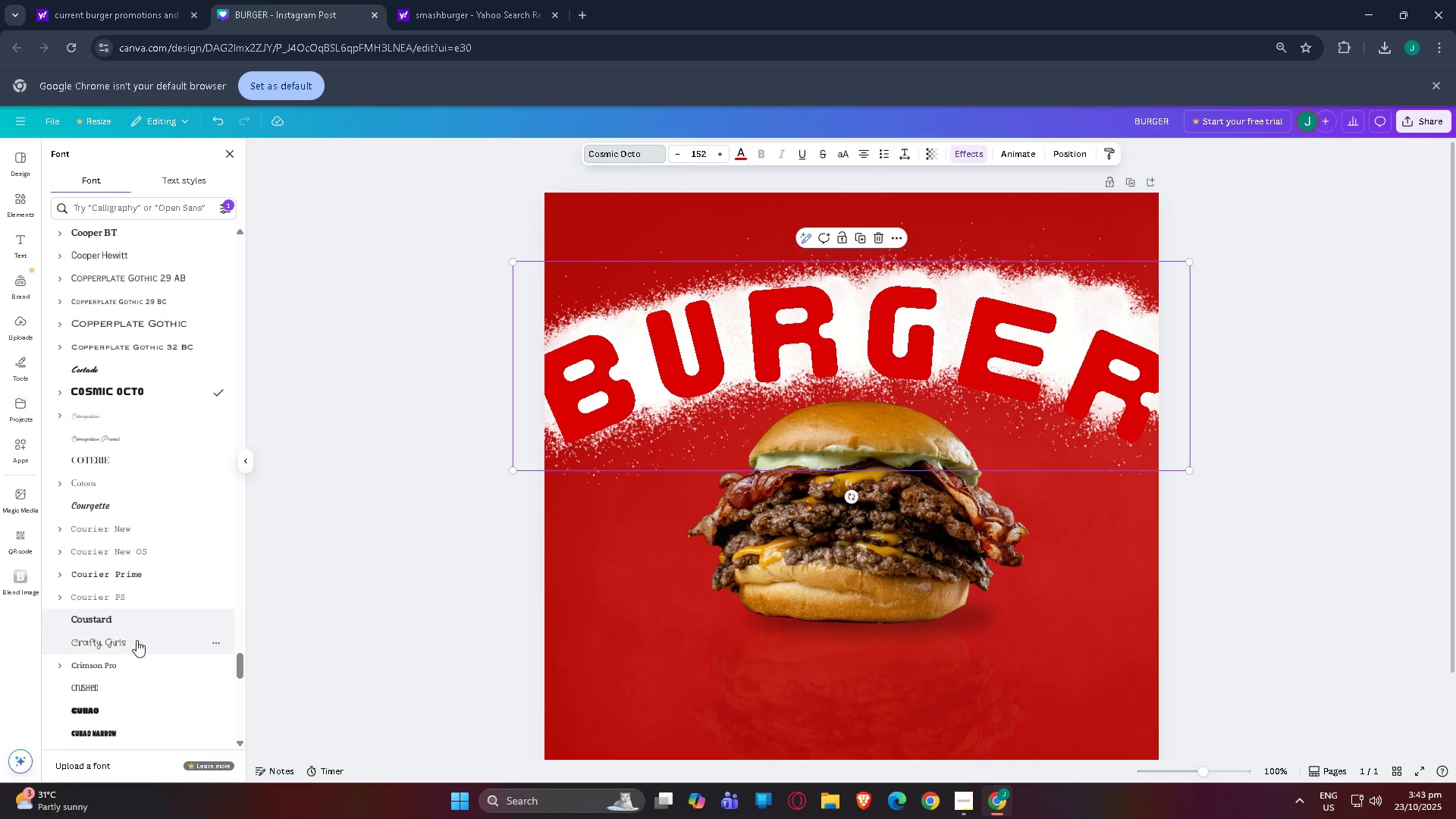 
left_click([147, 671])
 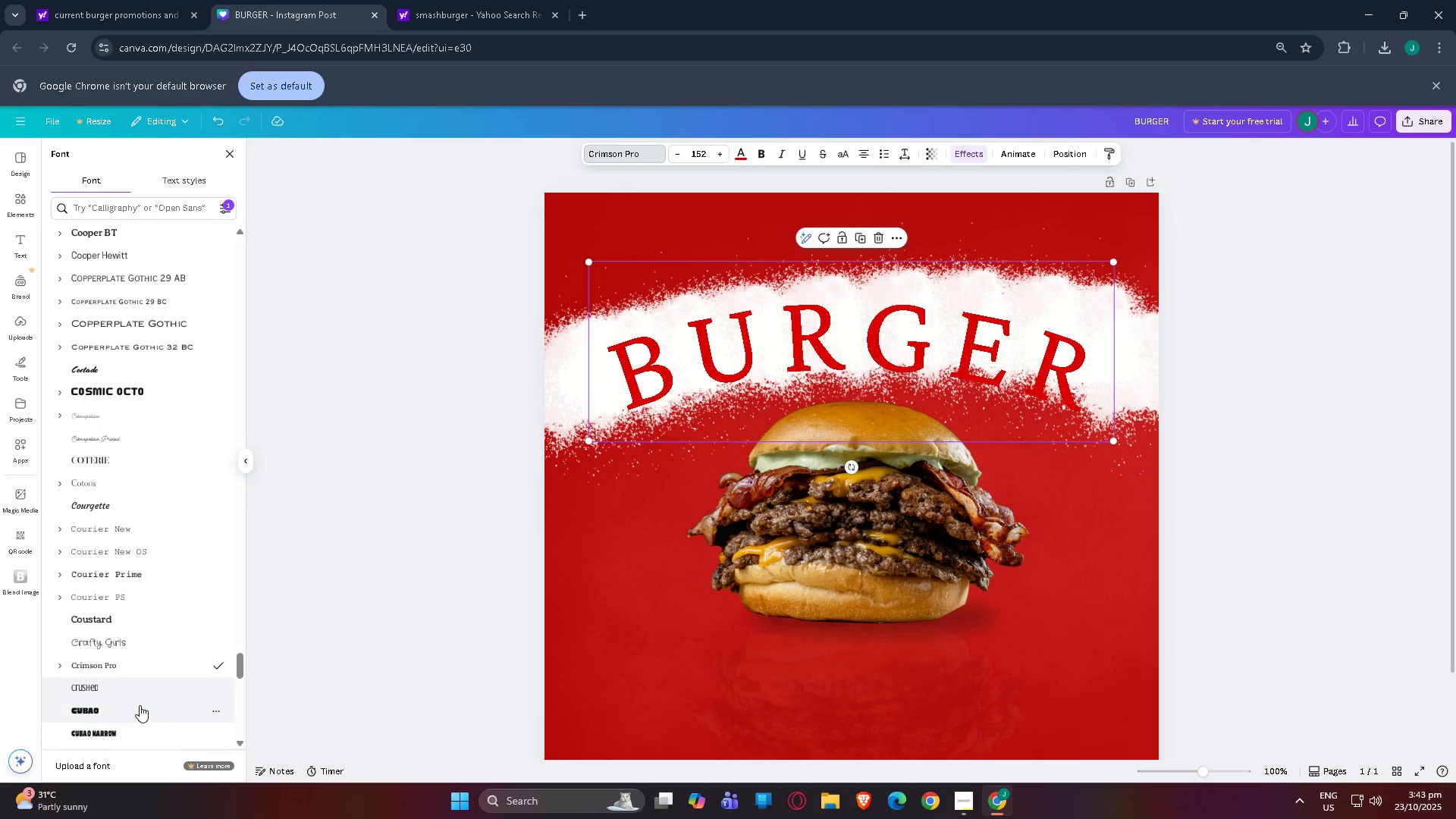 
left_click([140, 705])
 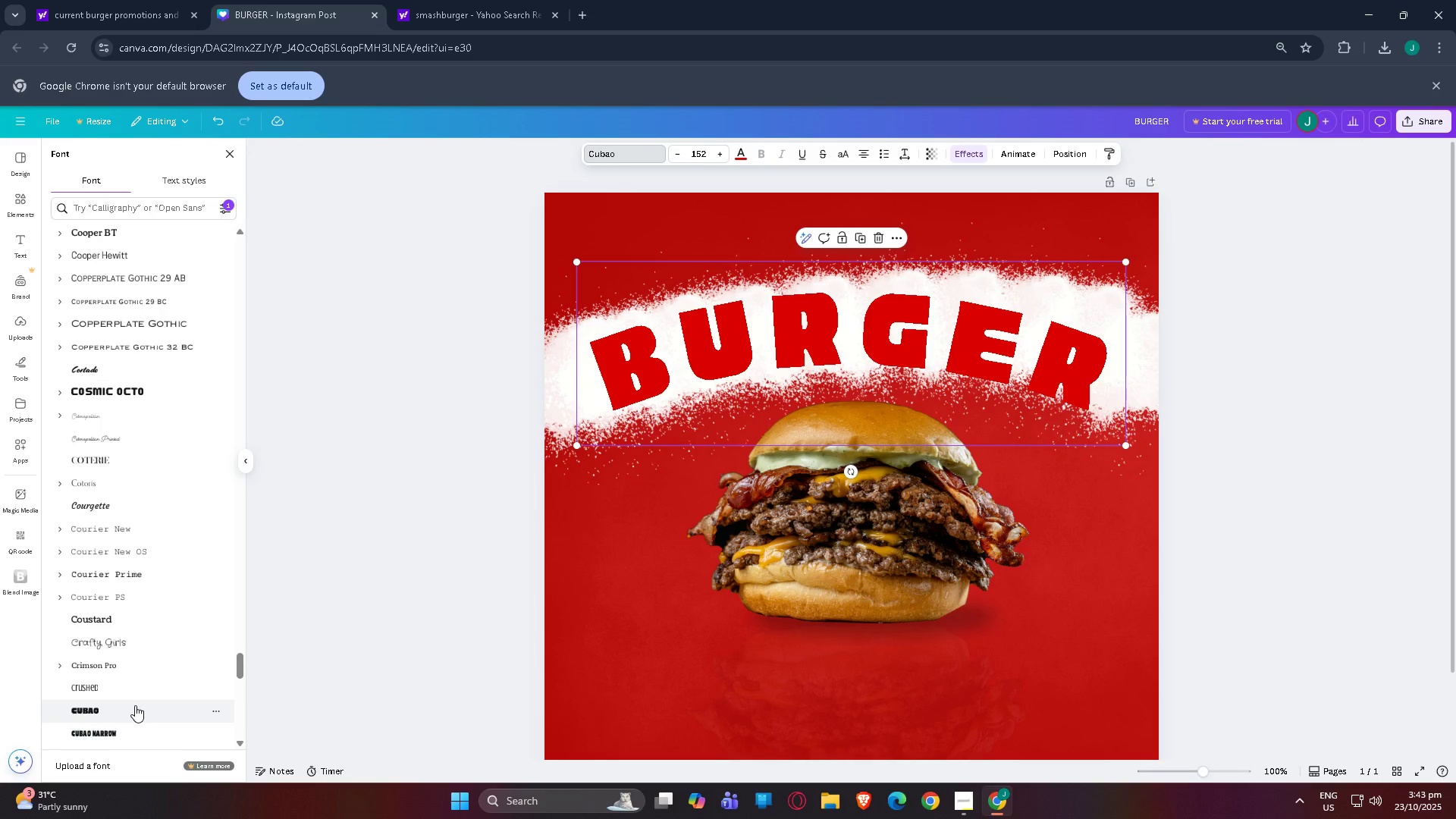 
scroll: coordinate [135, 705], scroll_direction: down, amount: 1.0
 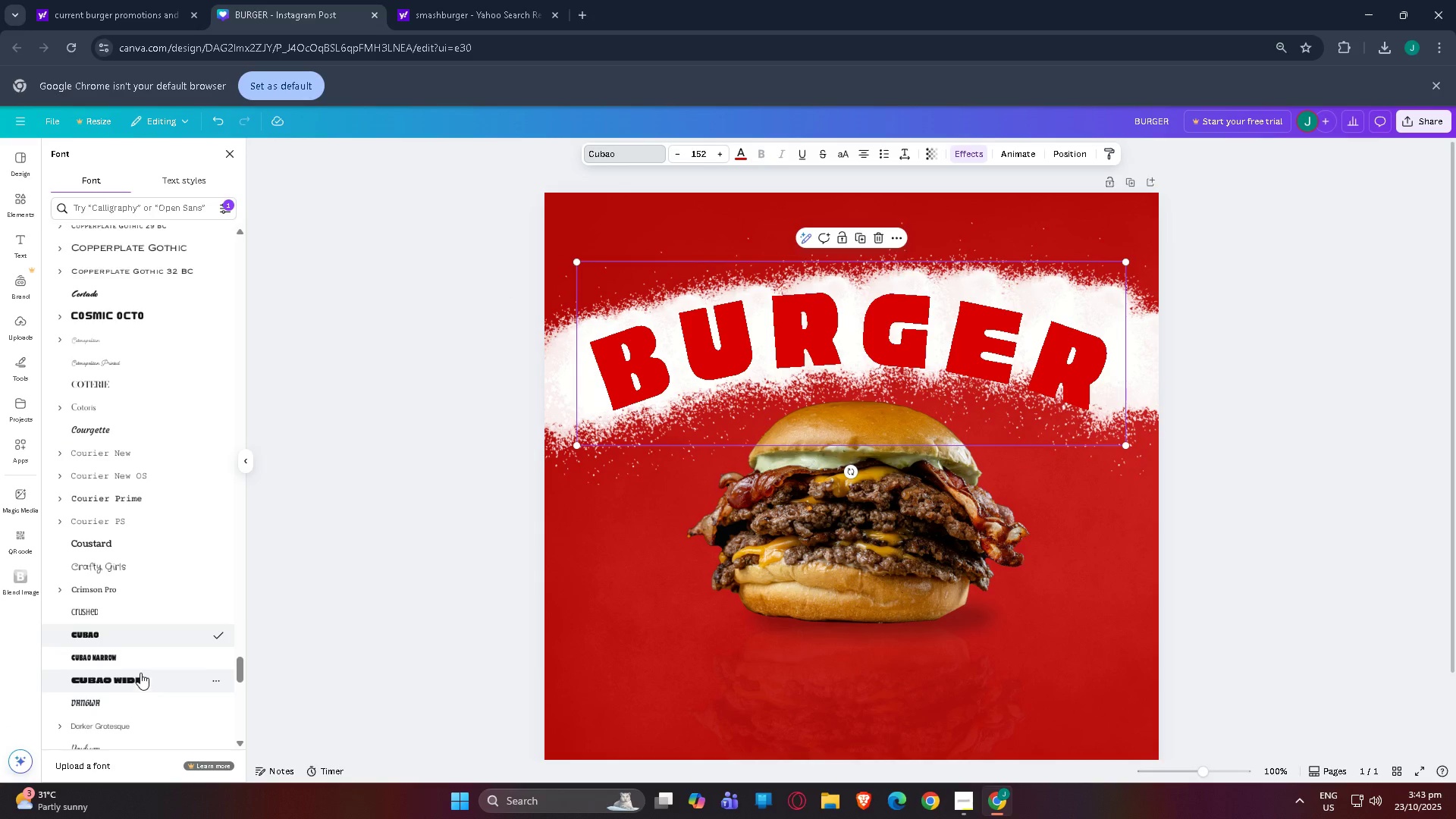 
left_click([140, 667])
 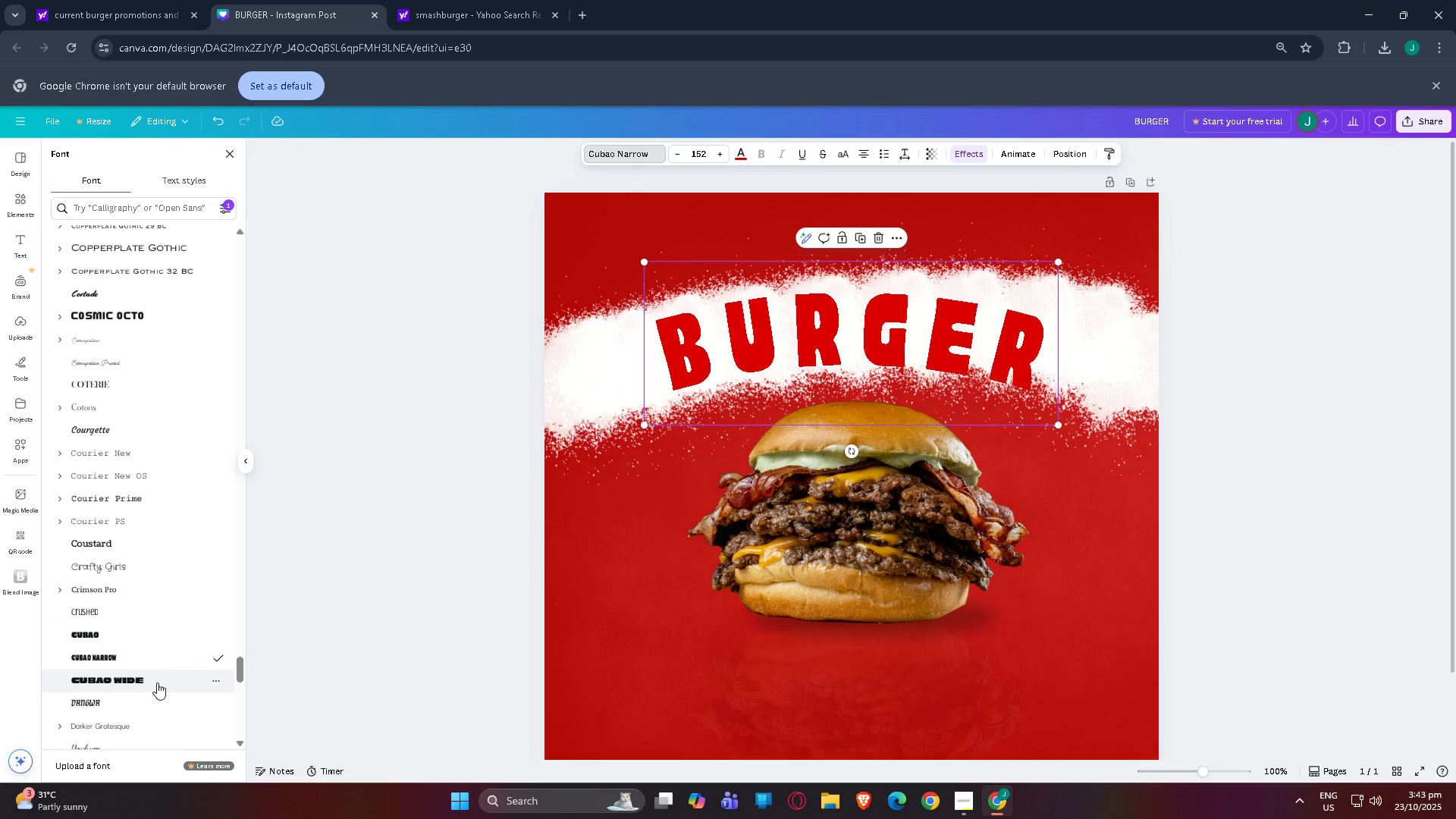 
left_click([145, 704])
 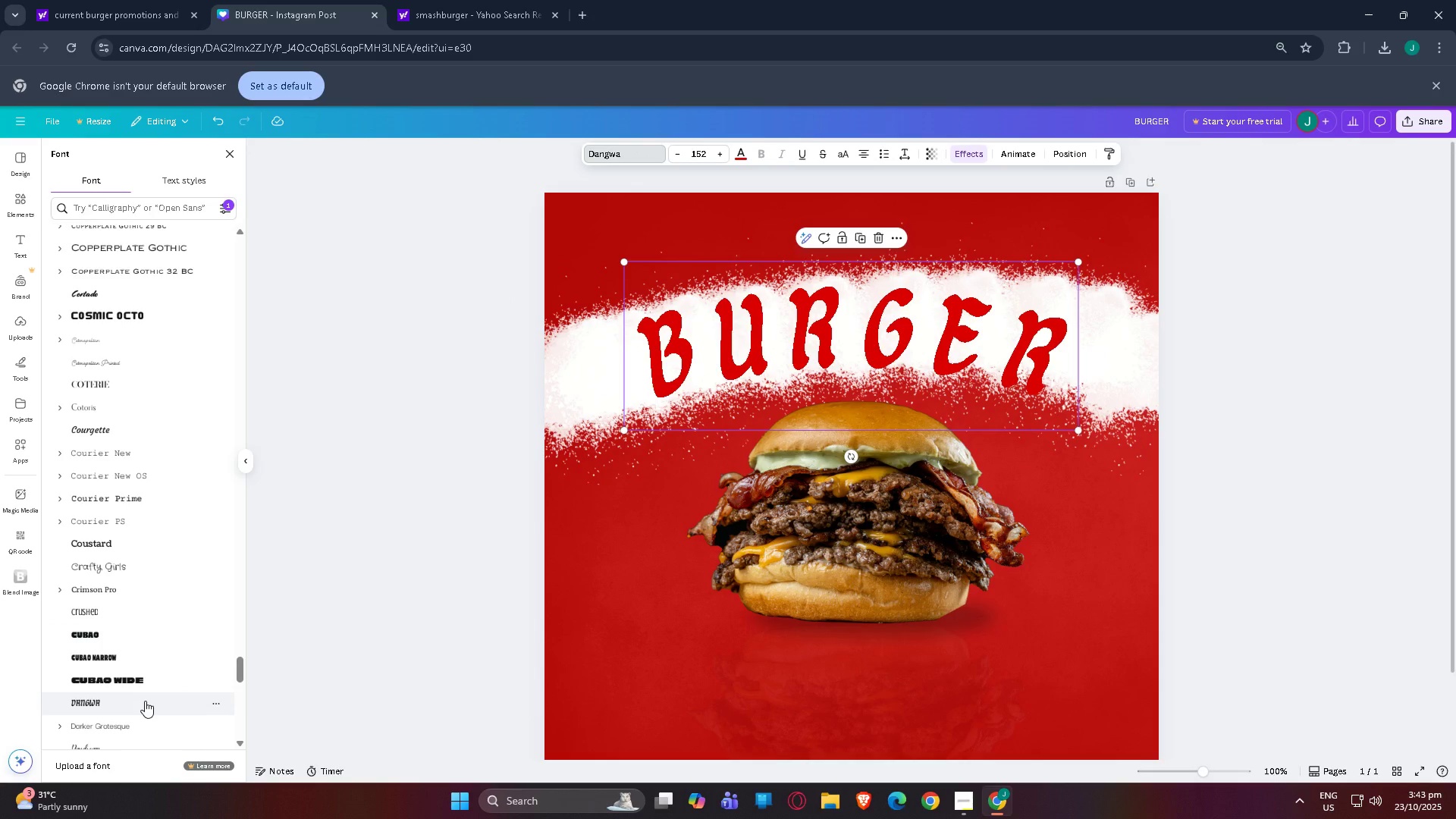 
scroll: coordinate [145, 701], scroll_direction: down, amount: 2.0
 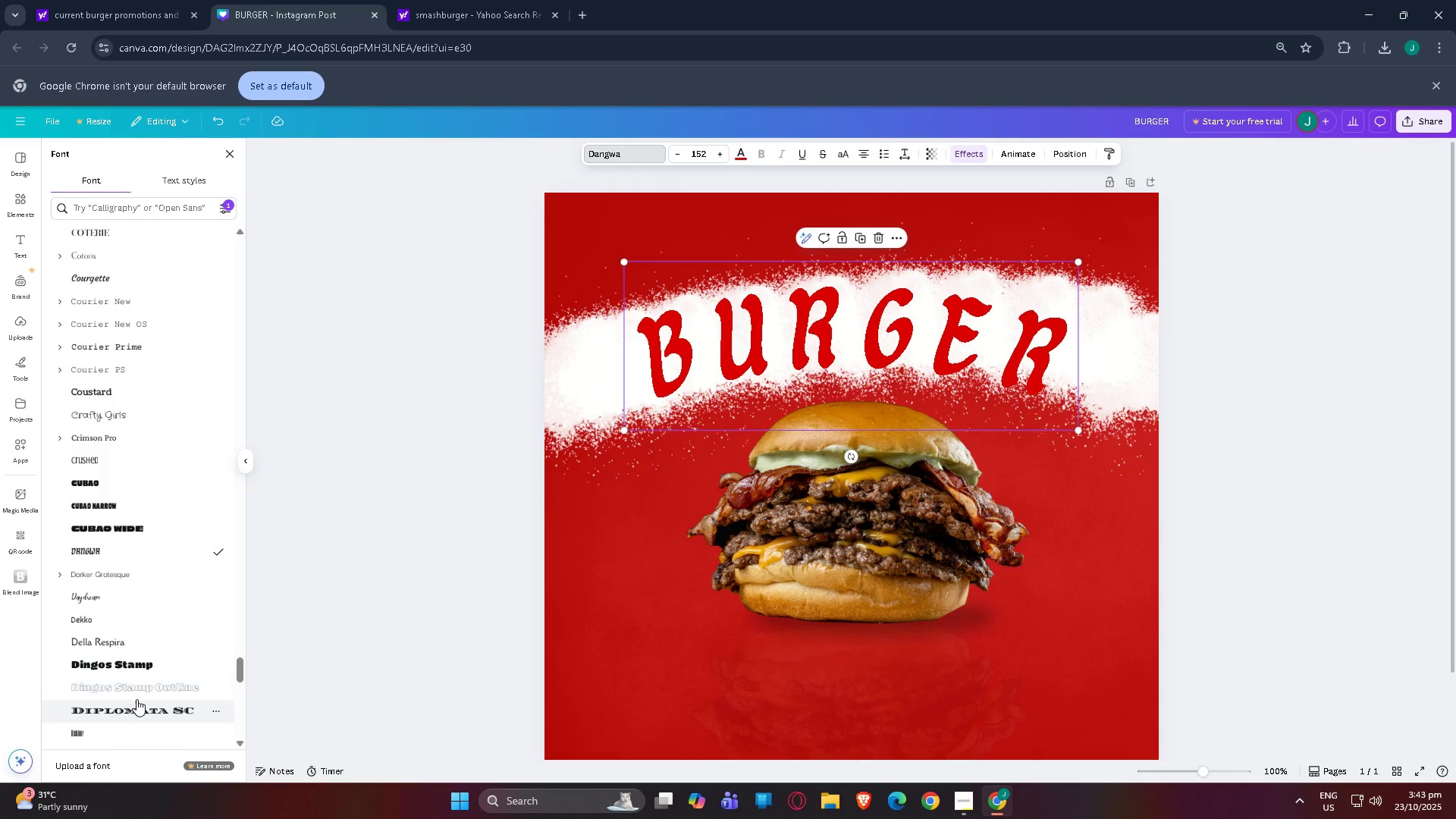 
left_click([140, 712])
 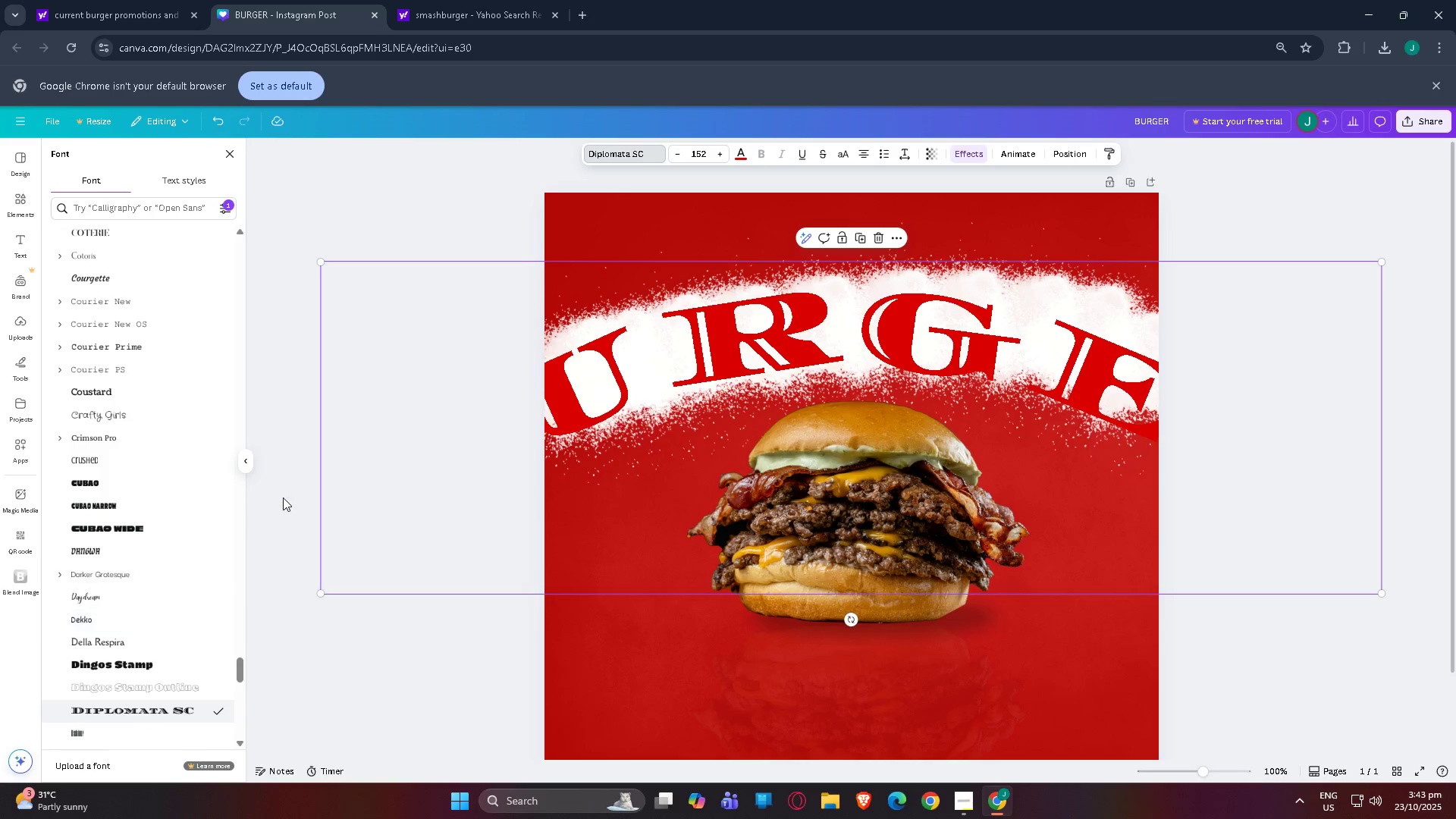 
scroll: coordinate [166, 642], scroll_direction: down, amount: 3.0
 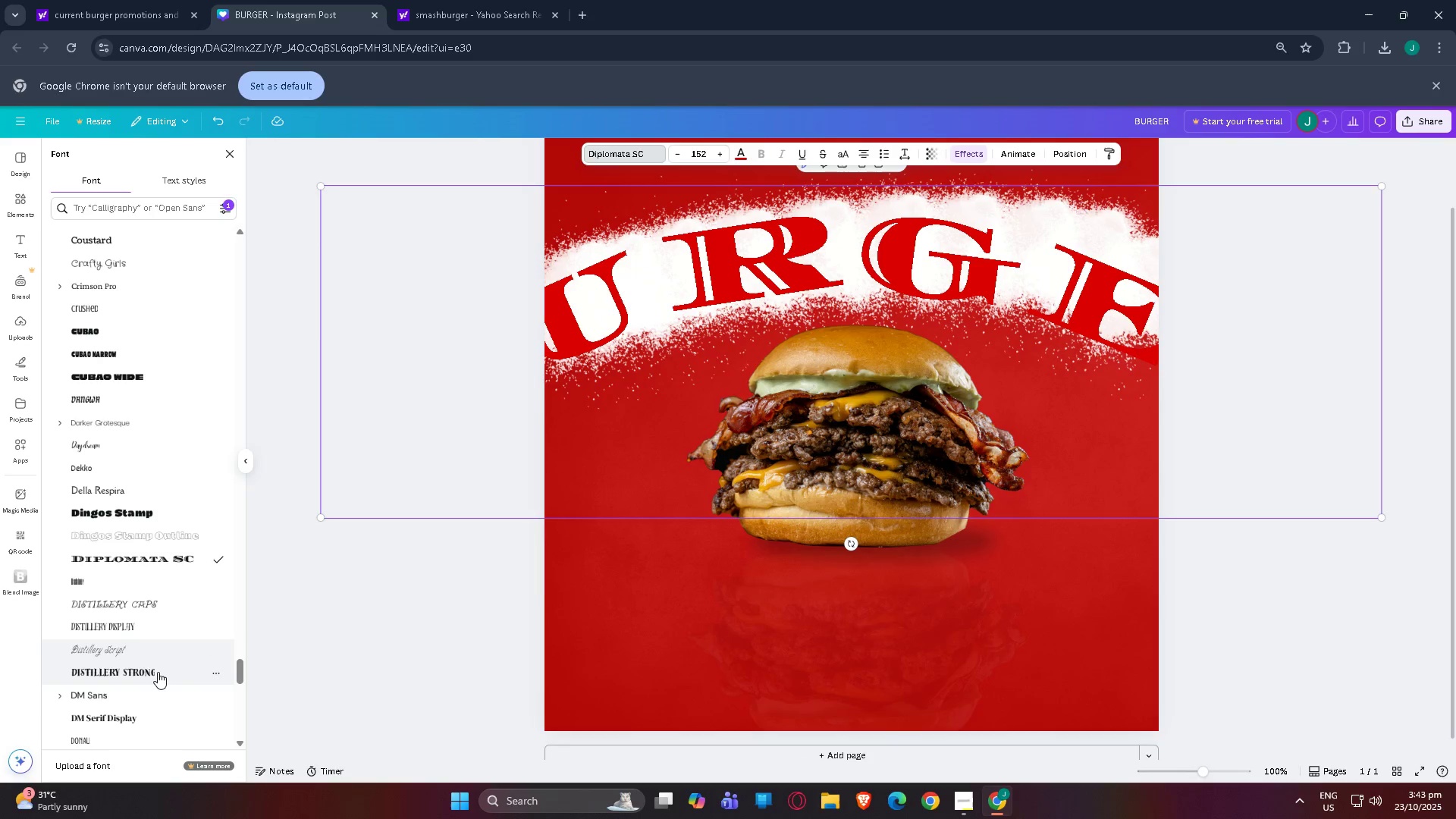 
left_click([158, 672])
 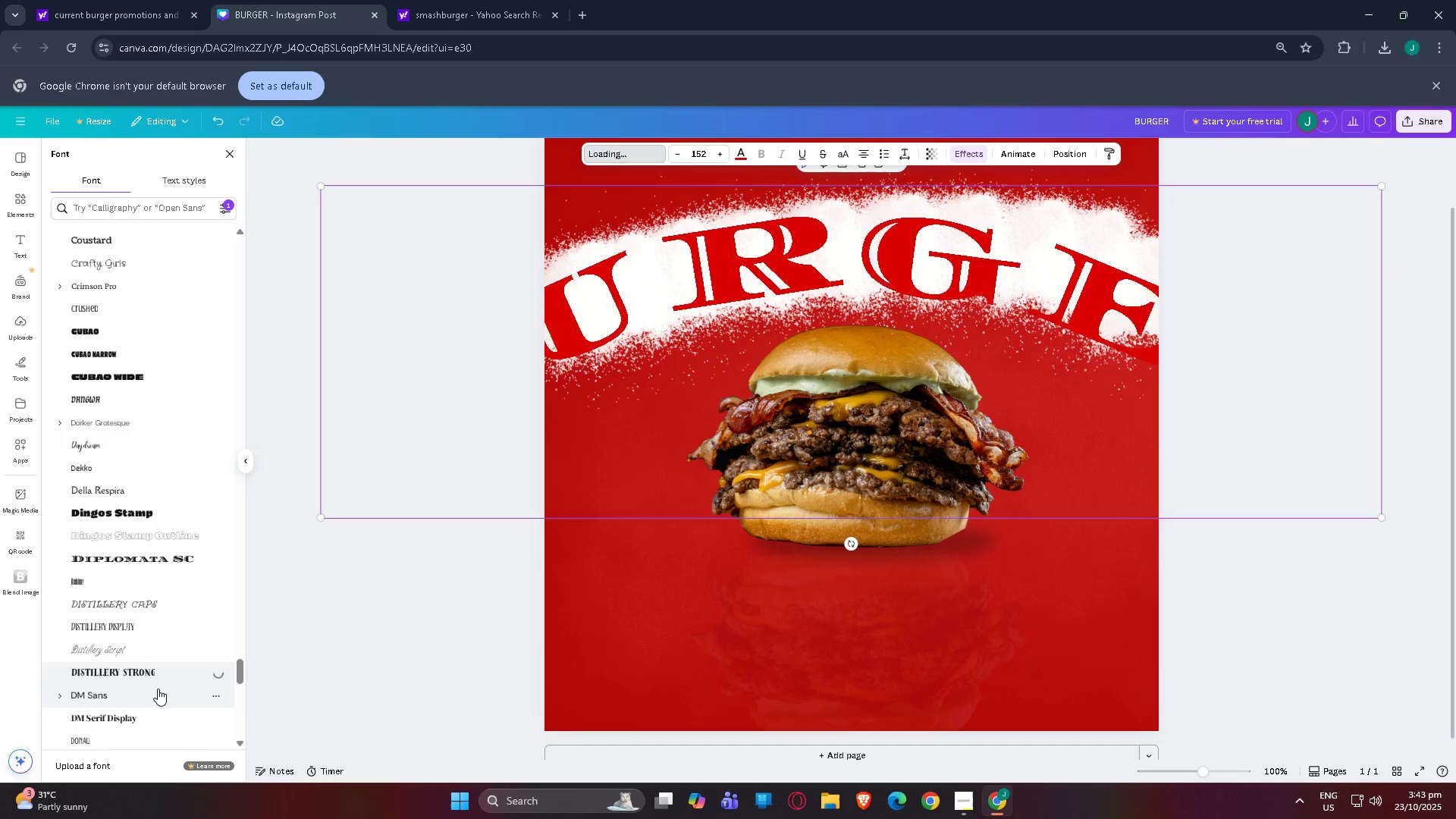 
scroll: coordinate [158, 689], scroll_direction: down, amount: 2.0
 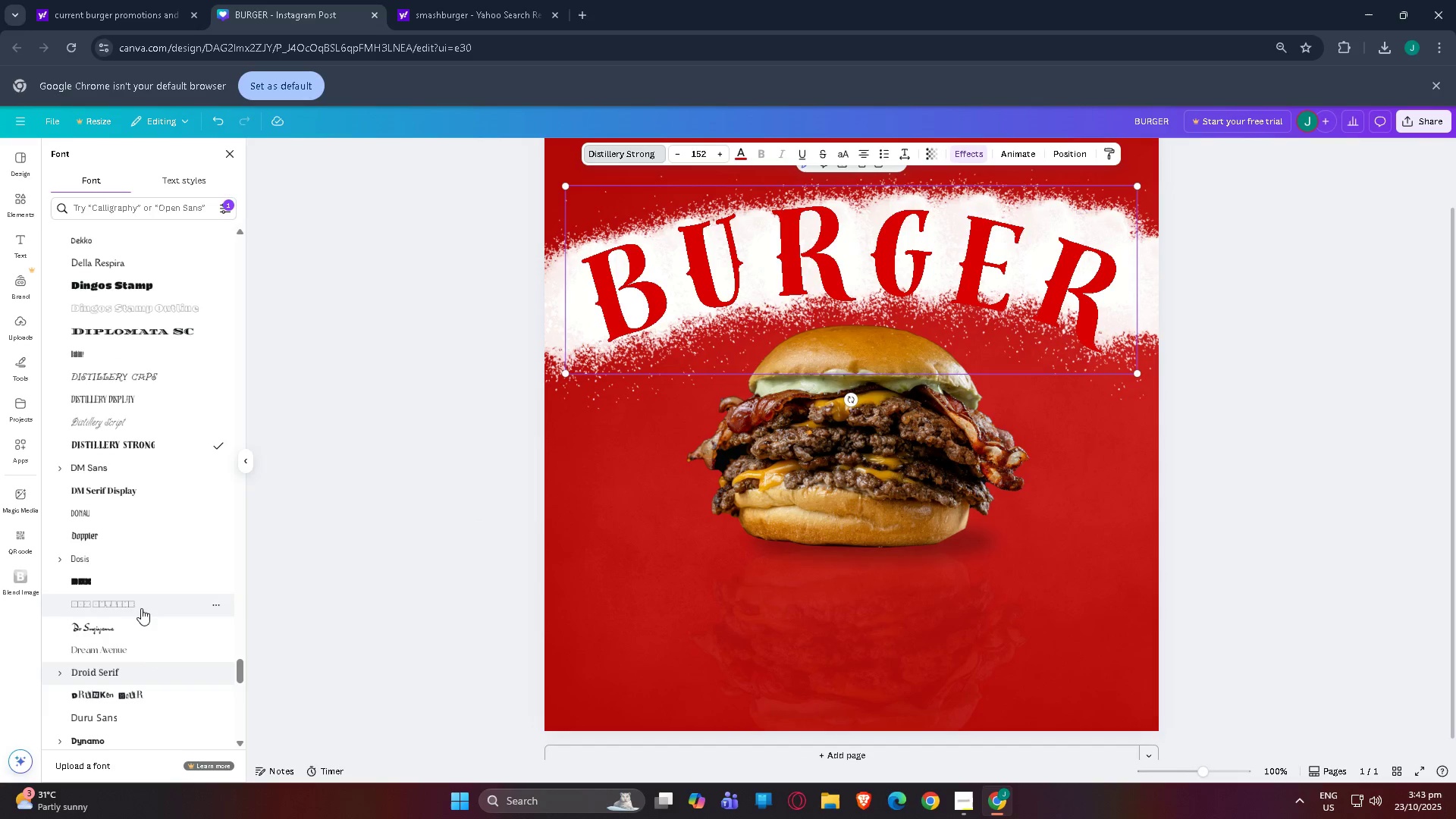 
left_click([141, 608])
 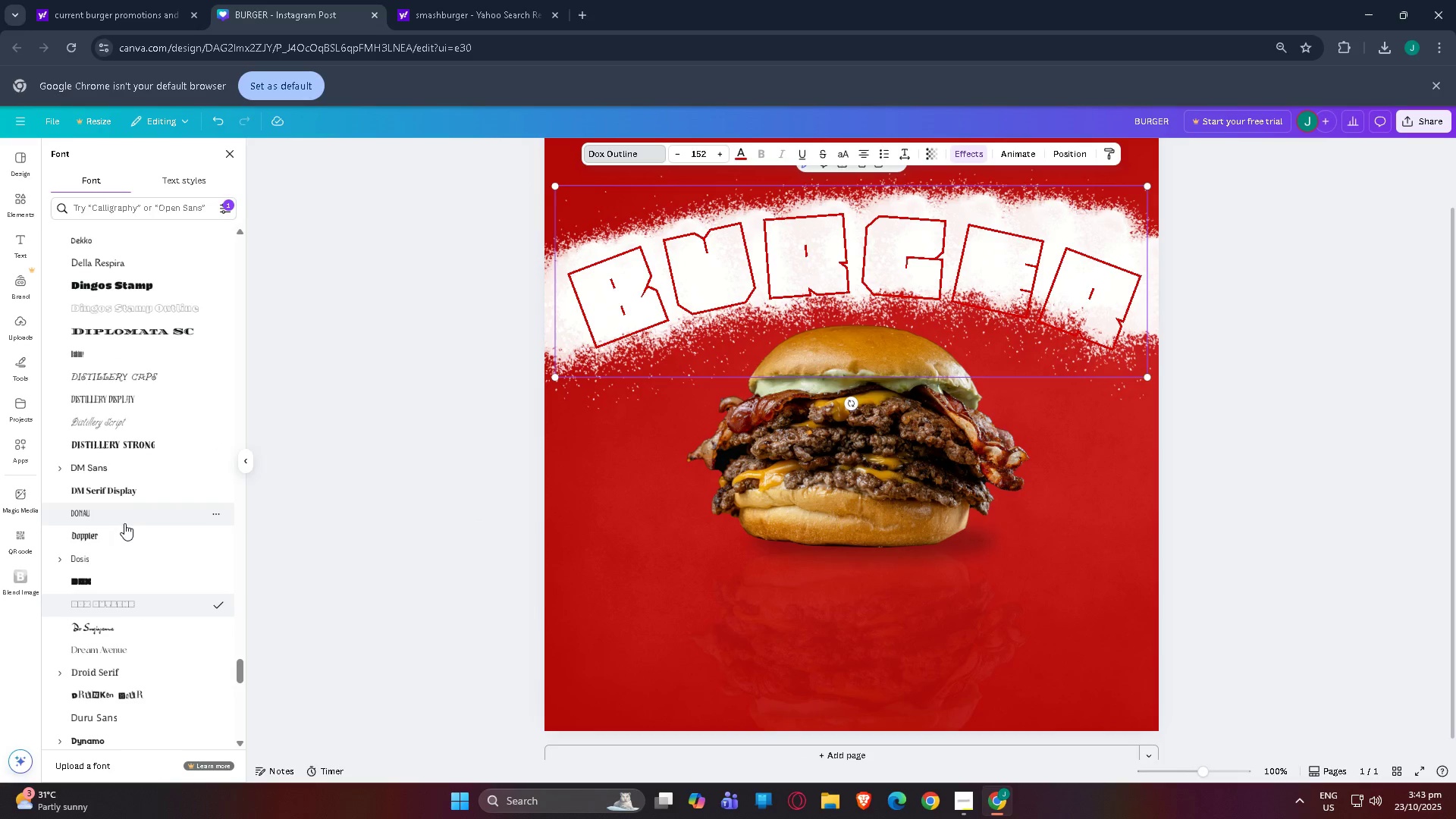 
left_click([124, 534])
 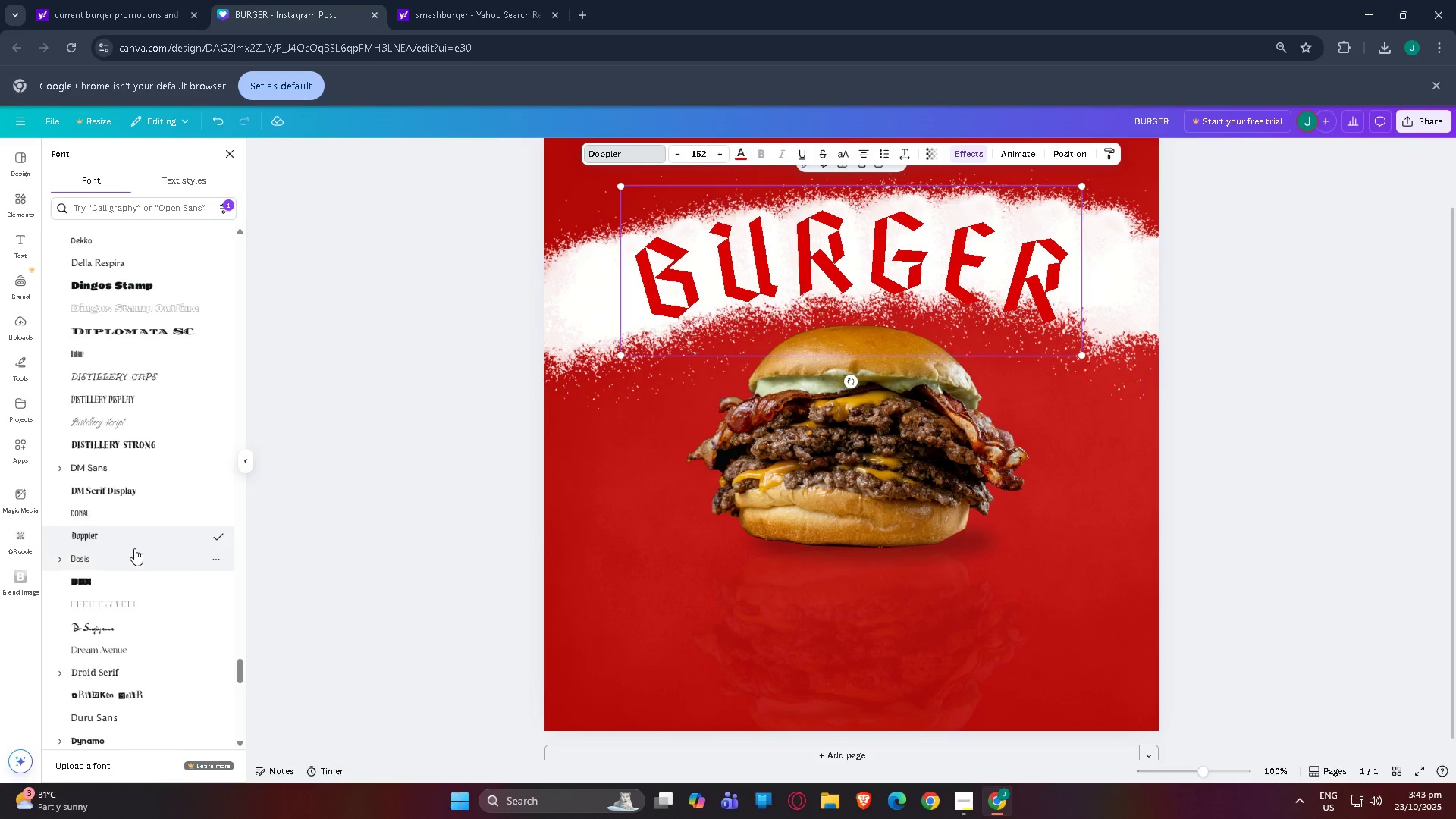 
scroll: coordinate [117, 556], scroll_direction: down, amount: 1.0
 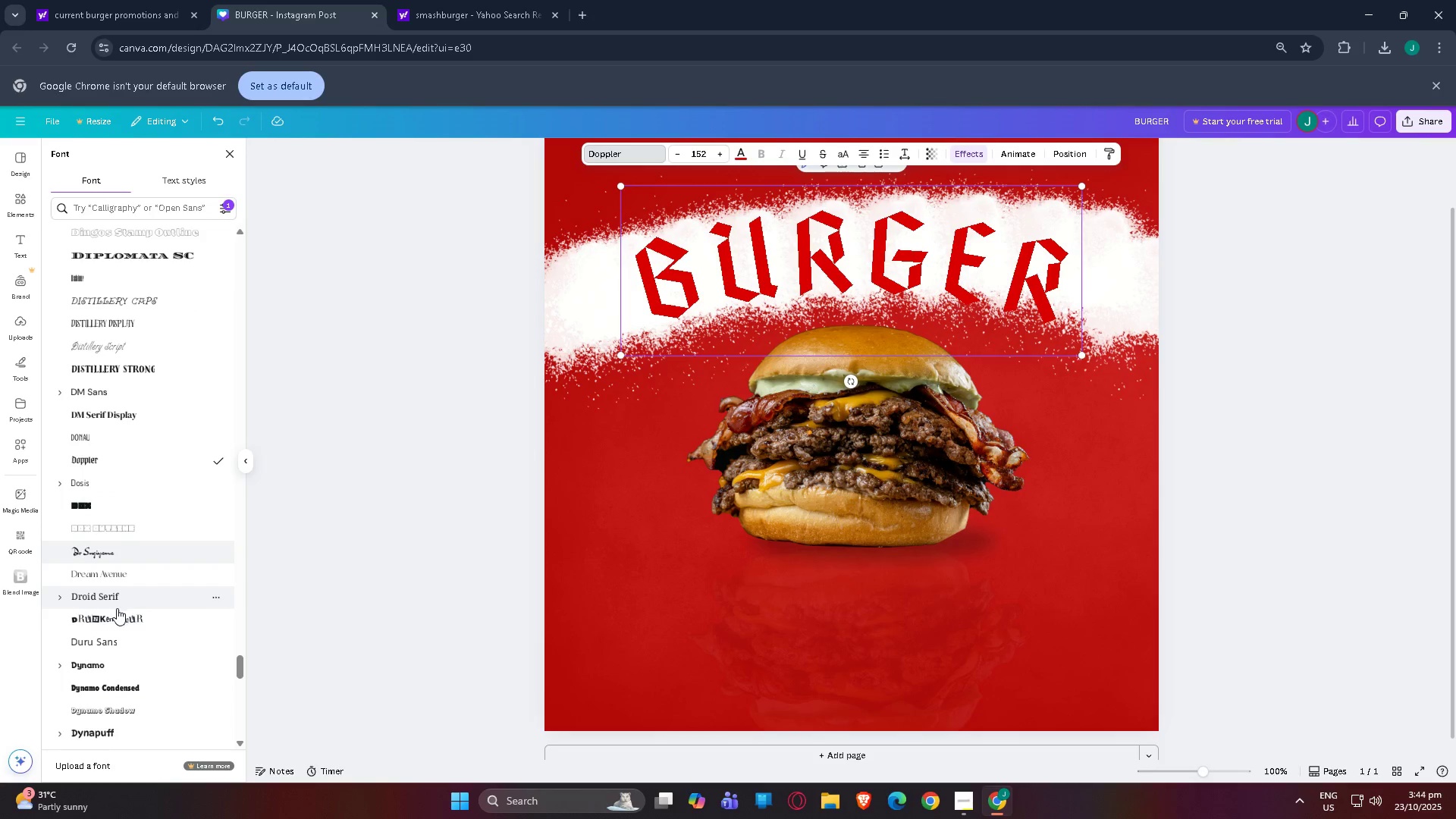 
left_click([117, 622])
 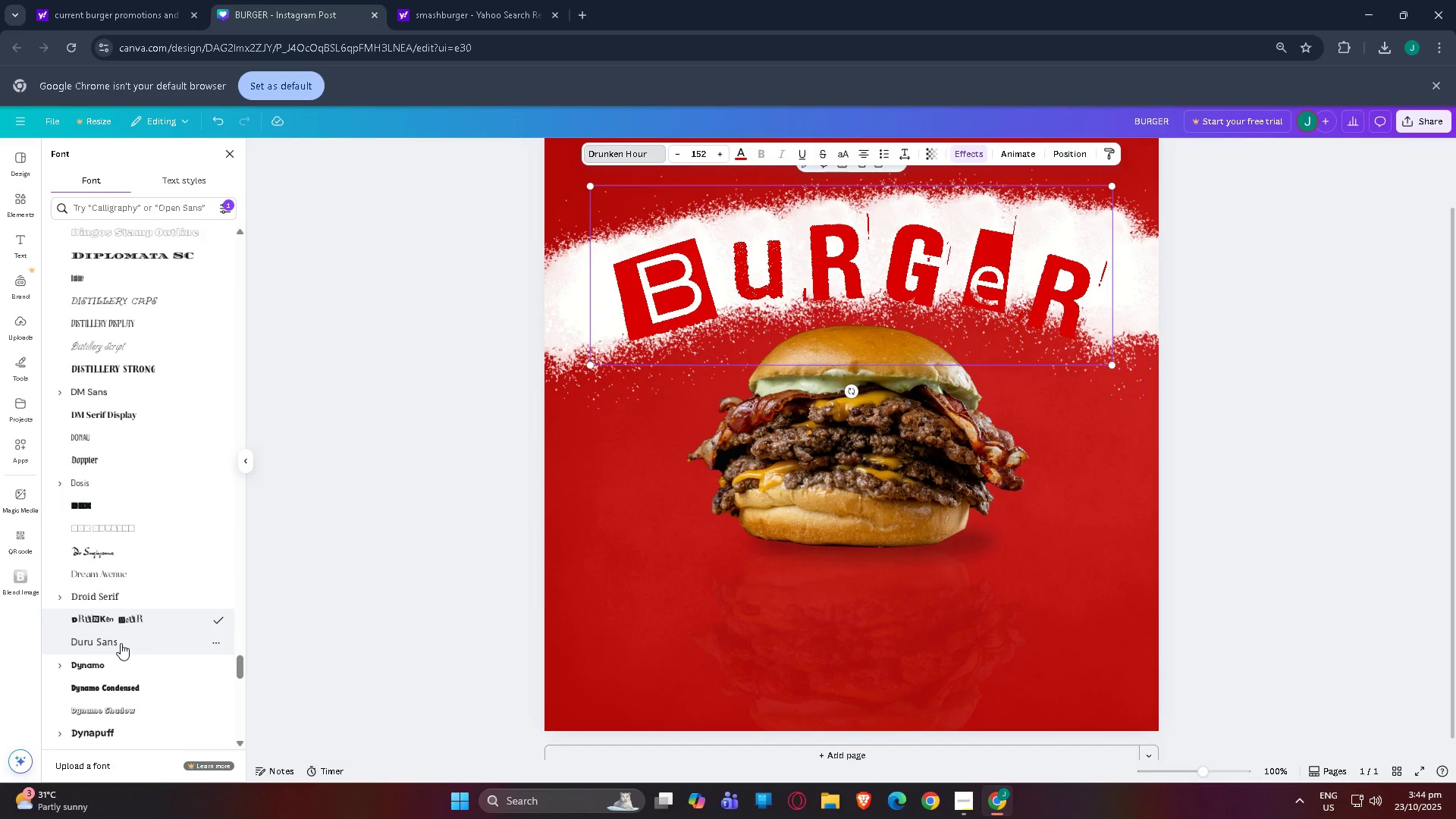 
left_click([121, 643])
 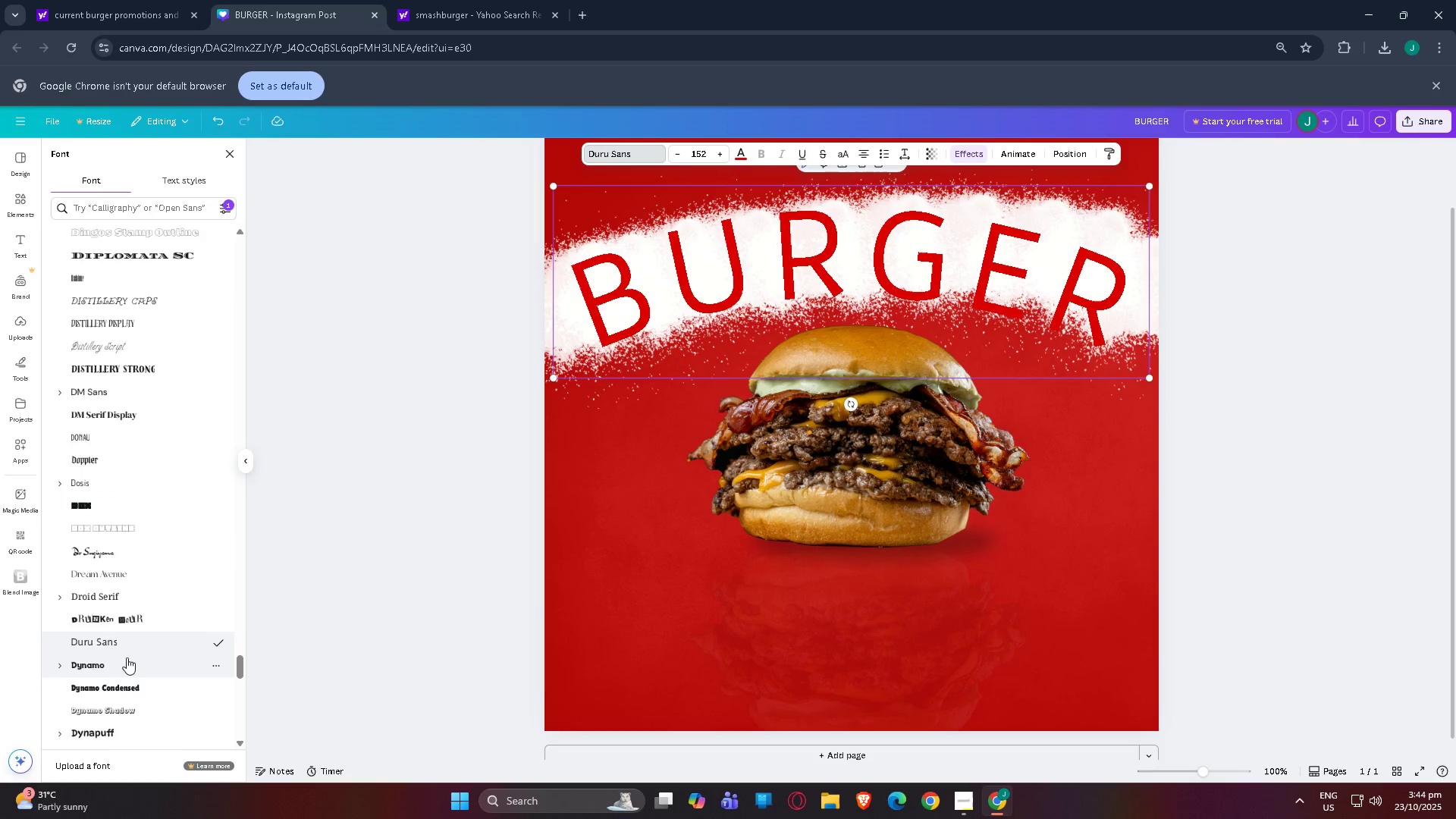 
left_click([136, 680])
 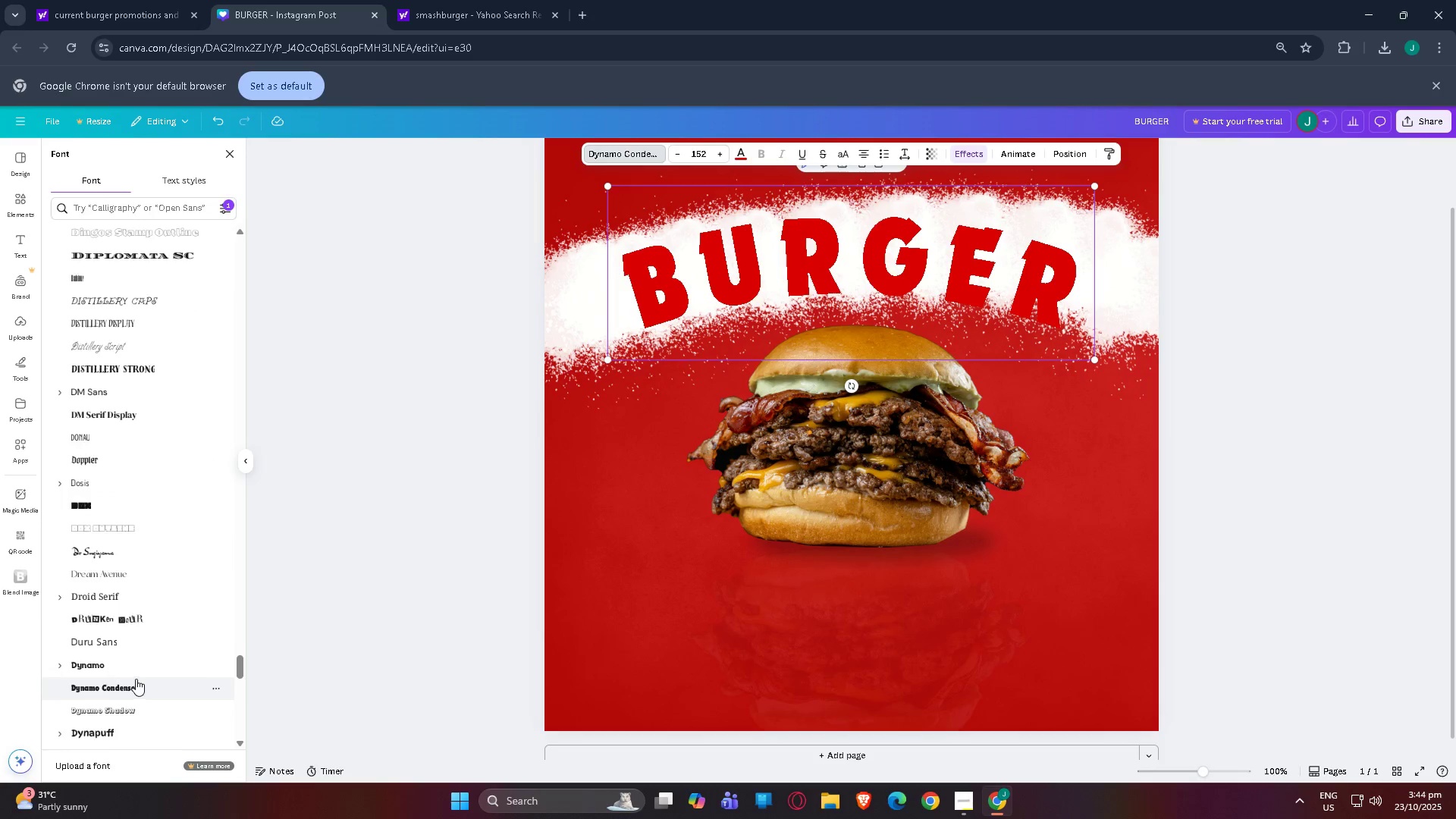 
scroll: coordinate [136, 678], scroll_direction: down, amount: 1.0
 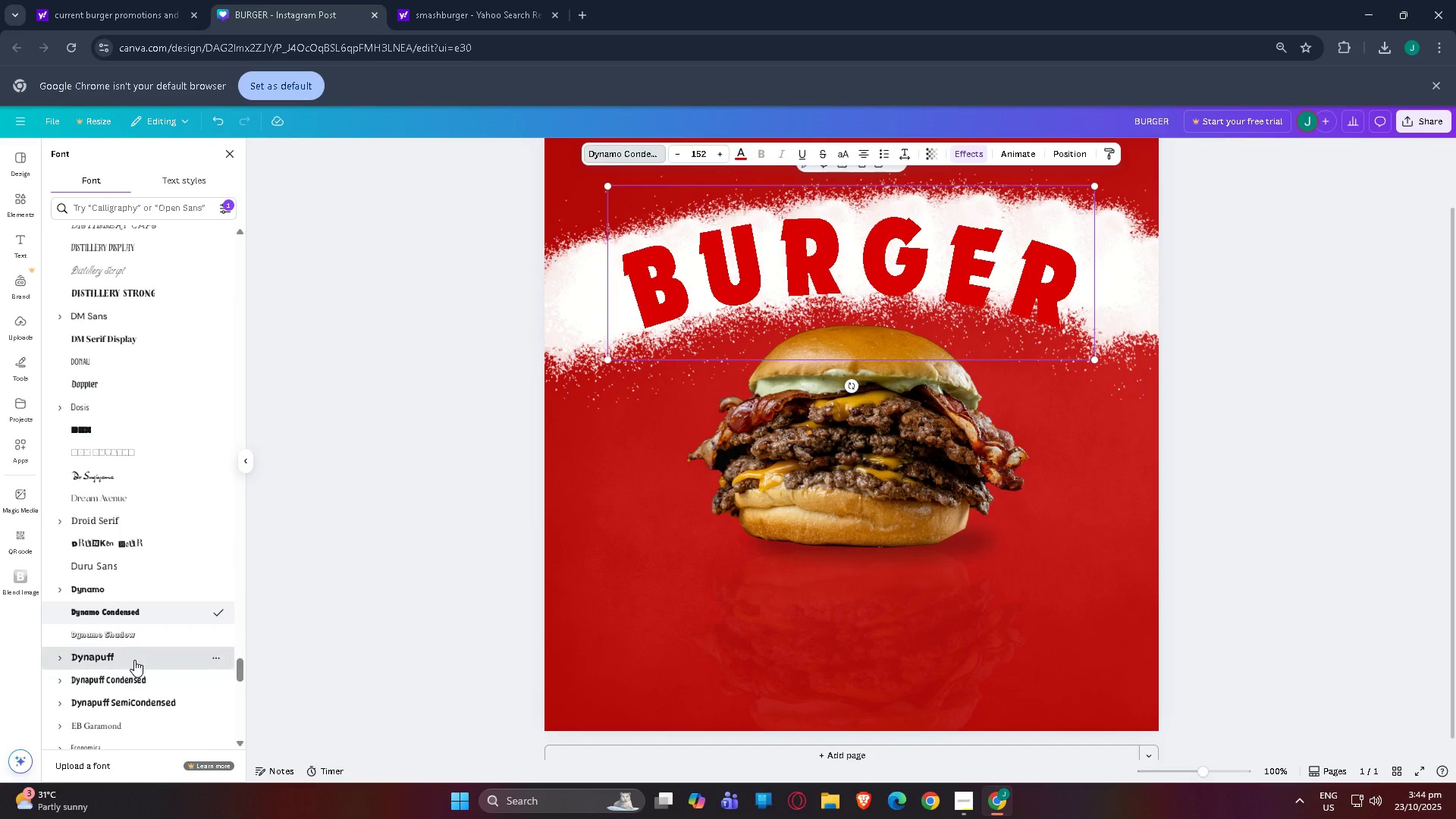 
left_click([134, 660])
 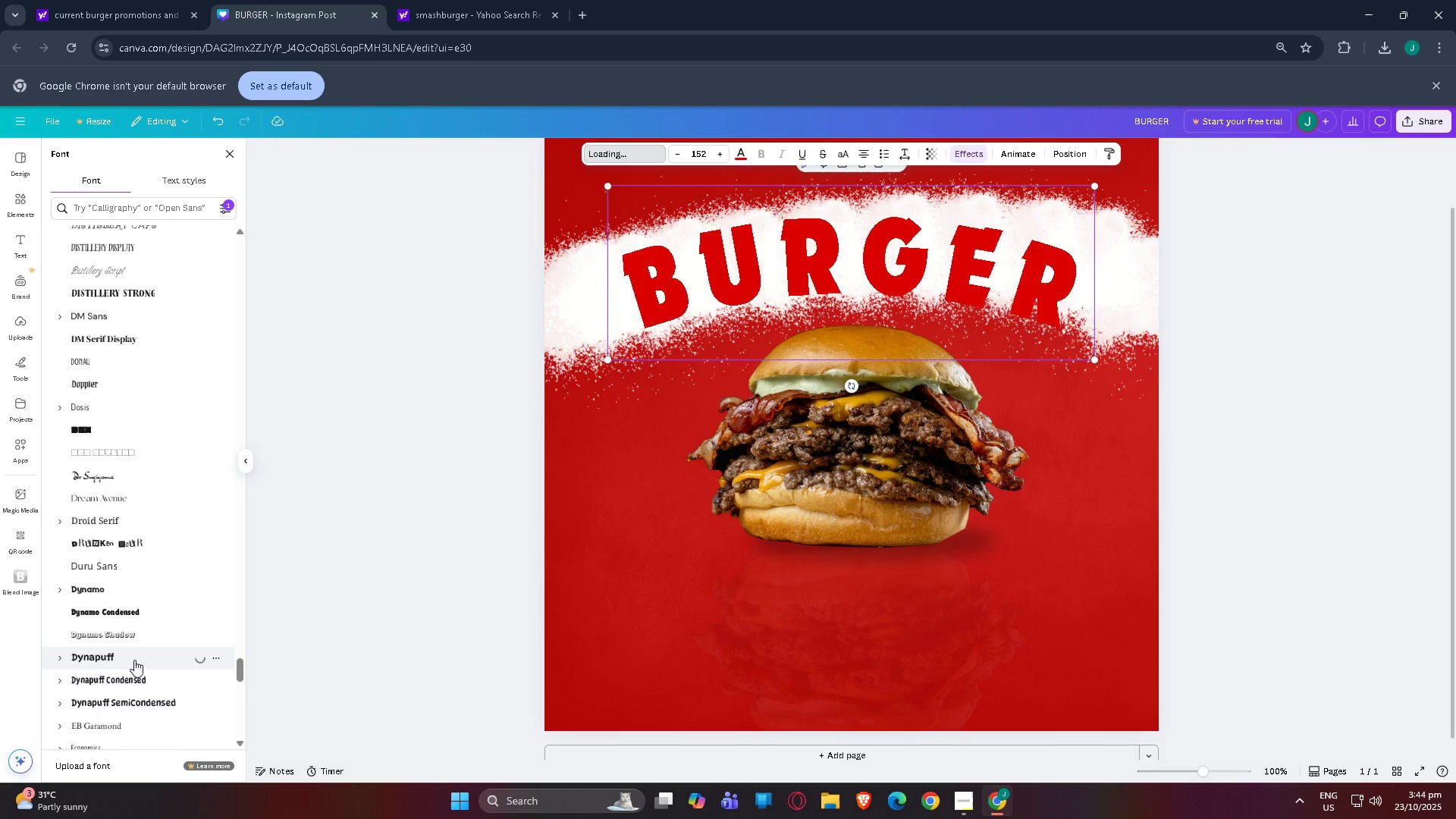 
scroll: coordinate [134, 660], scroll_direction: down, amount: 1.0
 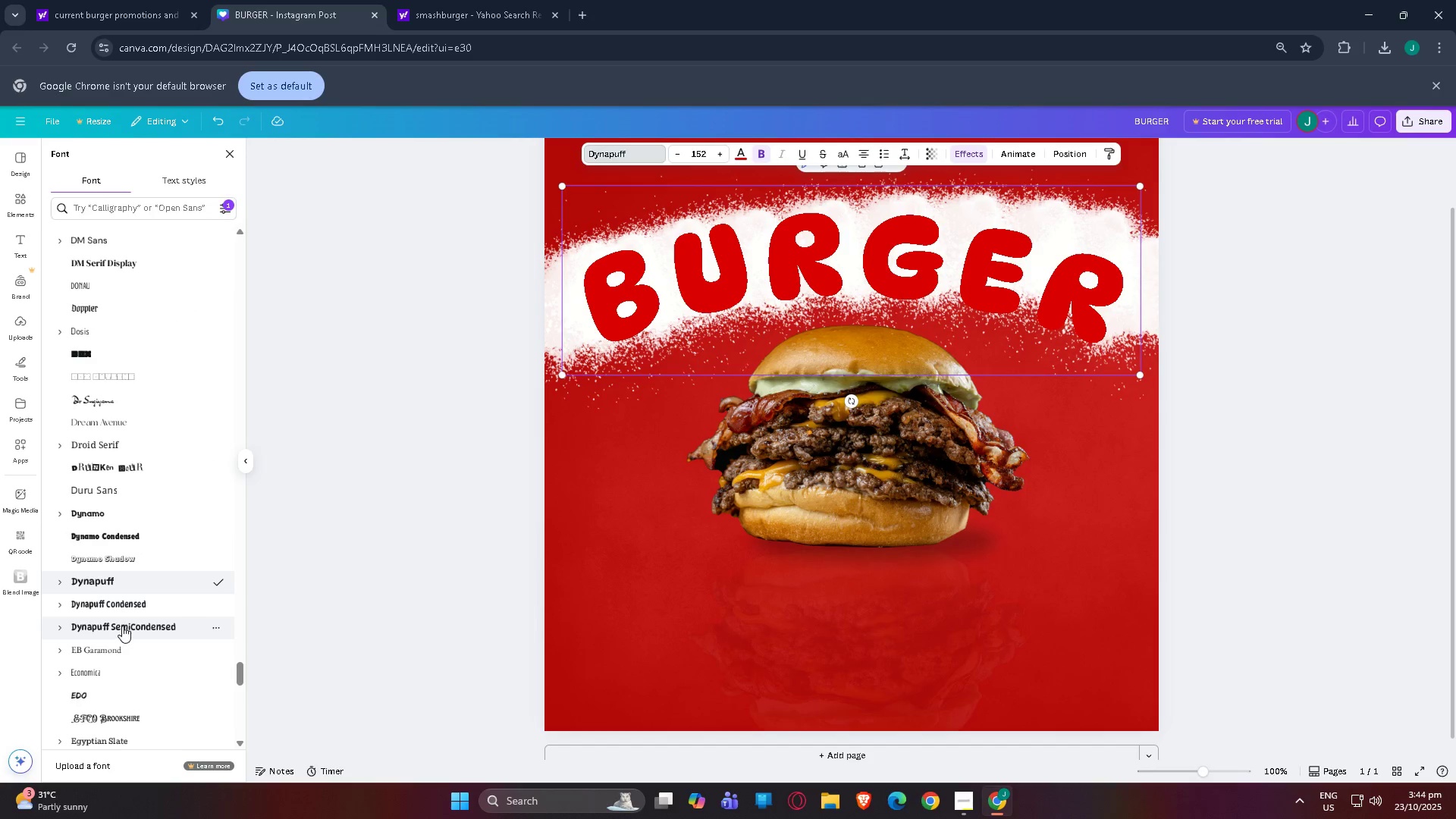 
left_click([122, 626])
 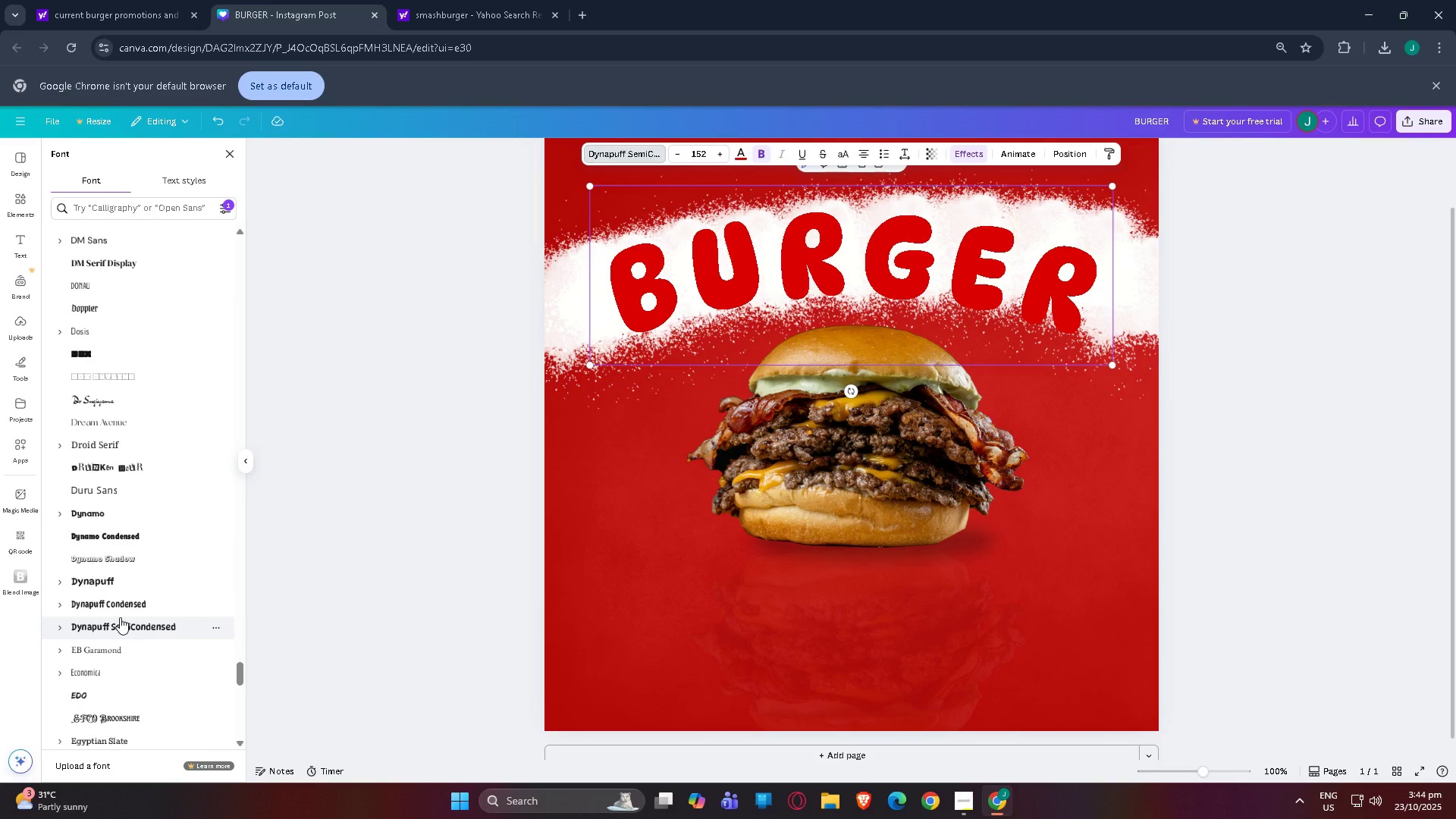 
scroll: coordinate [120, 617], scroll_direction: down, amount: 1.0
 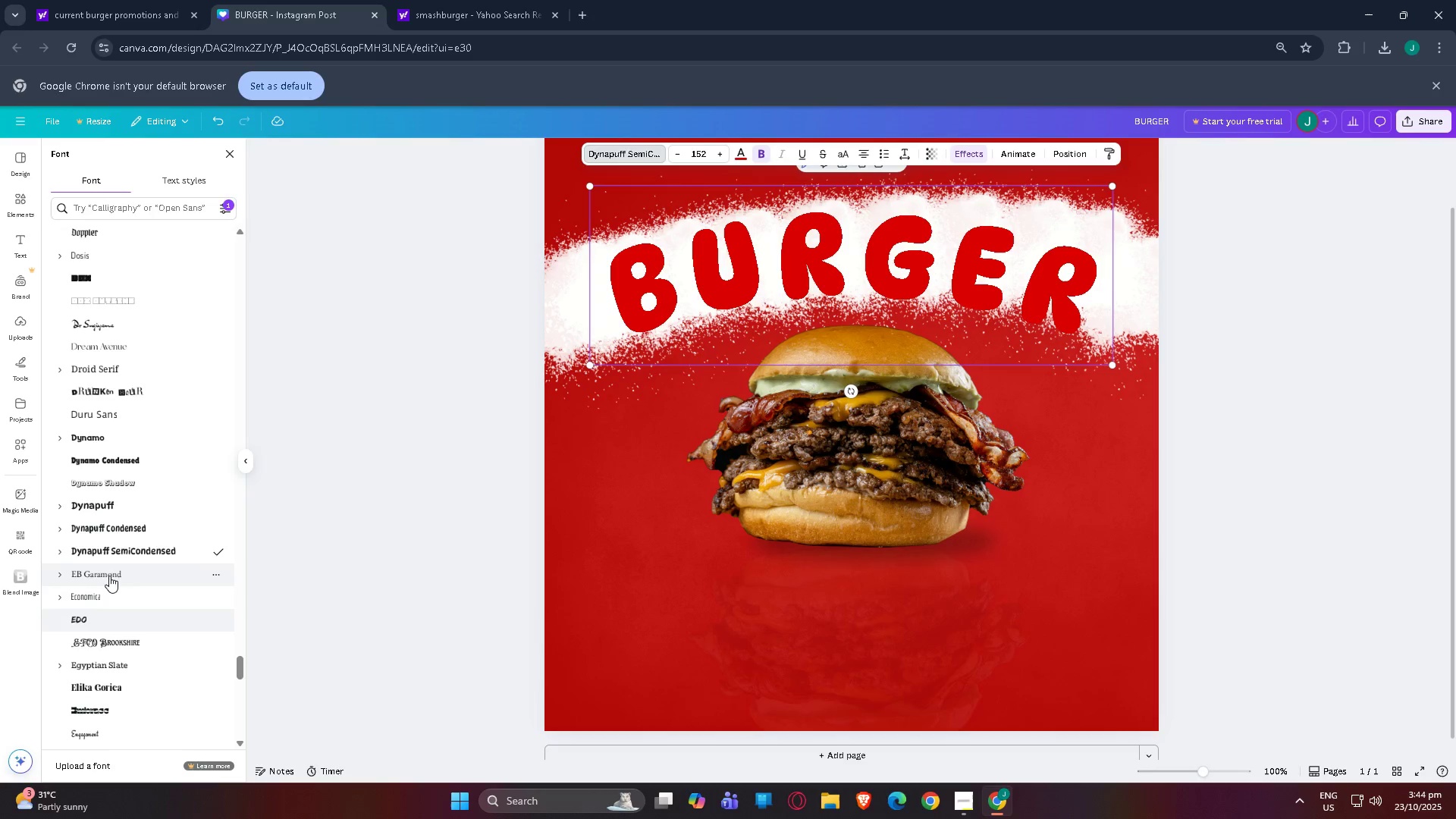 
left_click([109, 573])
 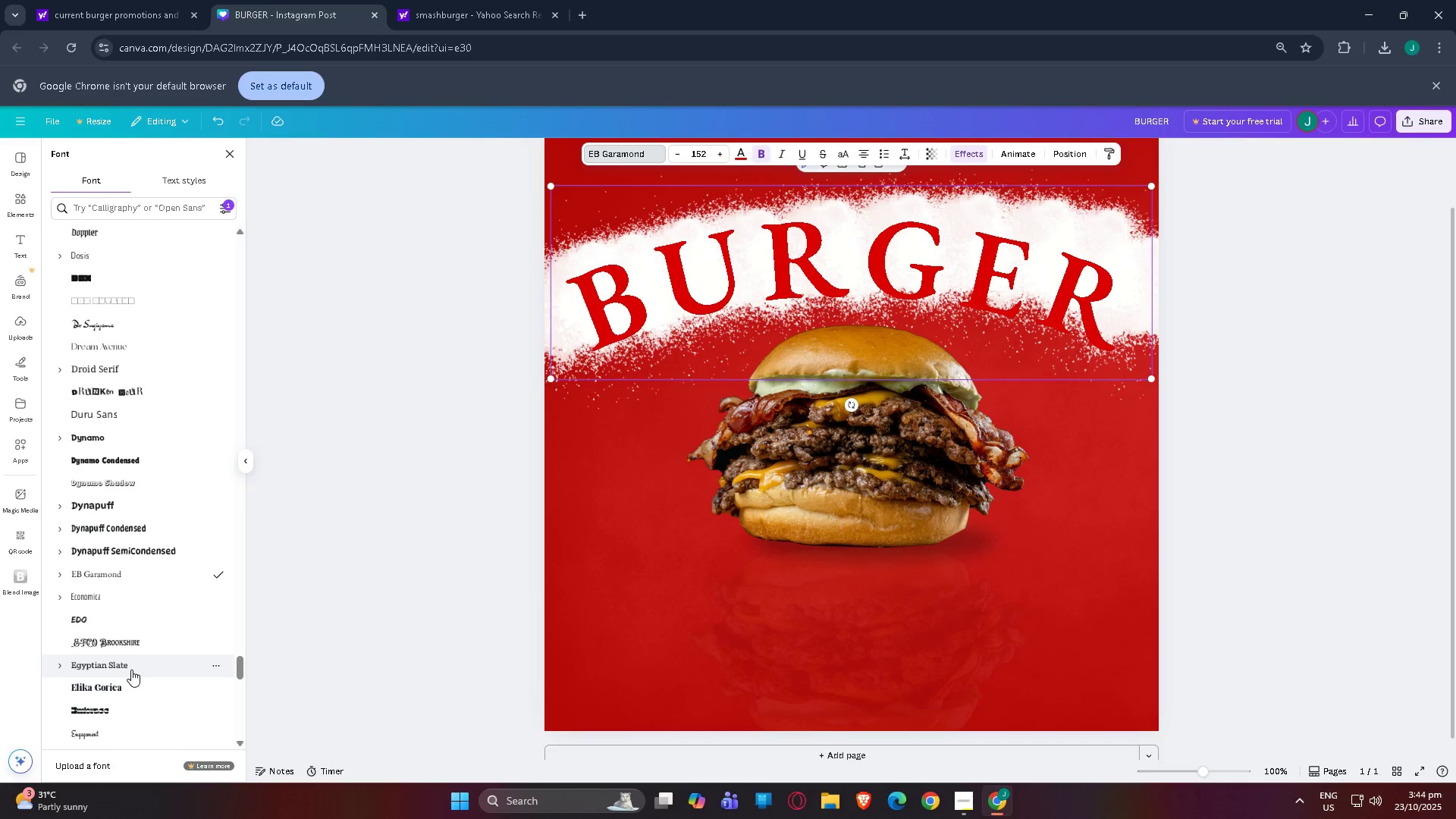 
scroll: coordinate [131, 670], scroll_direction: down, amount: 1.0
 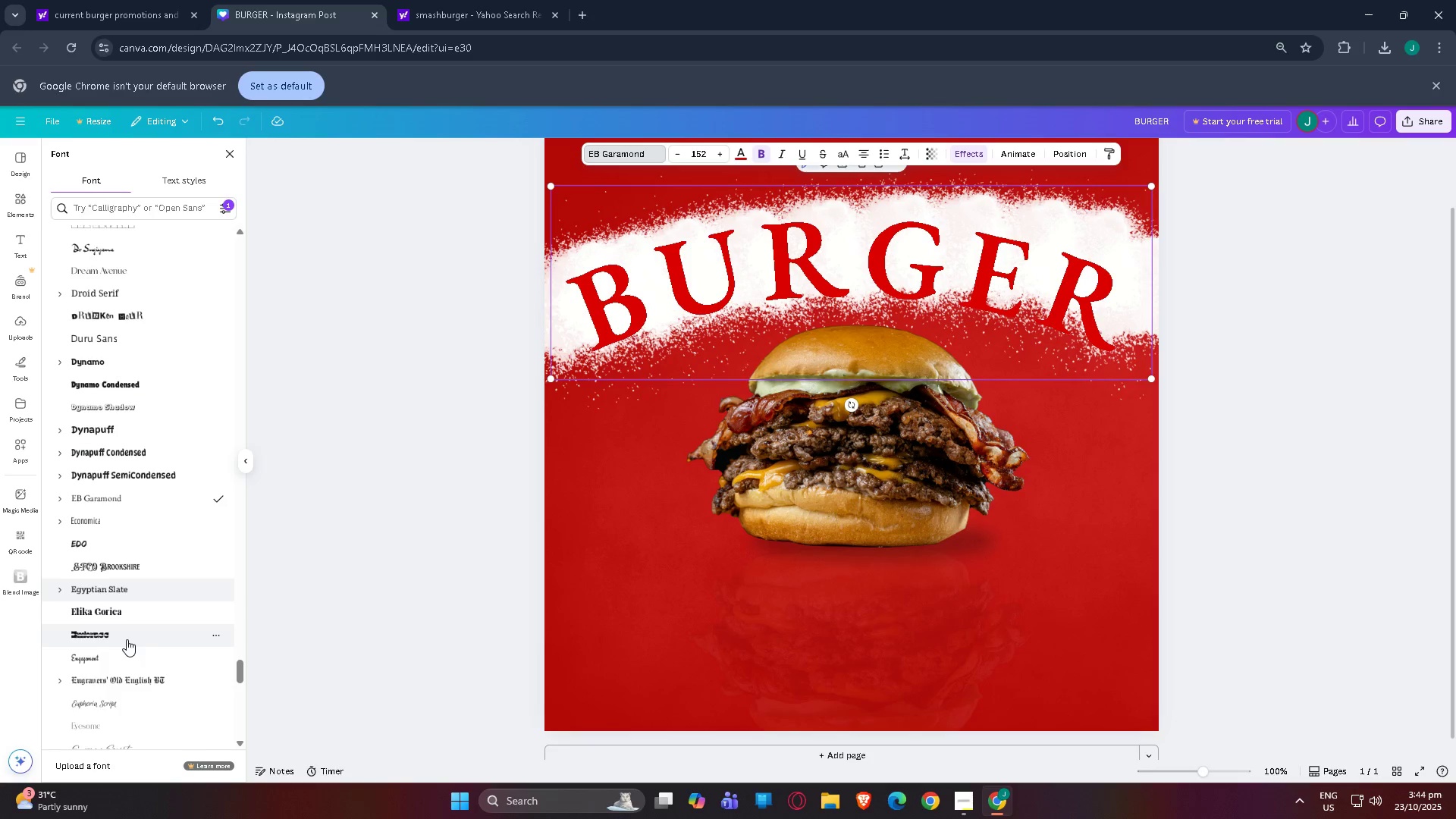 
left_click([127, 639])
 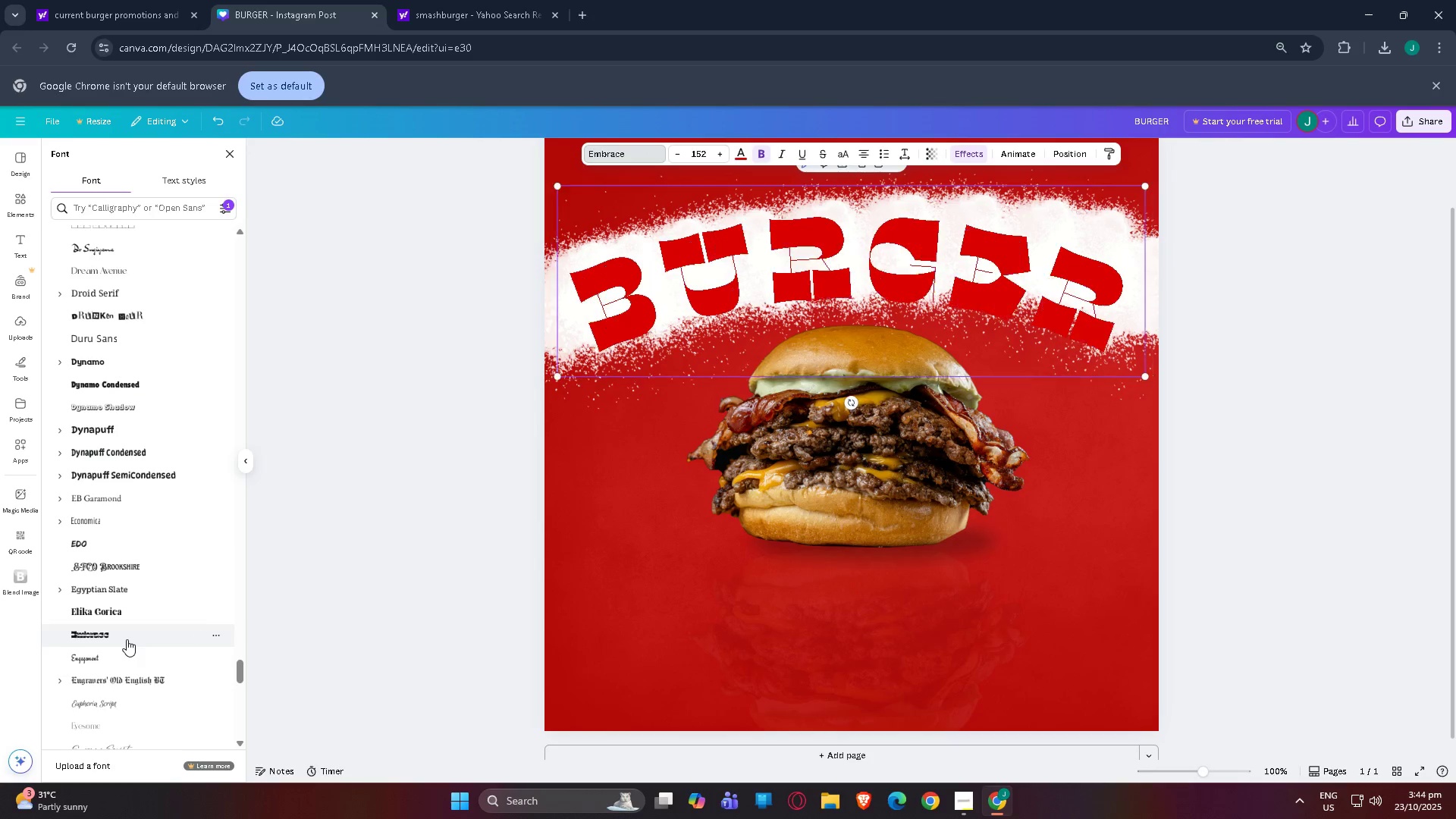 
scroll: coordinate [127, 639], scroll_direction: down, amount: 1.0
 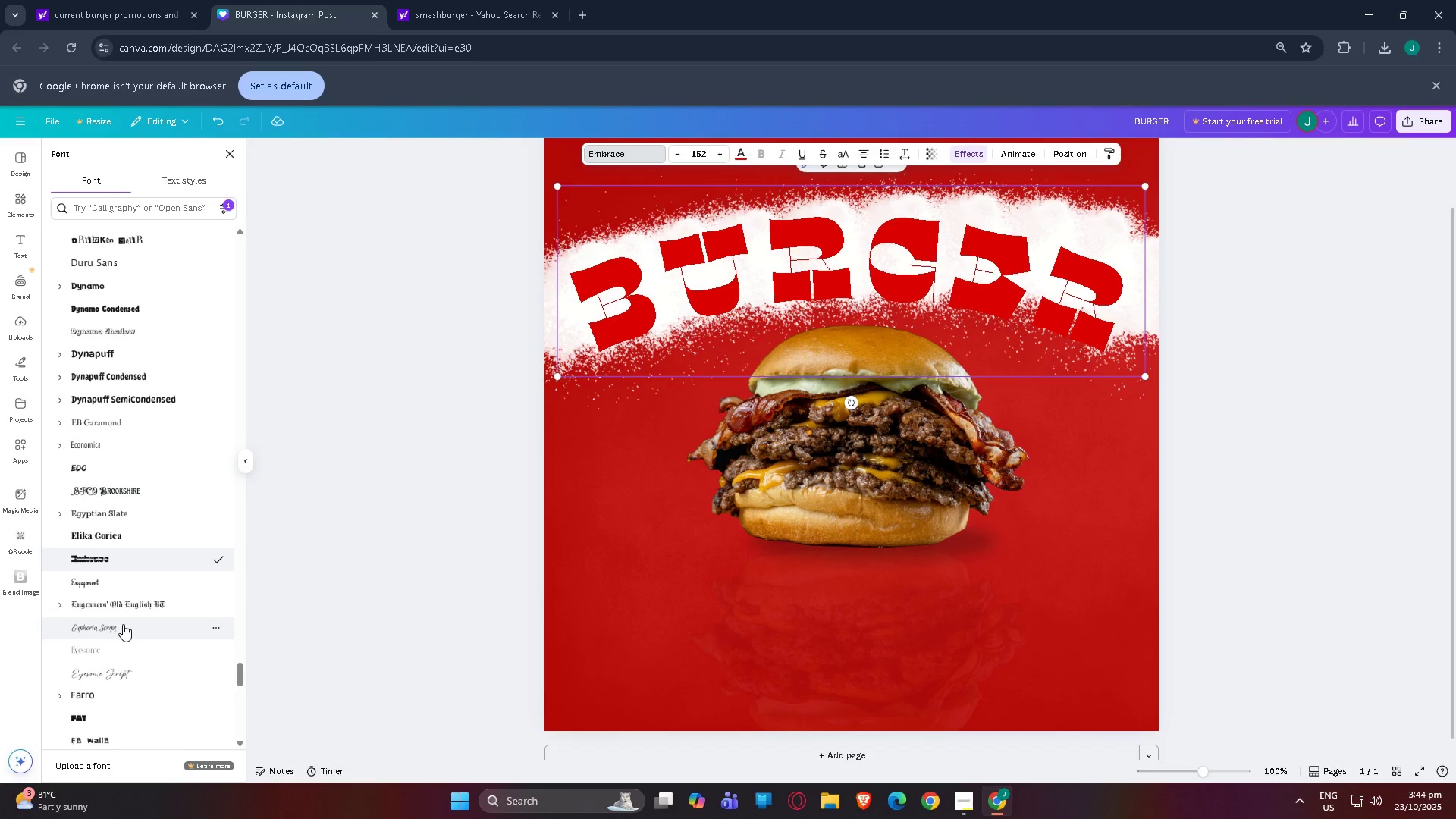 
left_click([123, 624])
 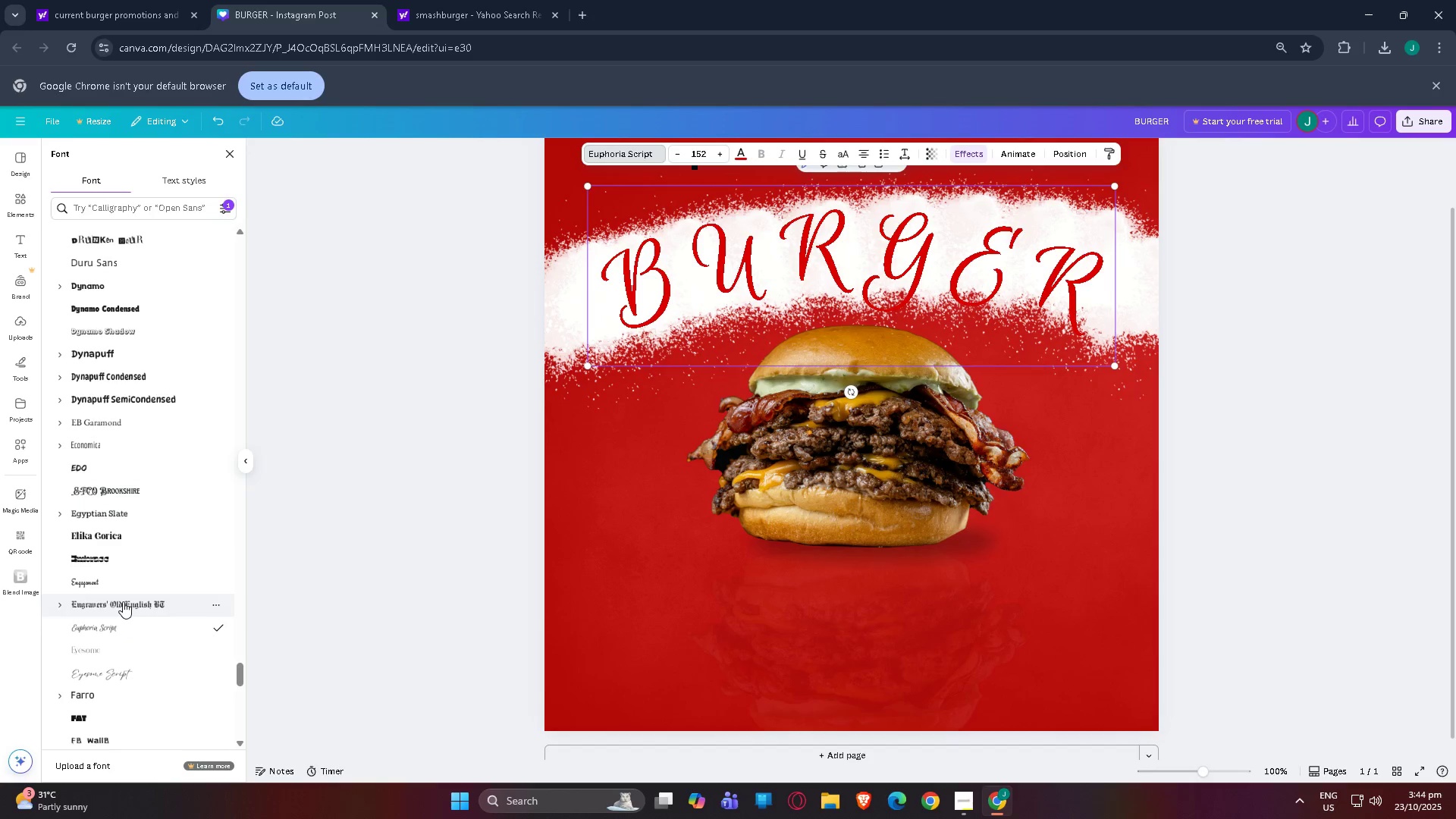 
left_click([123, 601])
 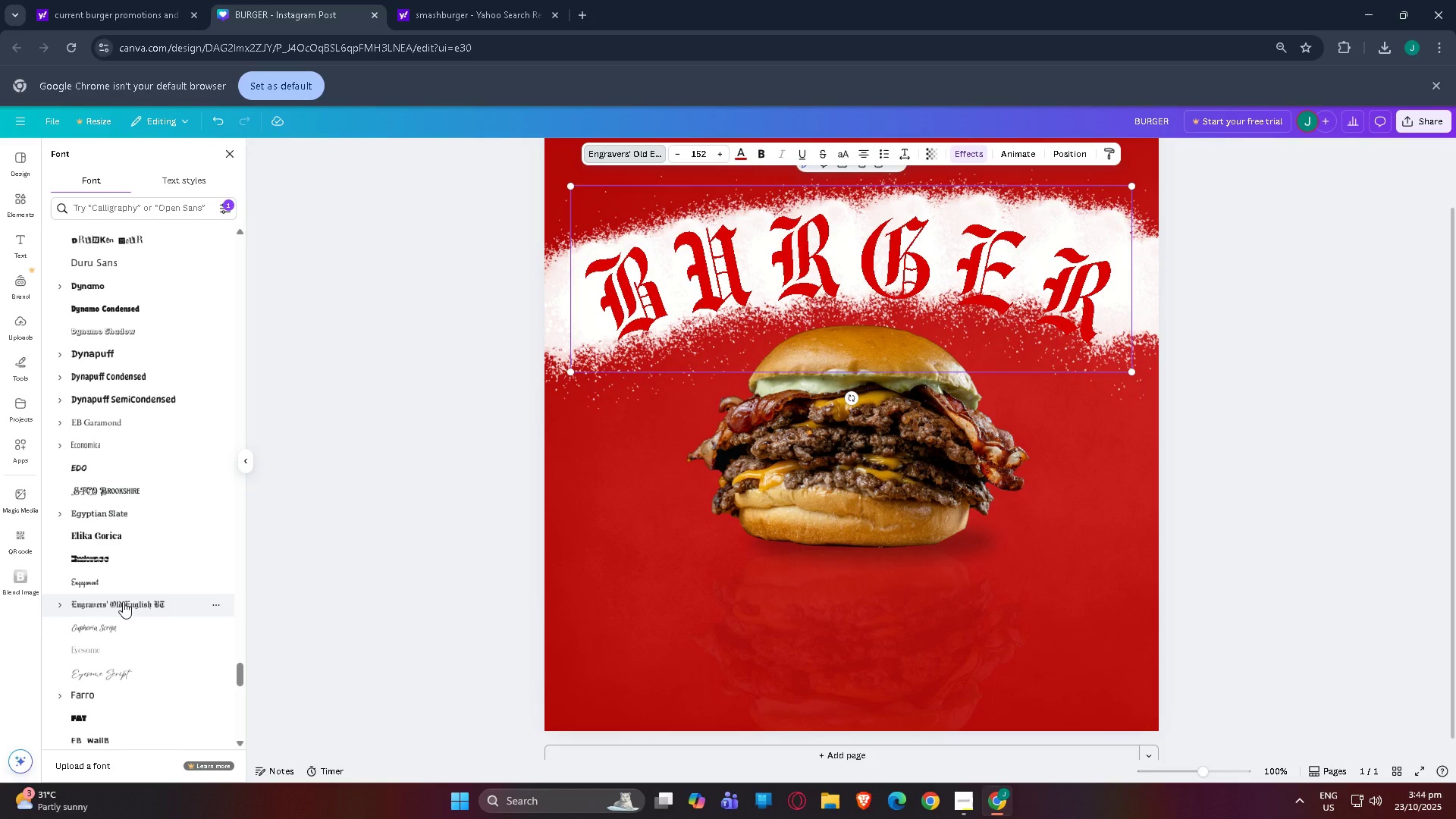 
scroll: coordinate [122, 602], scroll_direction: down, amount: 1.0
 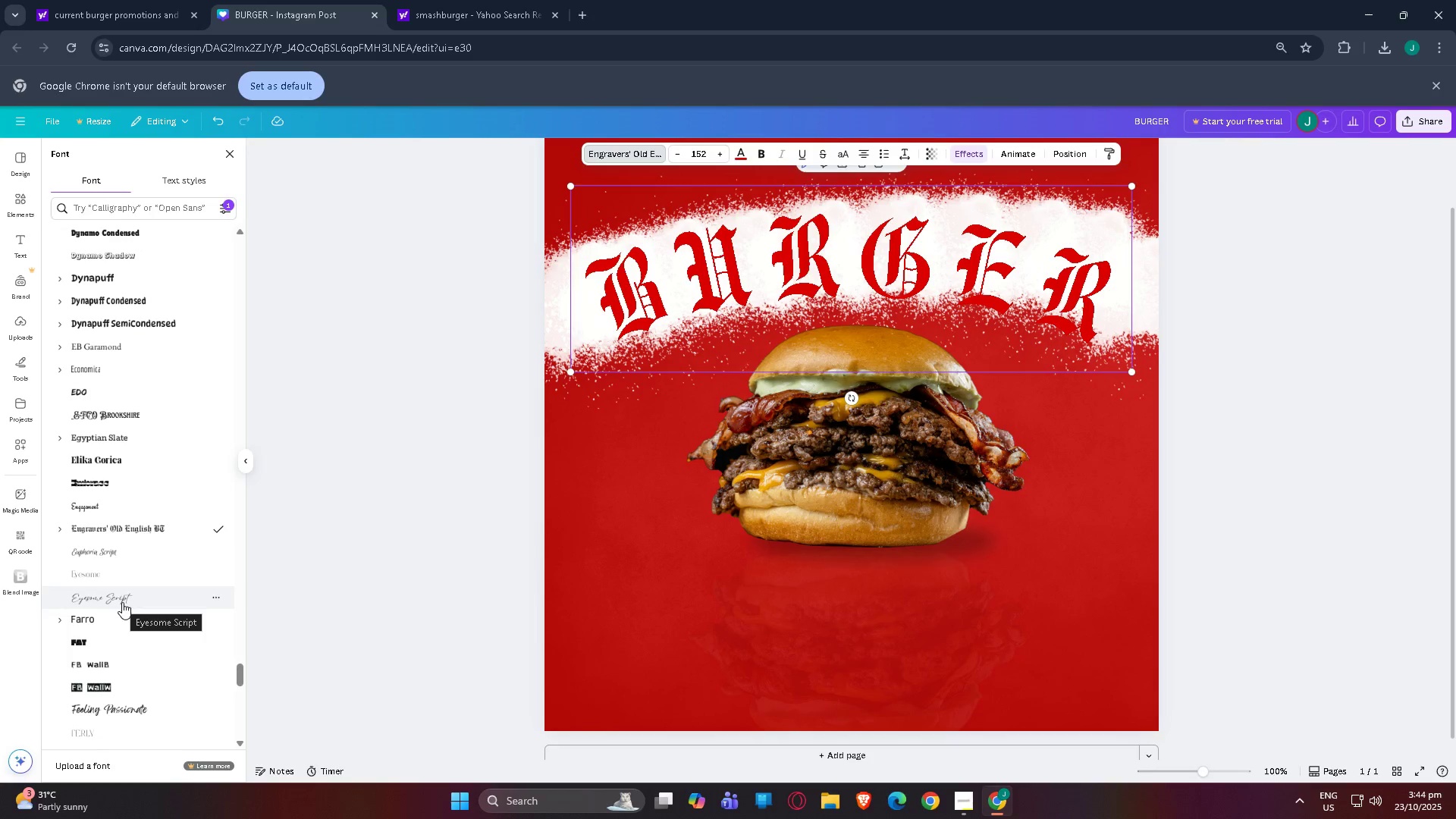 
left_click([122, 602])
 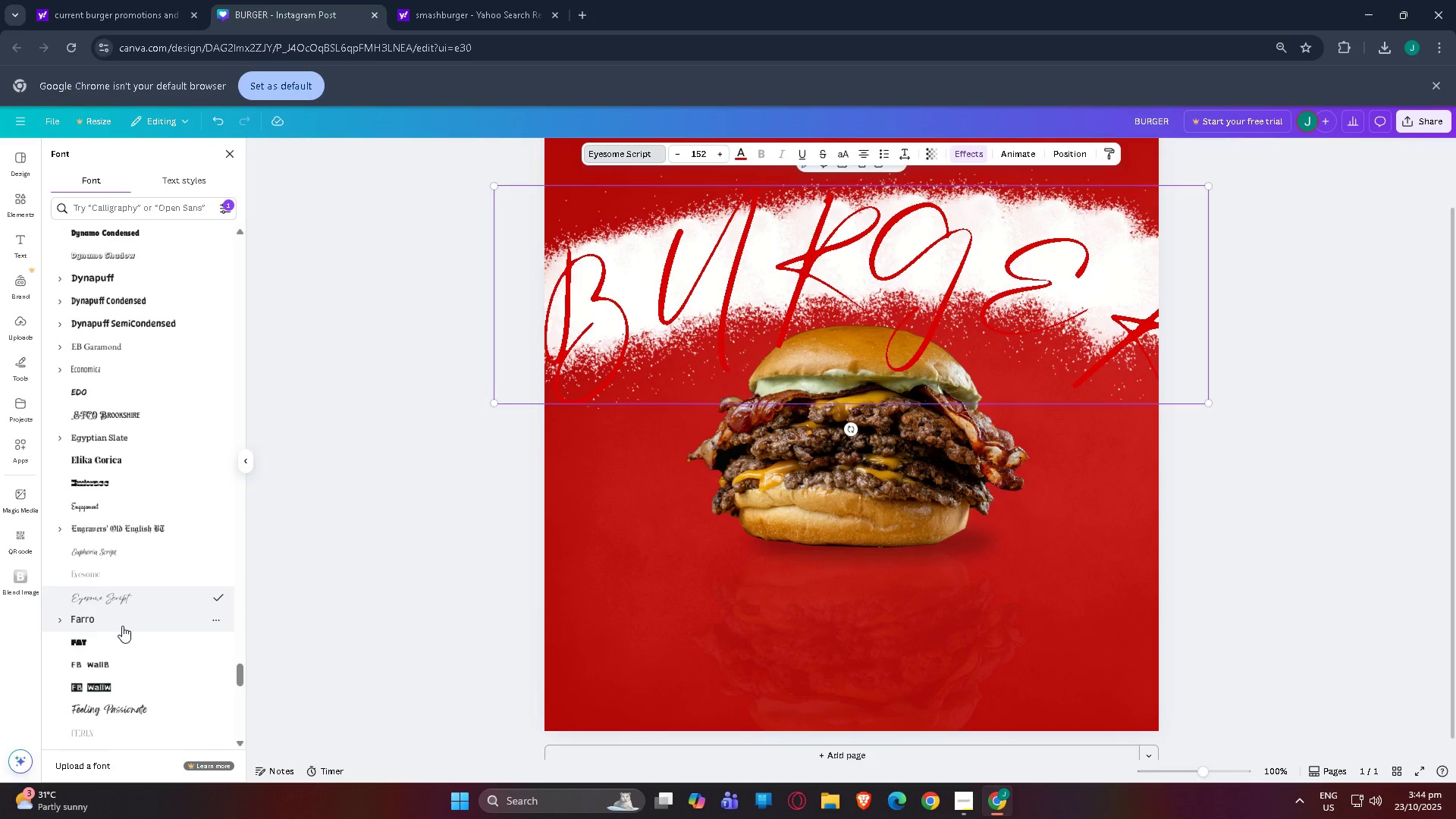 
left_click([122, 632])
 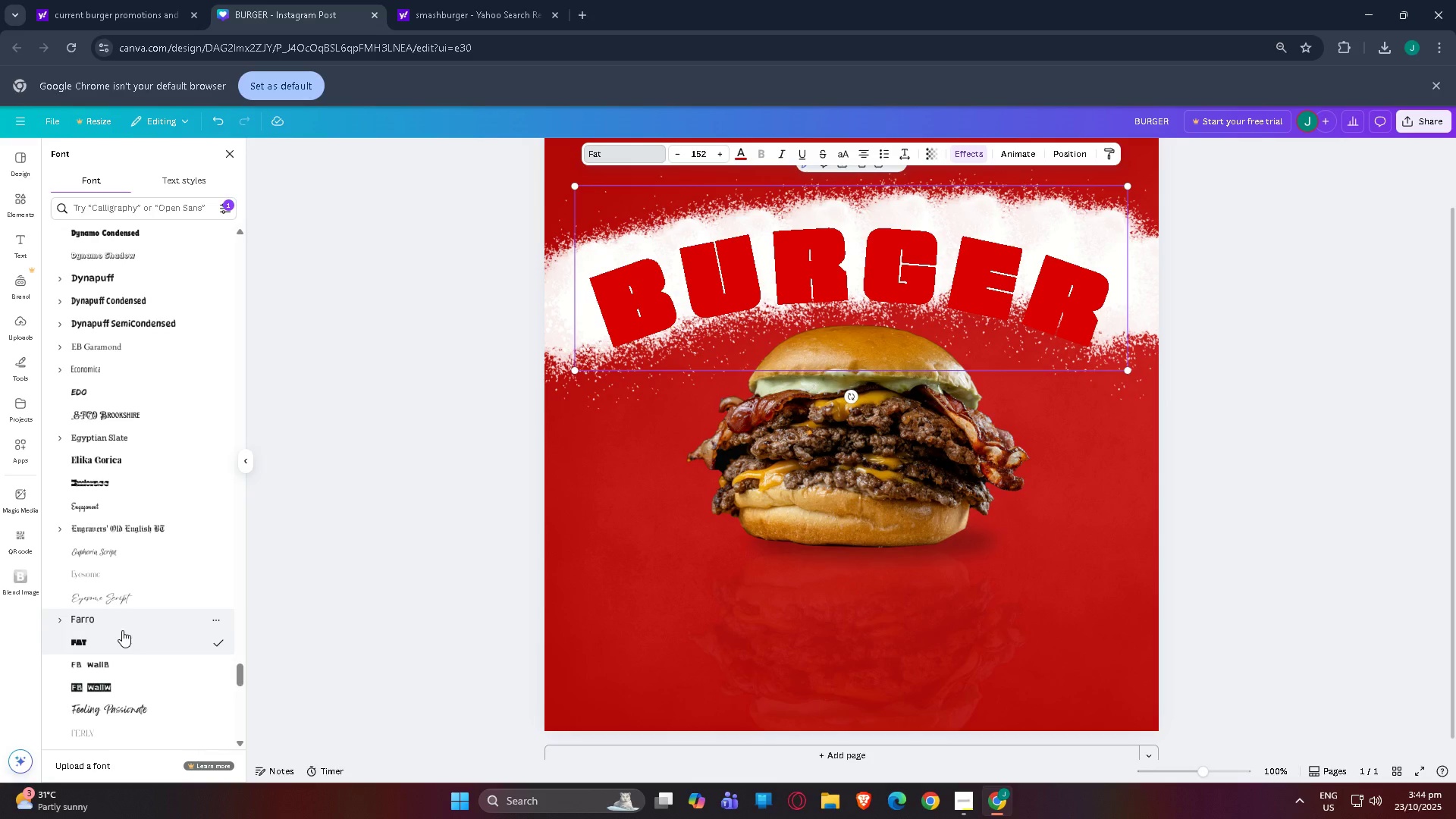 
scroll: coordinate [122, 630], scroll_direction: down, amount: 1.0
 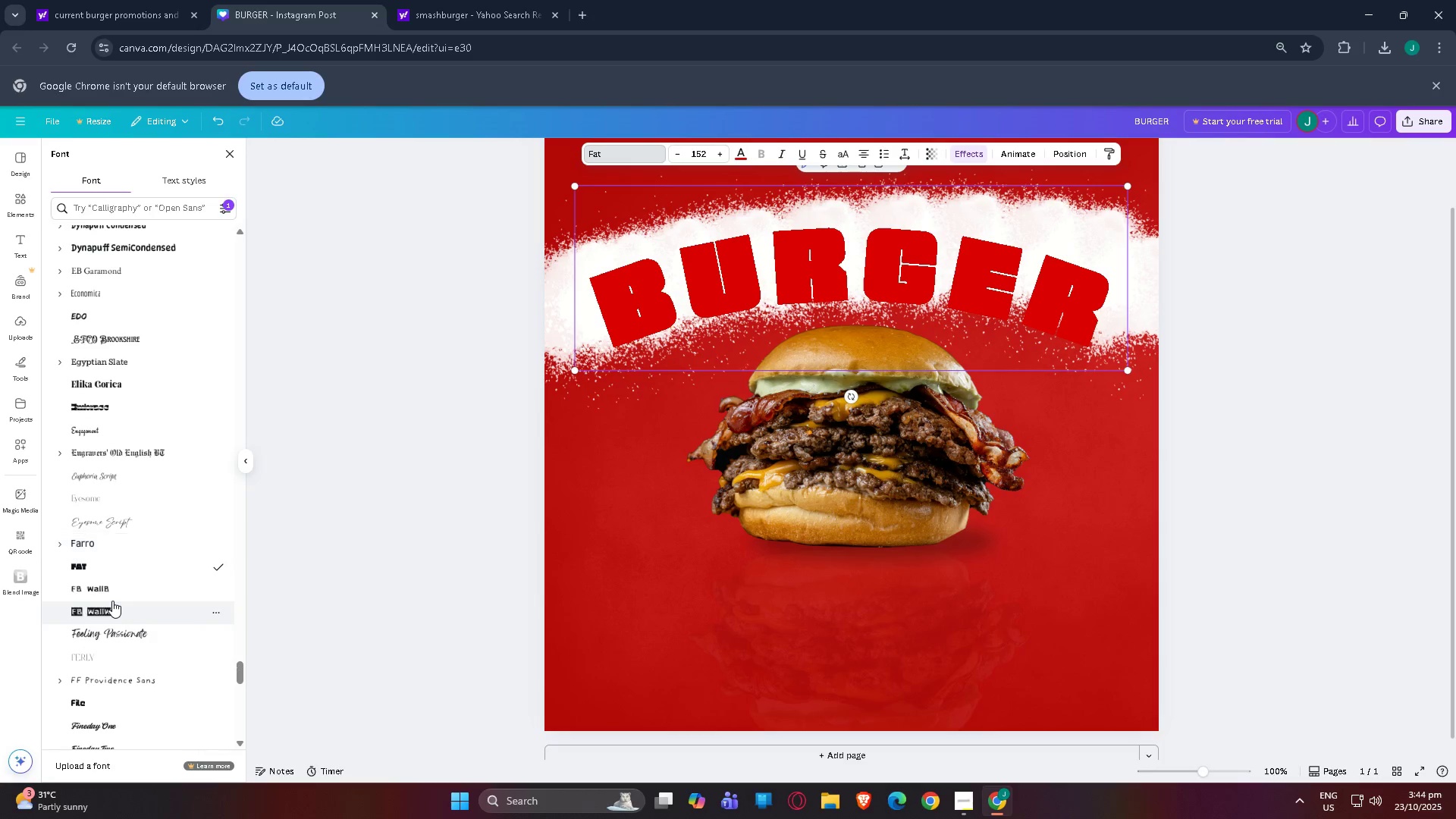 
left_click([112, 601])
 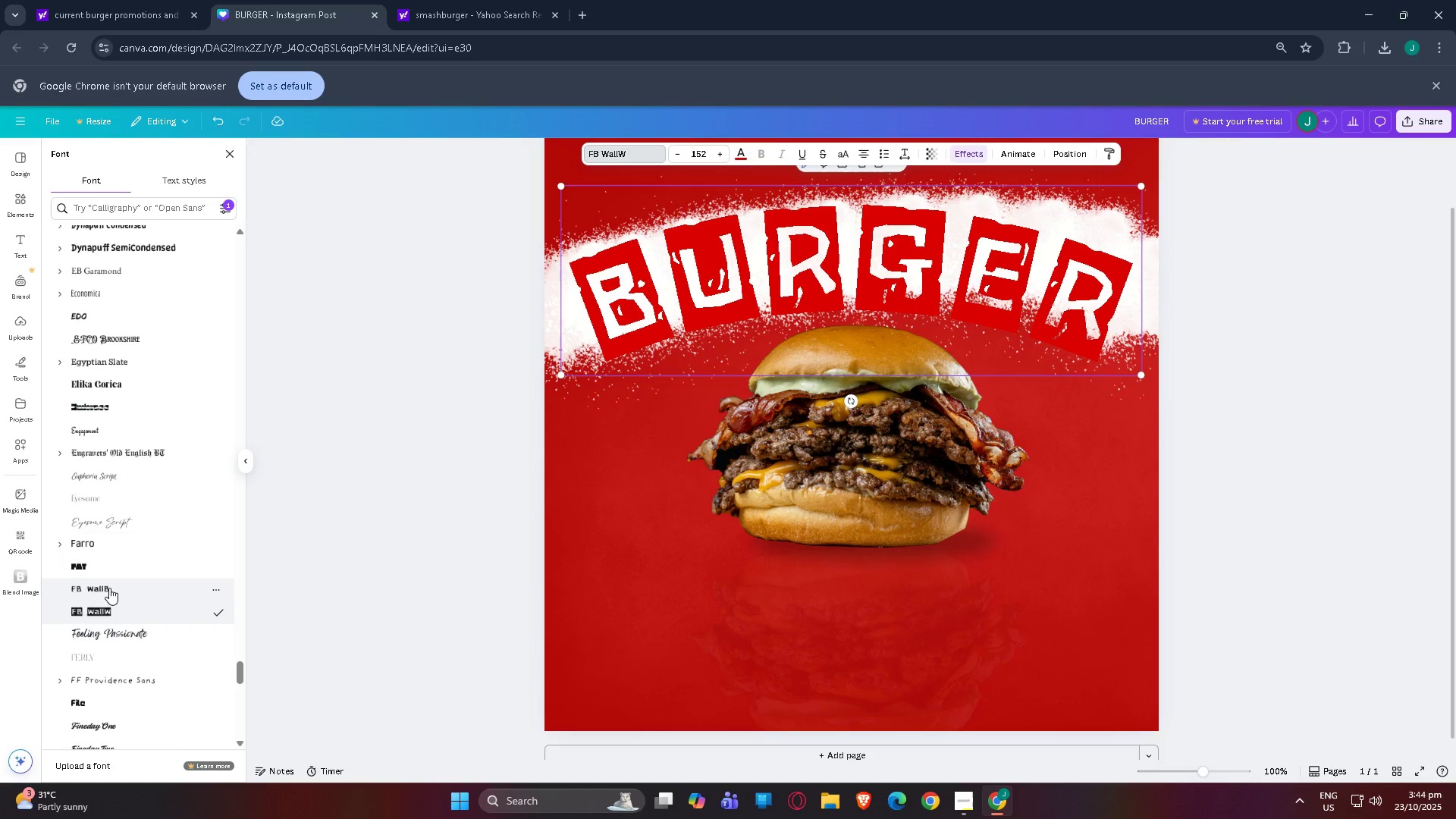 
left_click([109, 586])
 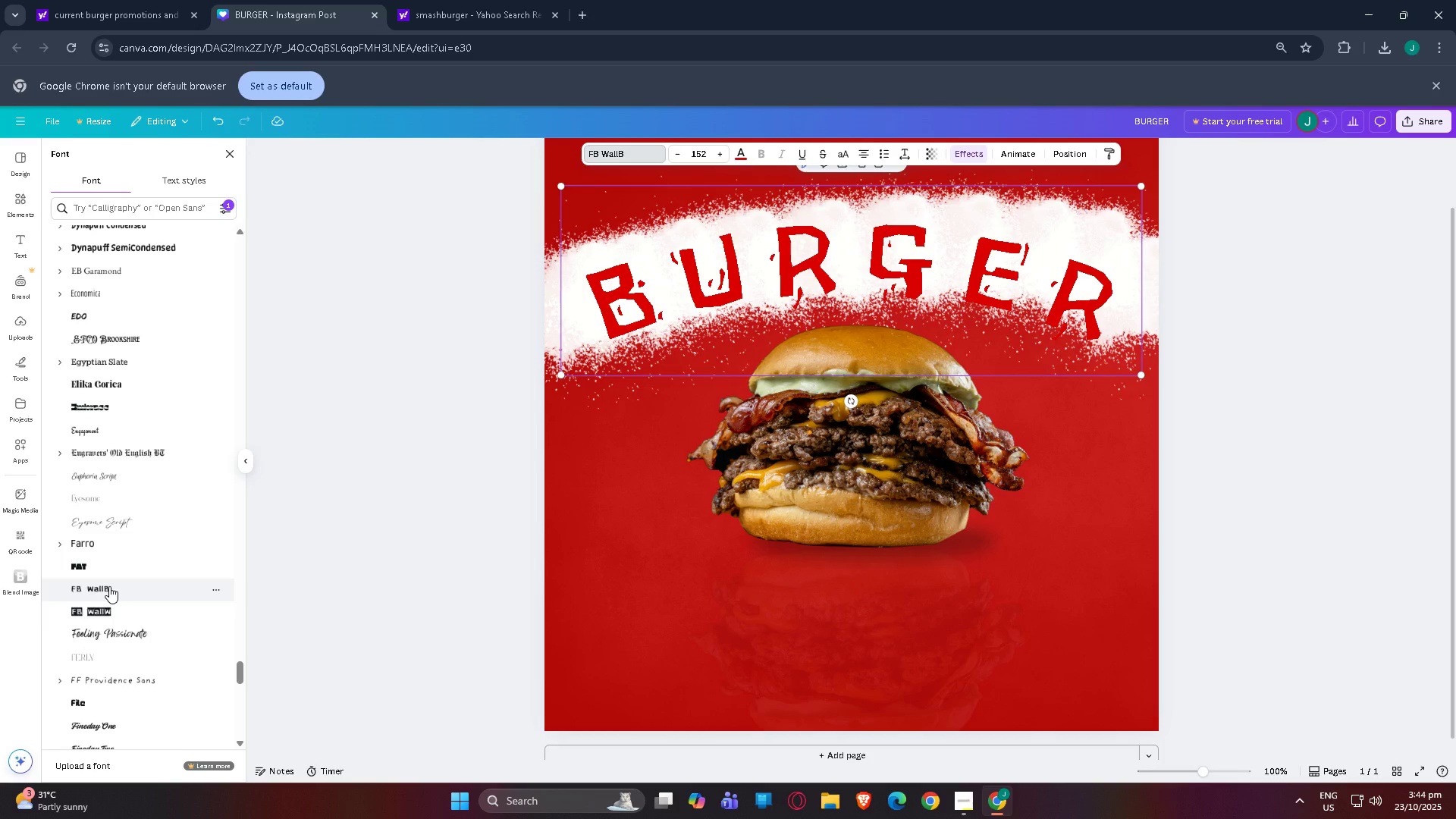 
scroll: coordinate [133, 553], scroll_direction: down, amount: 5.0
 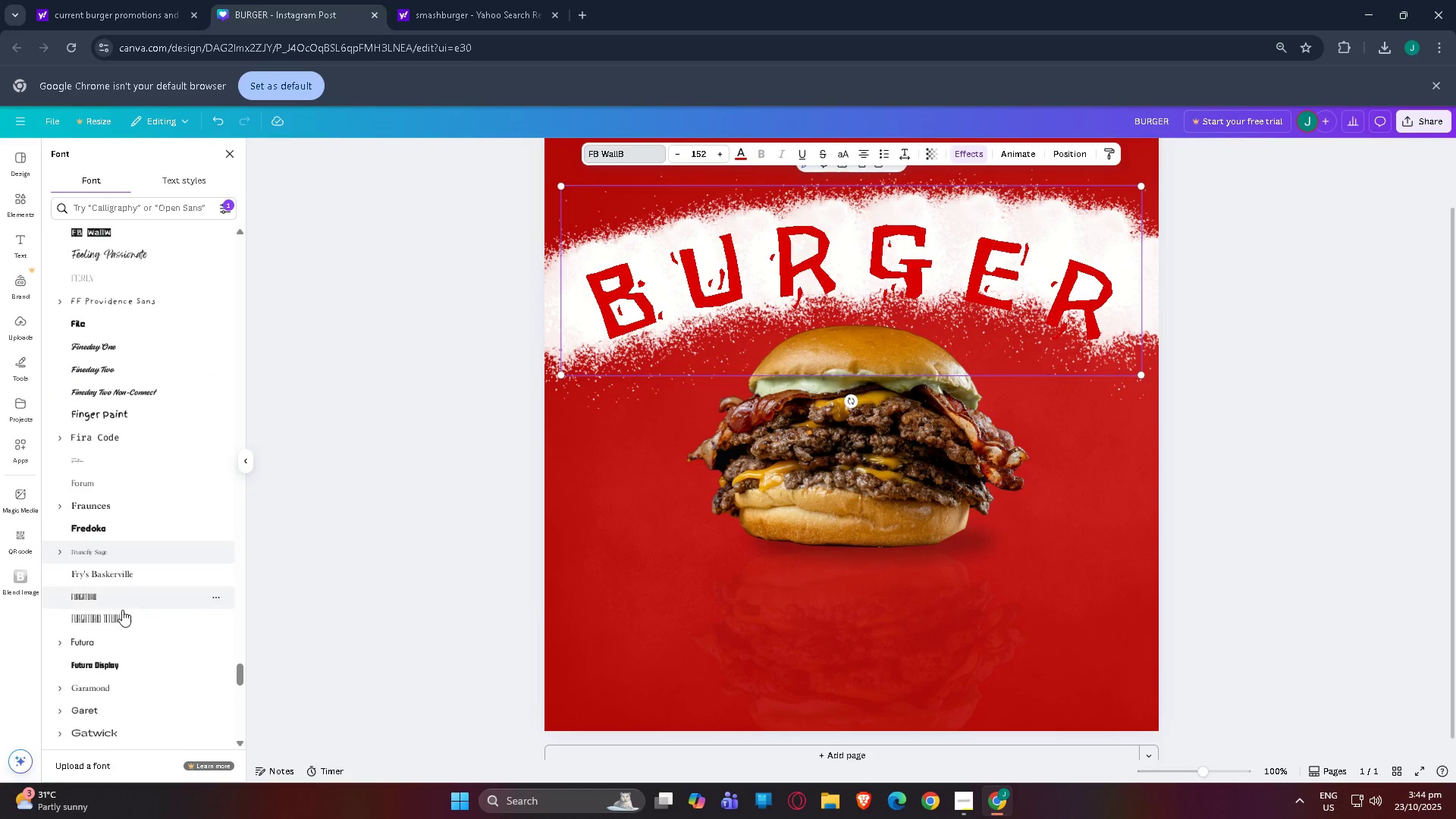 
left_click([122, 610])
 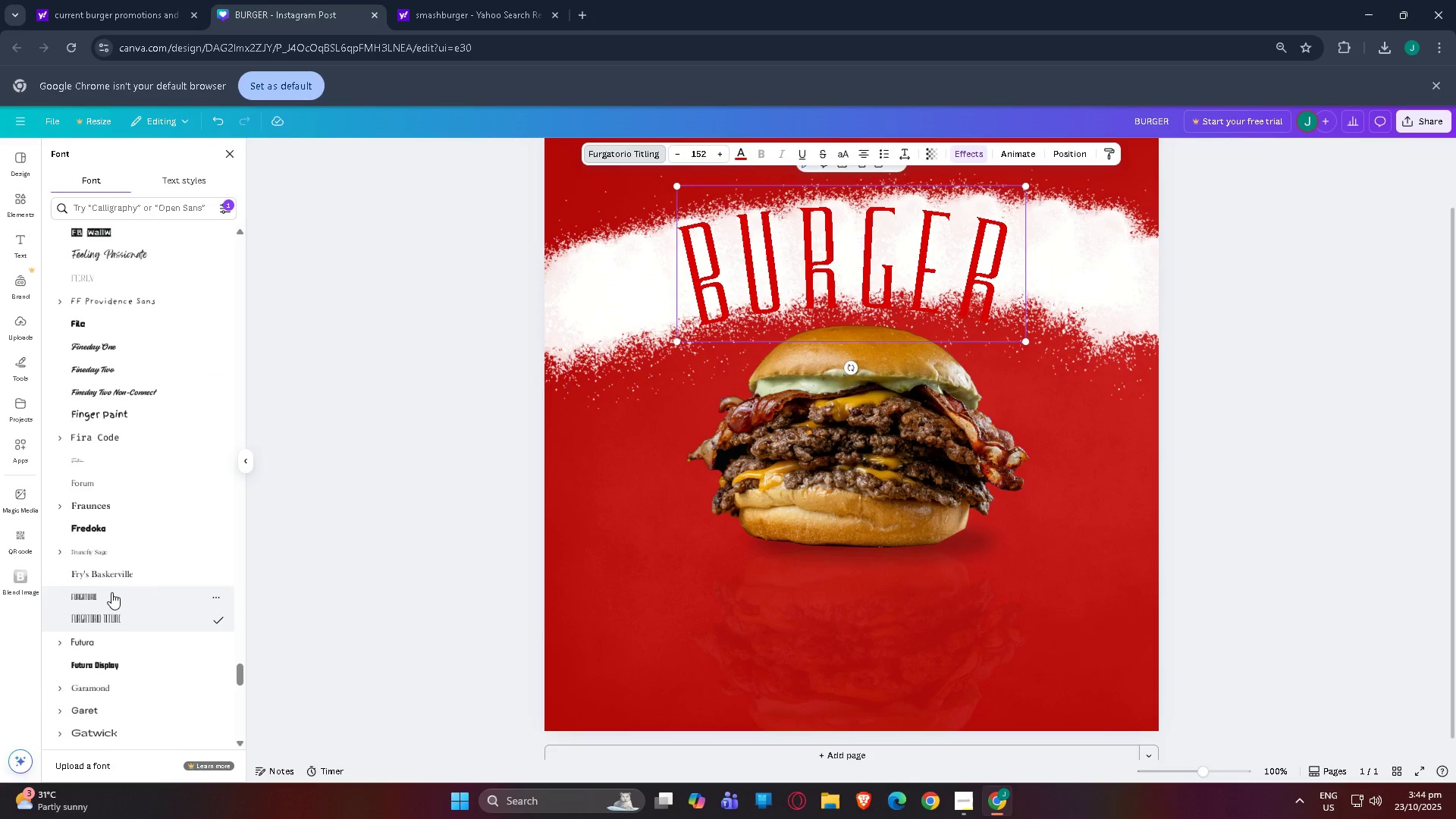 
left_click([111, 592])
 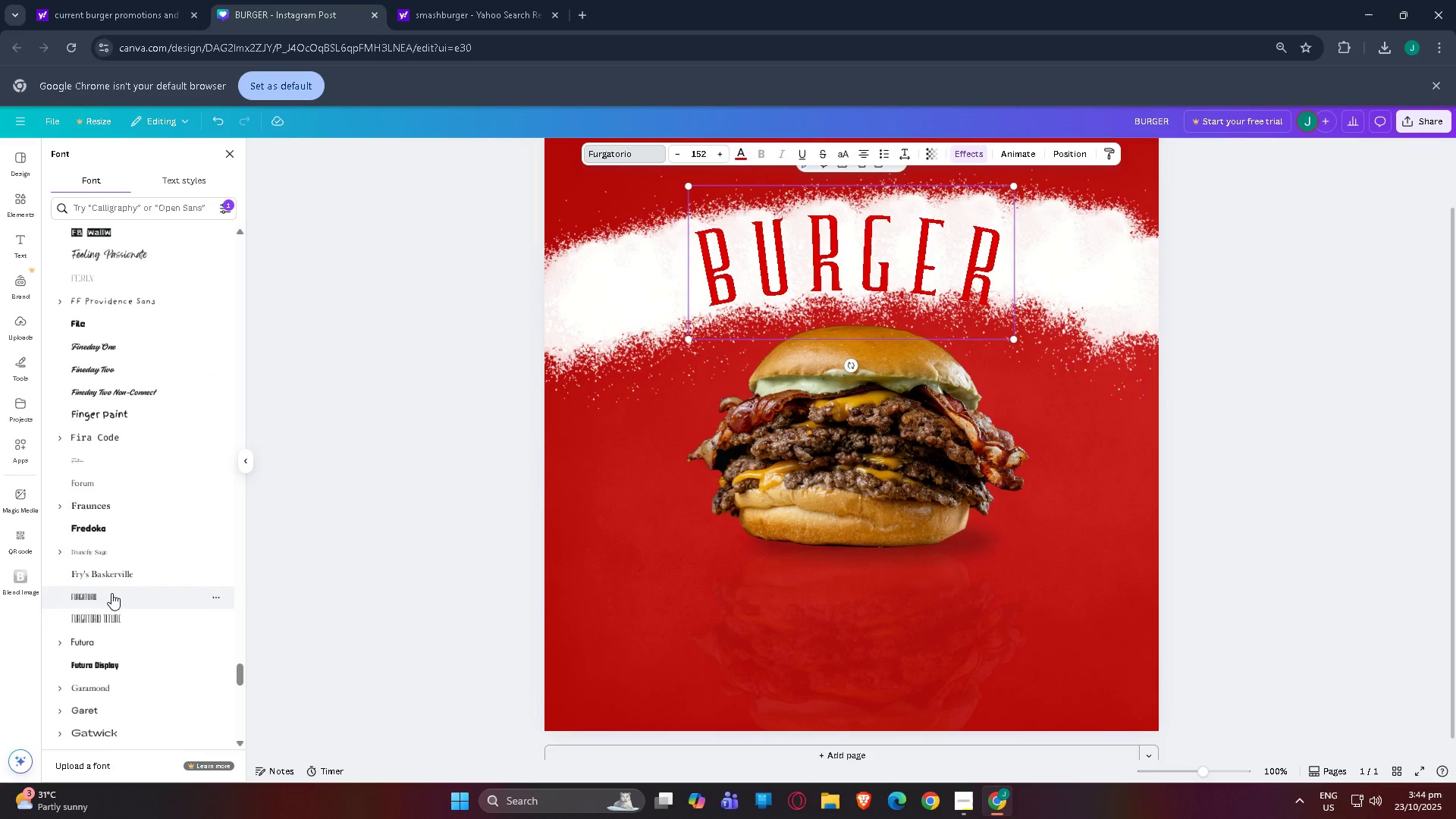 
scroll: coordinate [115, 613], scroll_direction: down, amount: 2.0
 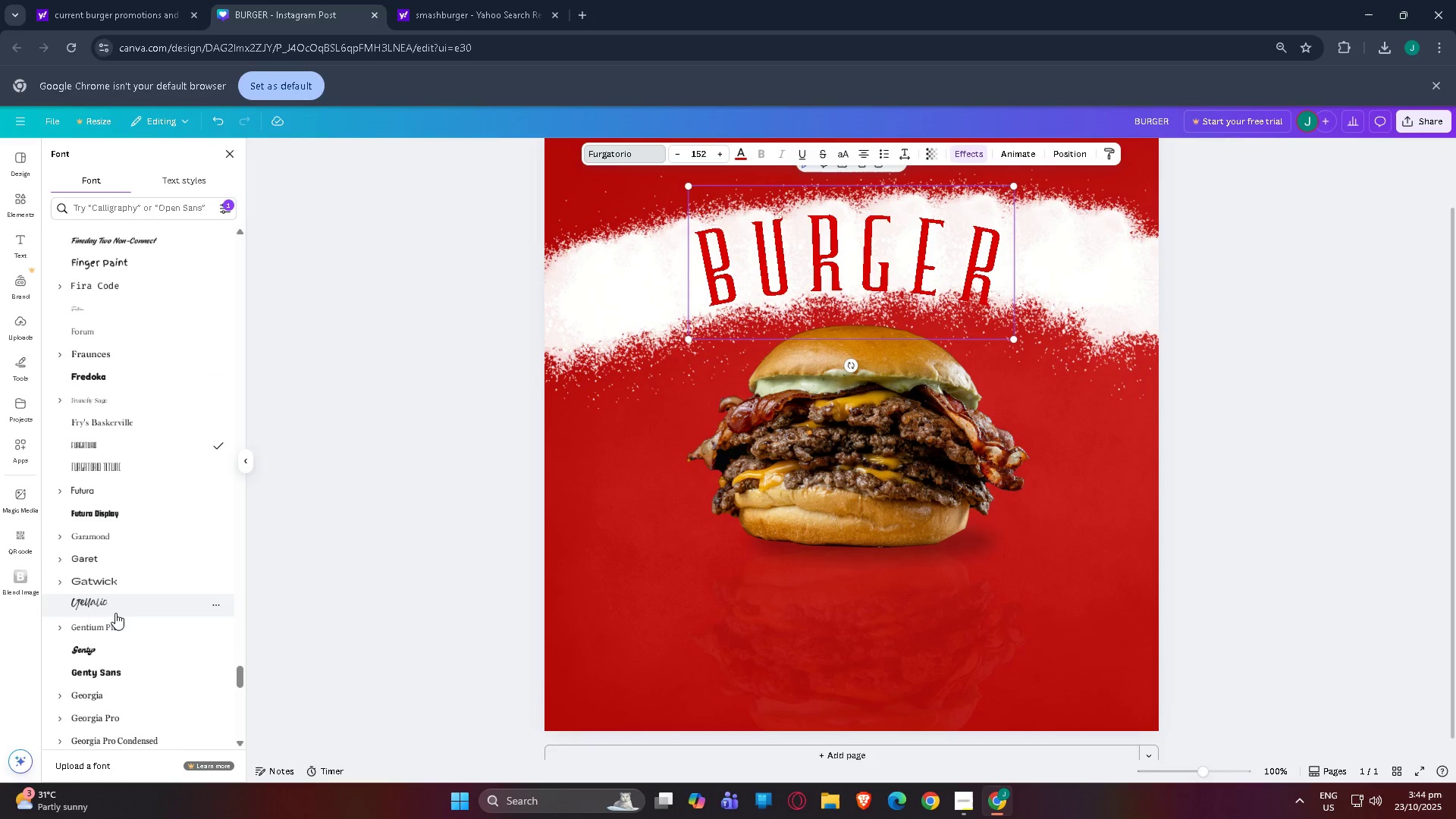 
left_click([115, 613])
 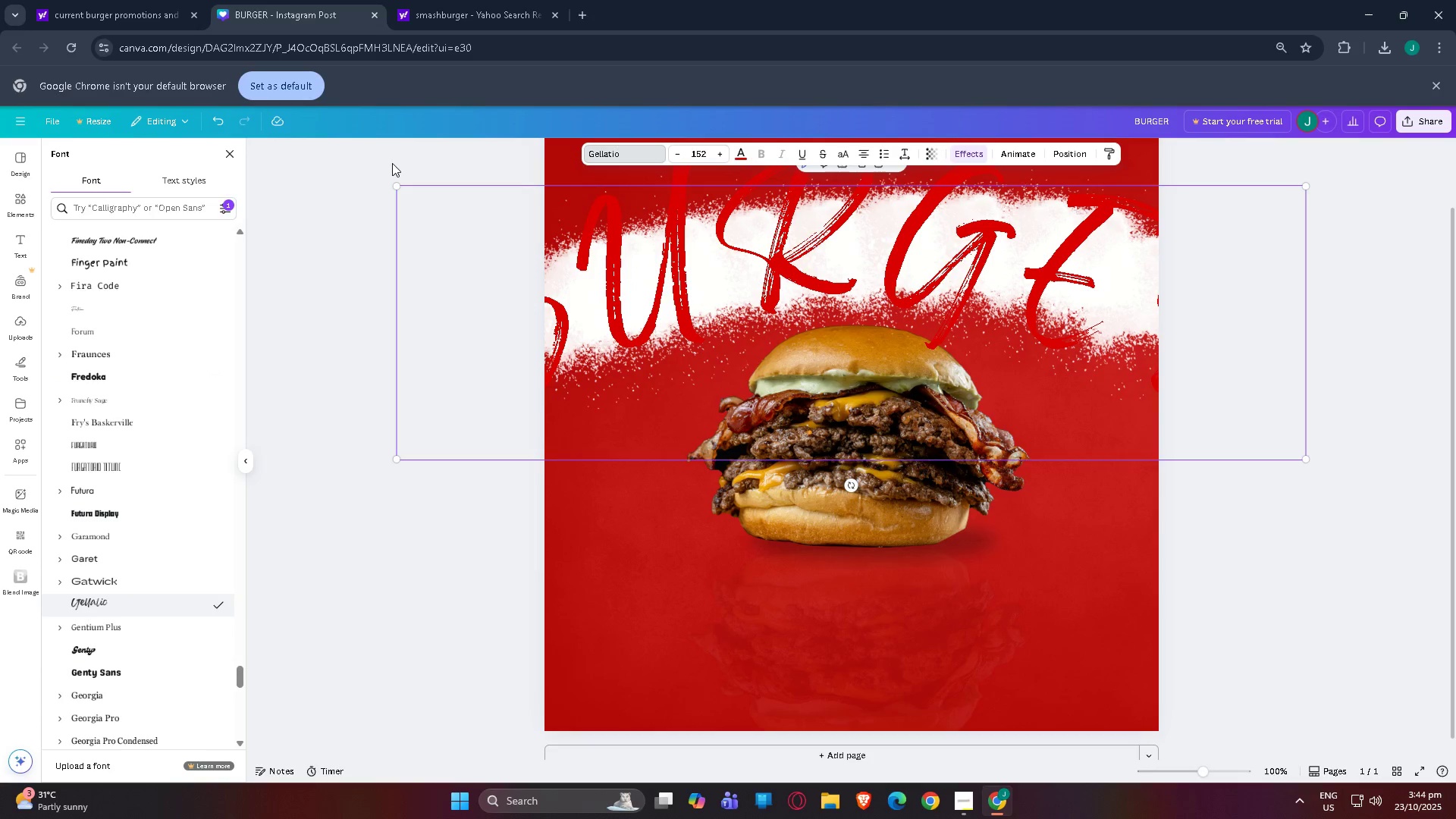 
left_click_drag(start_coordinate=[395, 181], to_coordinate=[649, 315])
 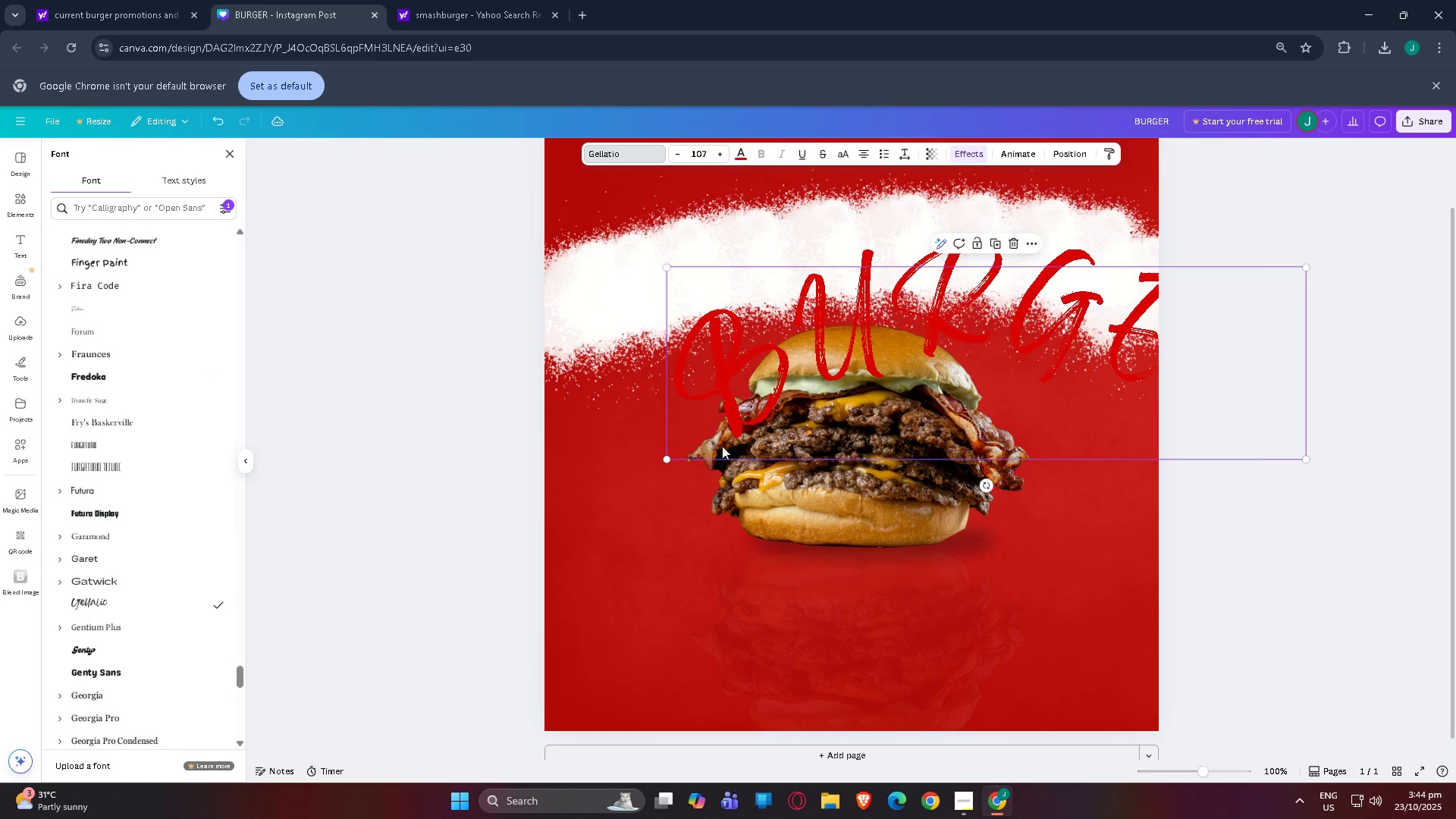 
left_click_drag(start_coordinate=[740, 459], to_coordinate=[596, 376])
 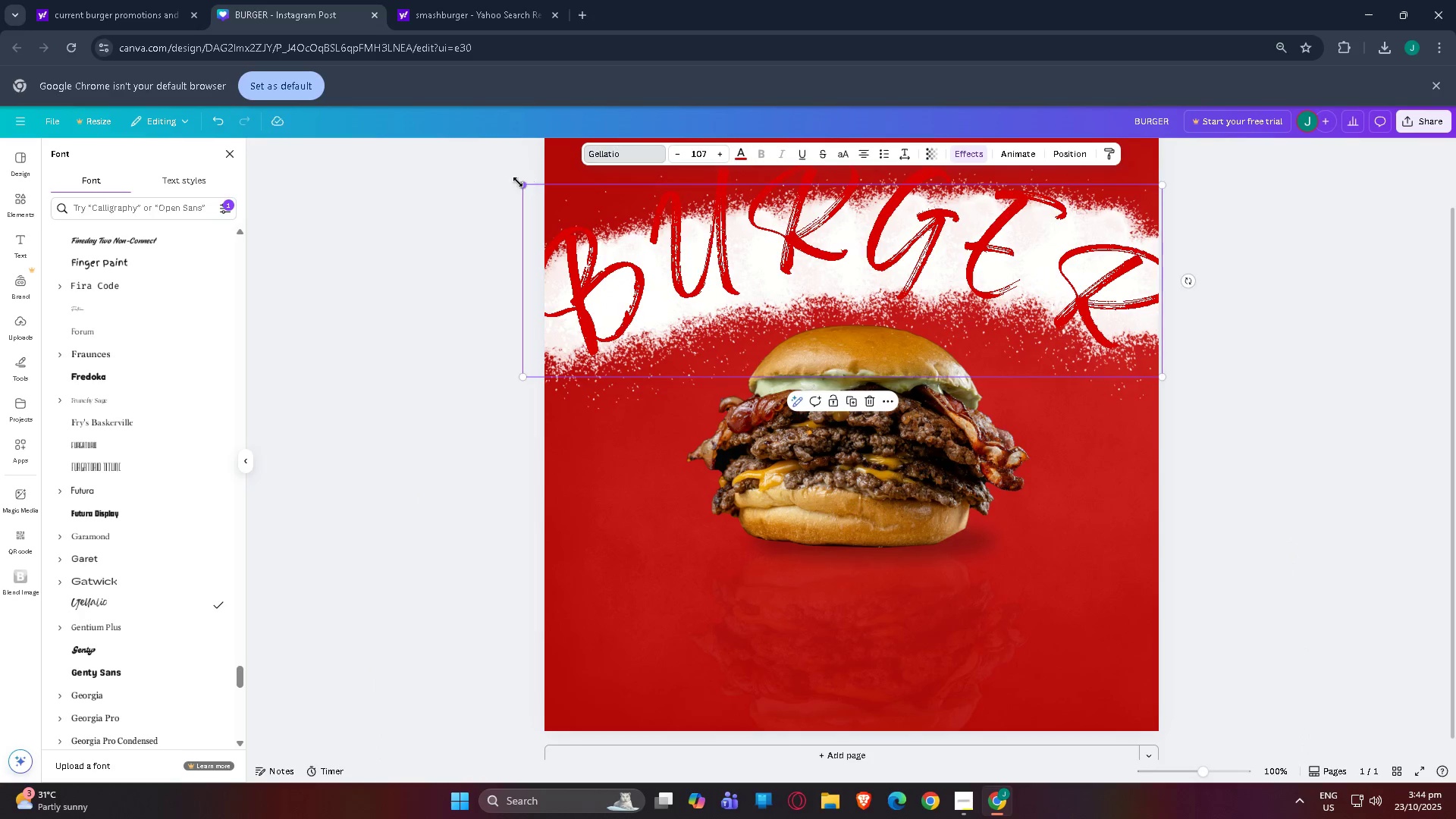 
left_click_drag(start_coordinate=[519, 183], to_coordinate=[689, 293])
 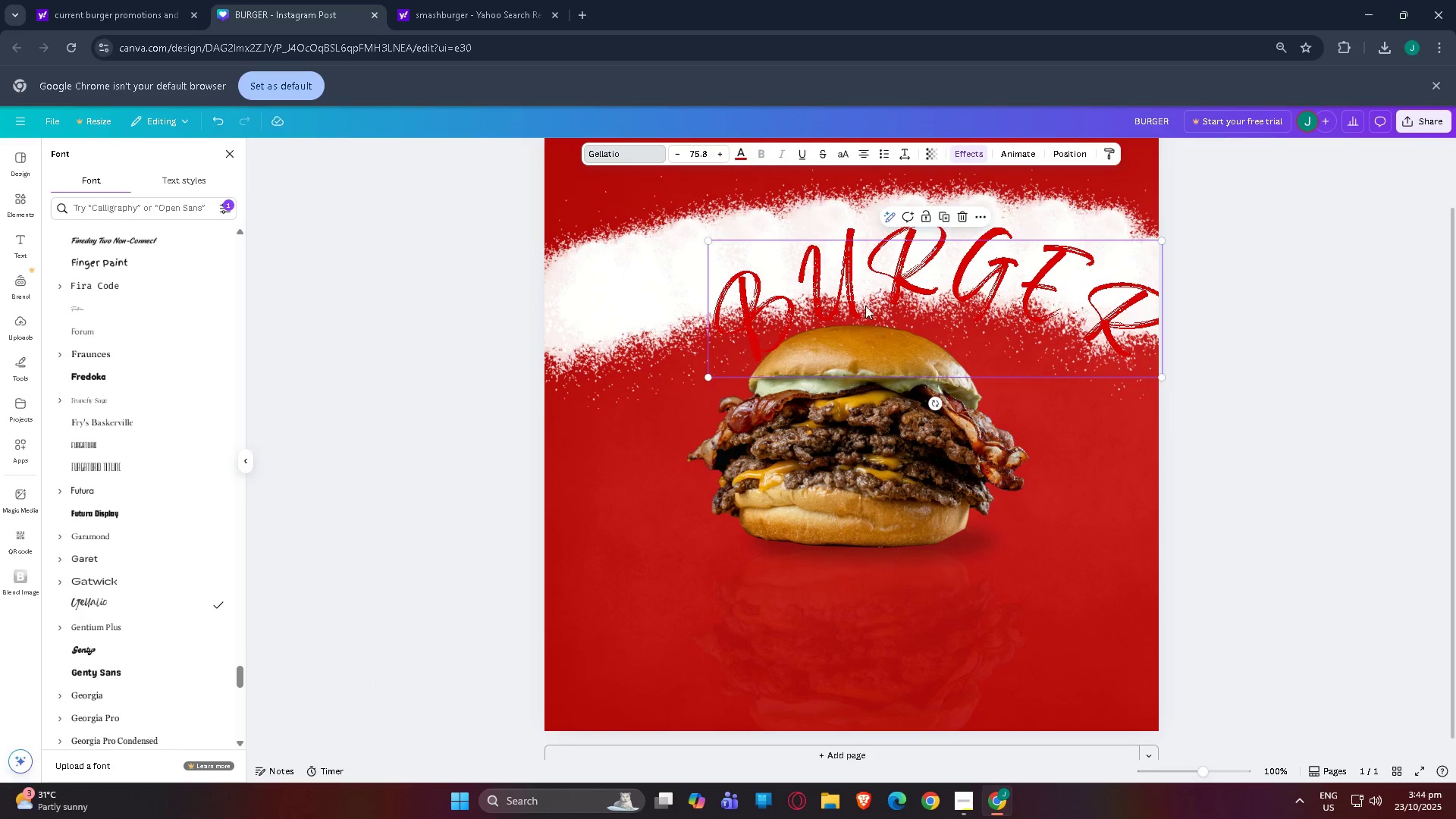 
left_click_drag(start_coordinate=[838, 281], to_coordinate=[755, 256])
 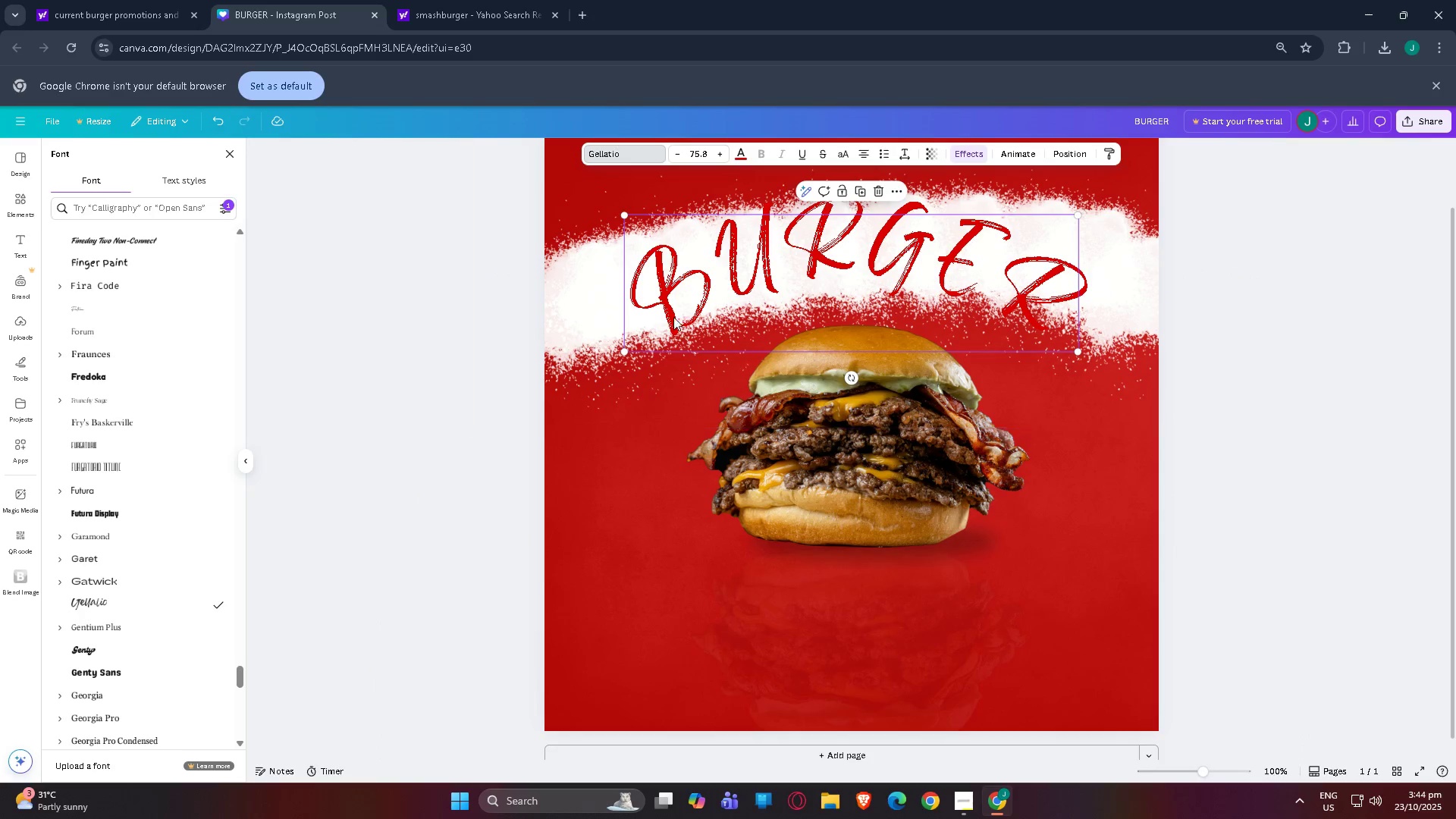 
left_click([679, 317])
 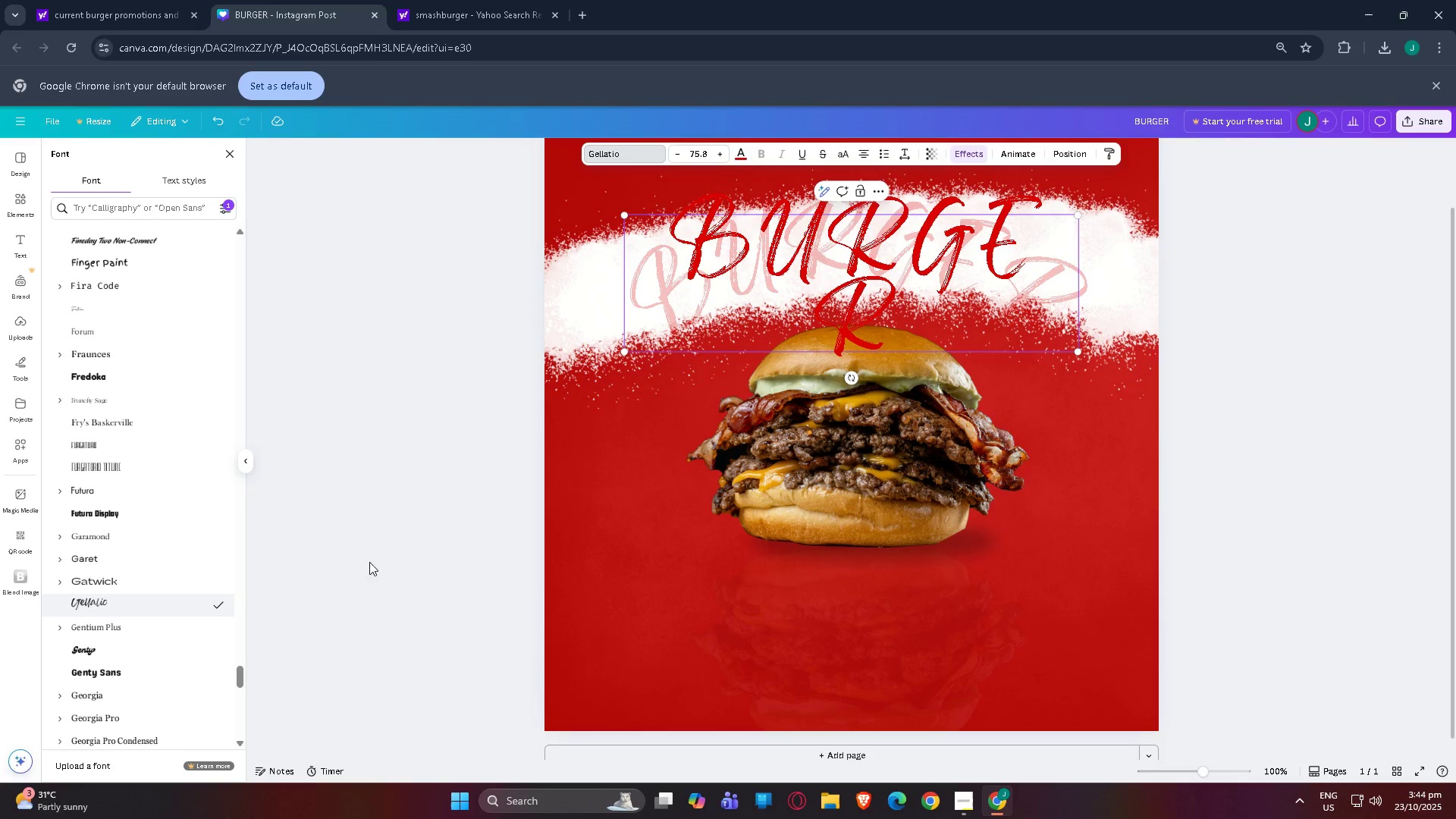 
left_click([378, 561])
 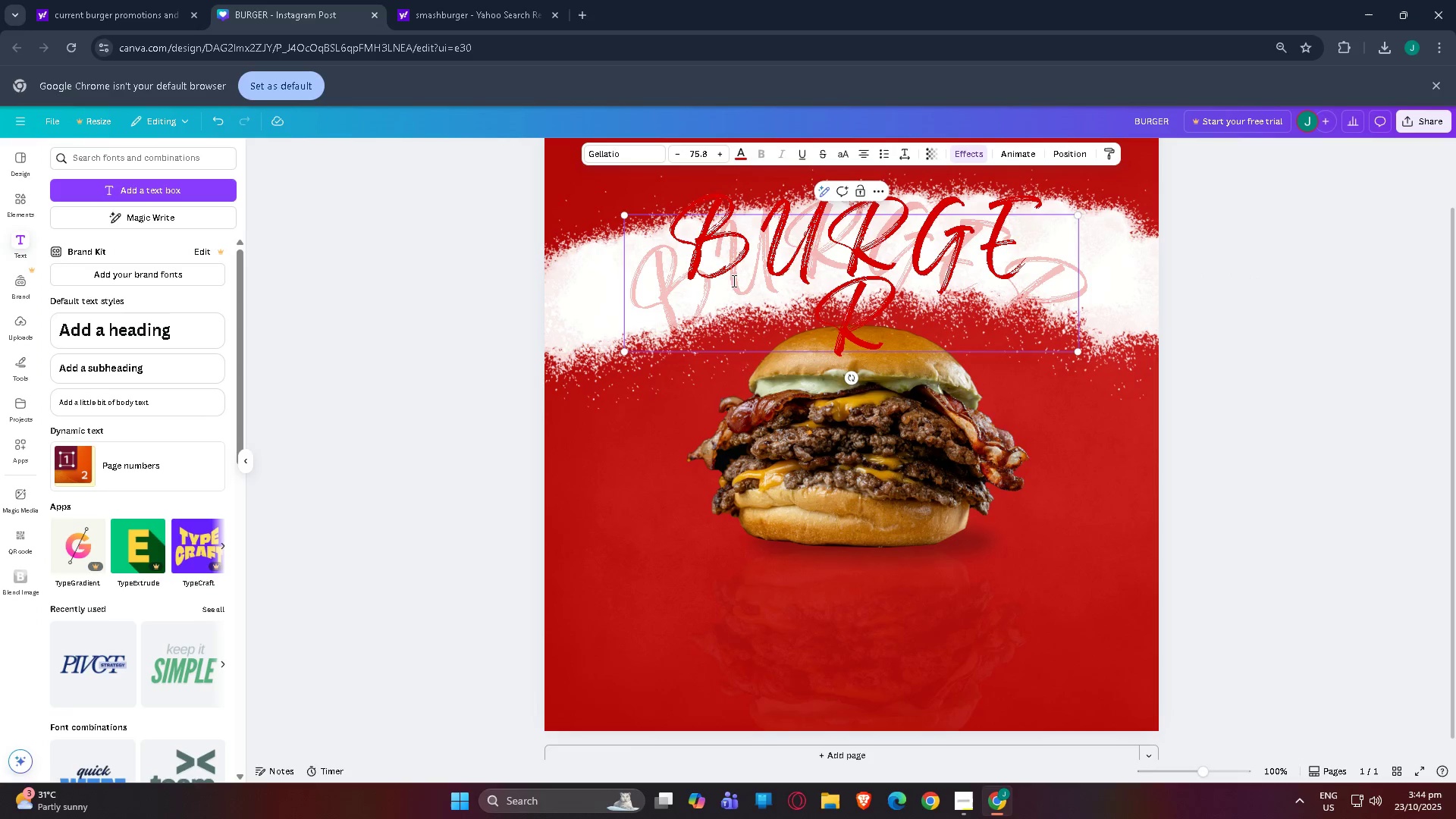 
left_click([735, 280])
 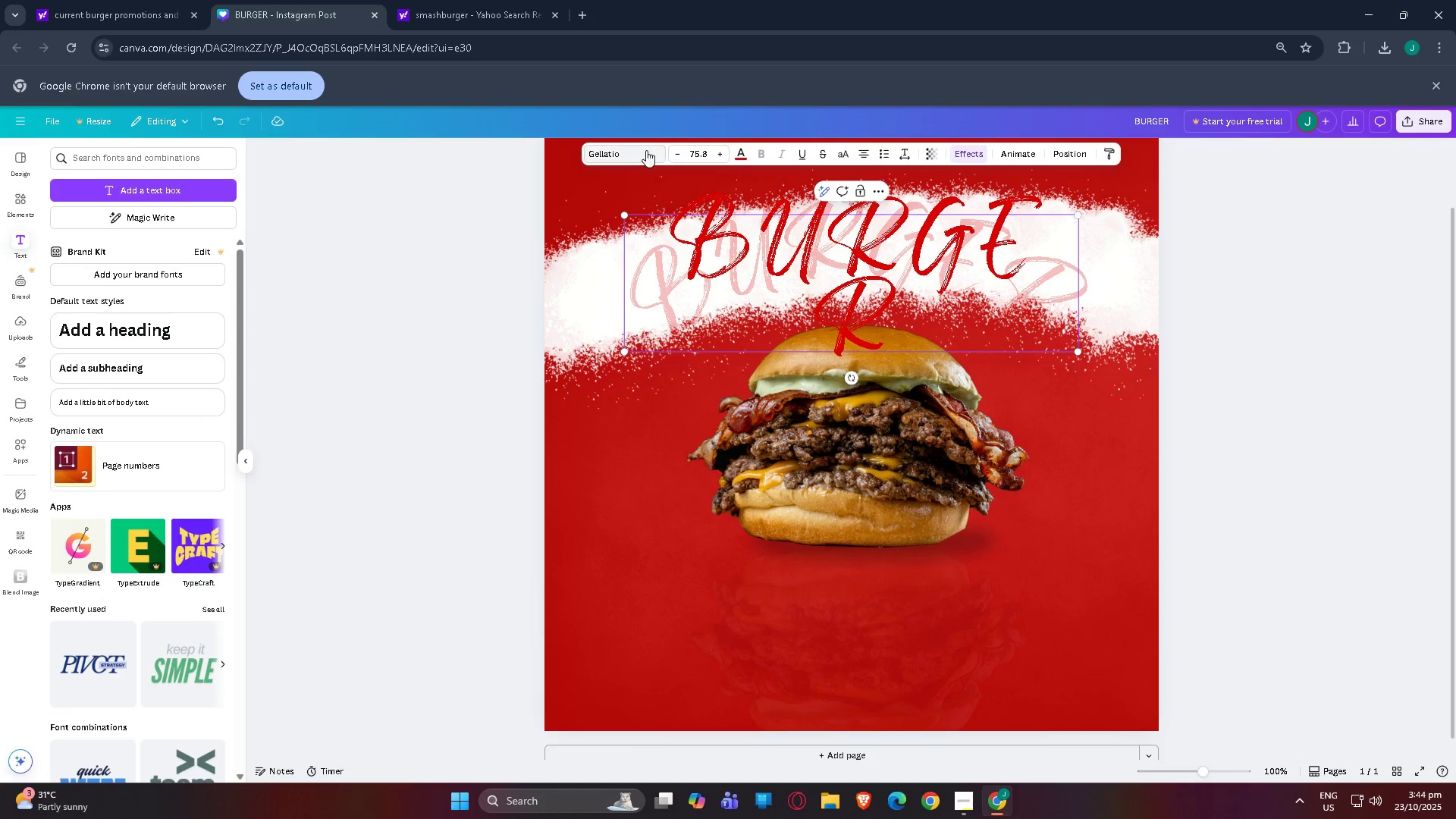 
left_click([646, 150])
 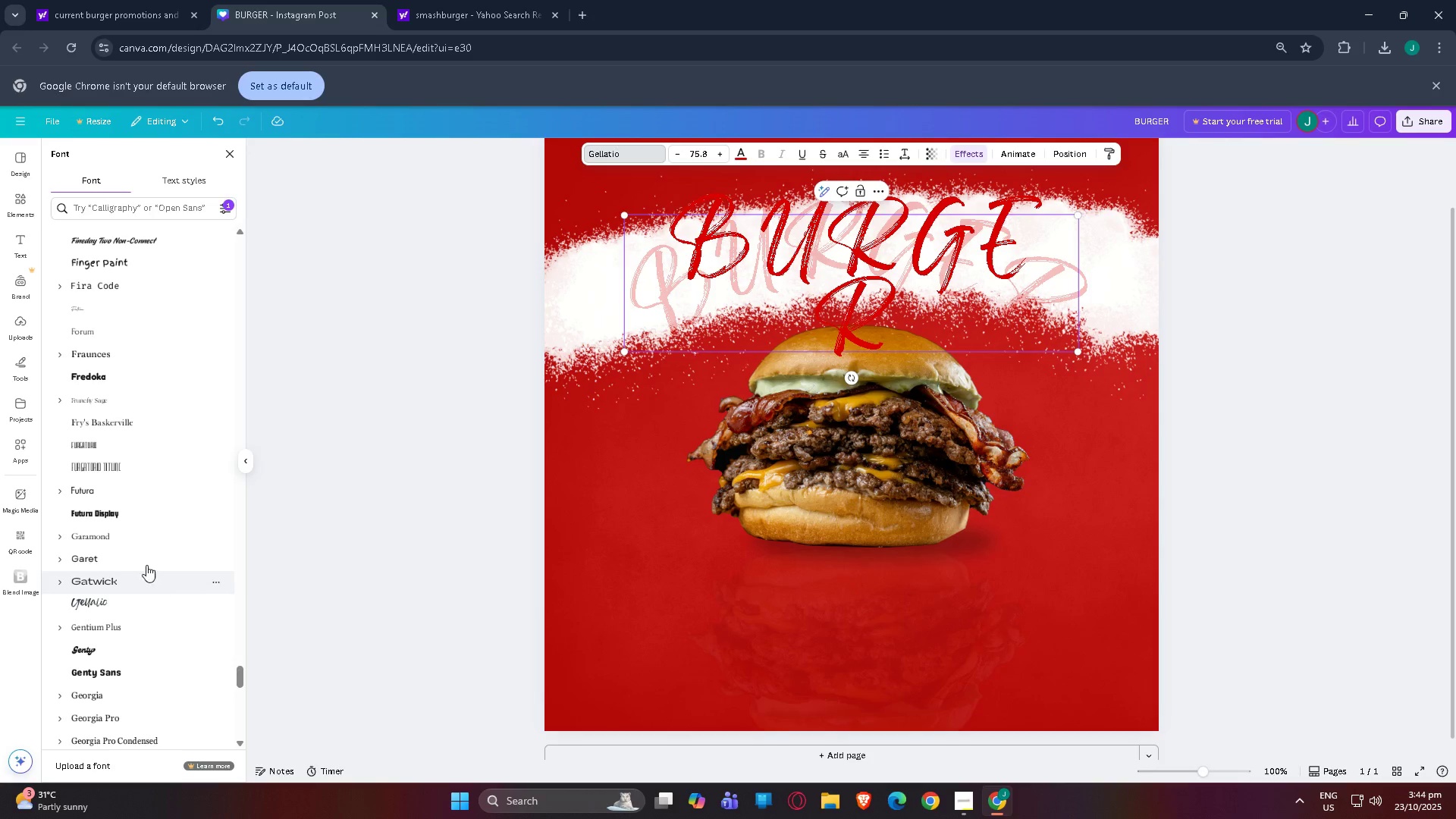 
scroll: coordinate [97, 640], scroll_direction: down, amount: 1.0
 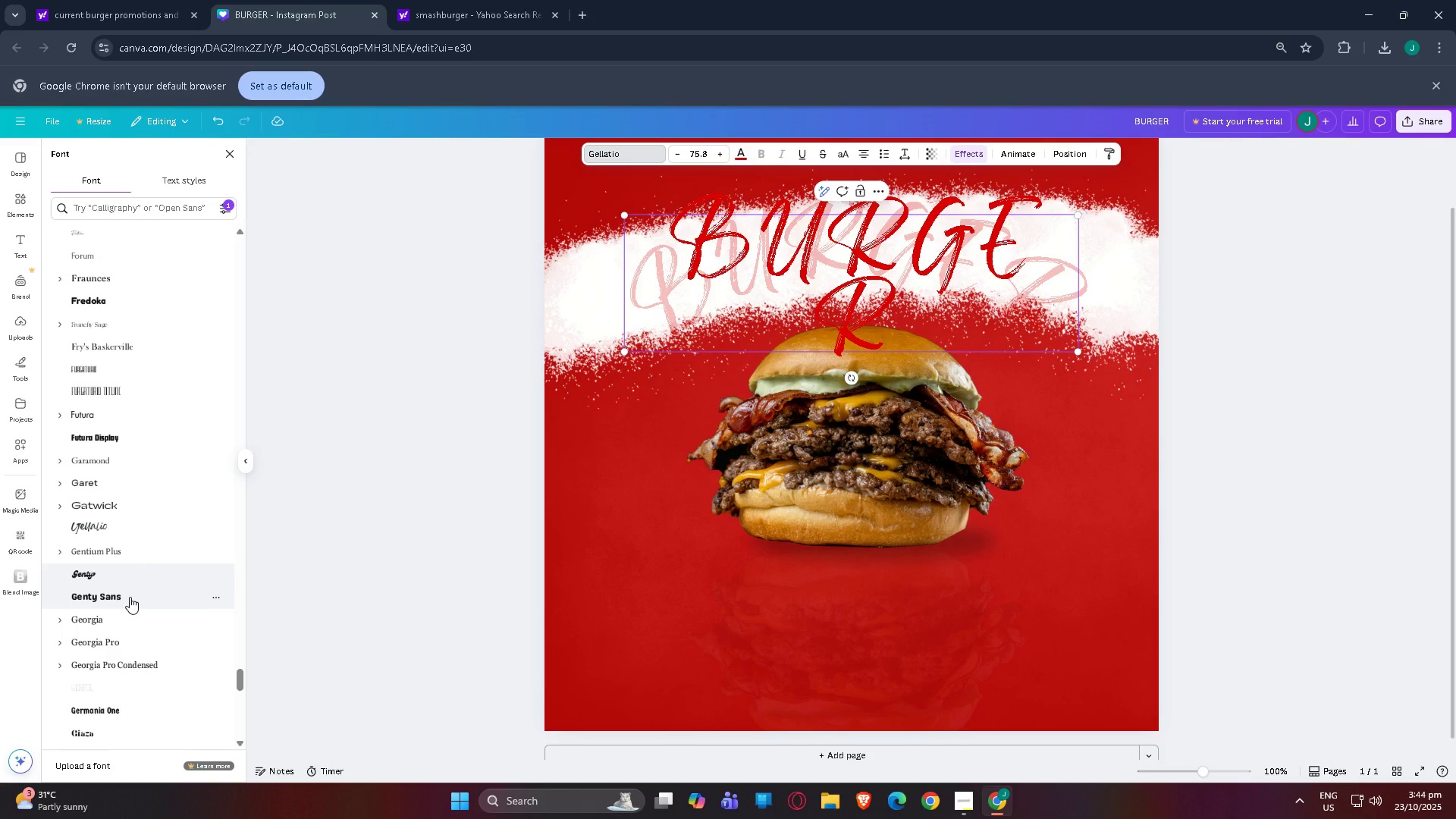 
left_click([130, 597])
 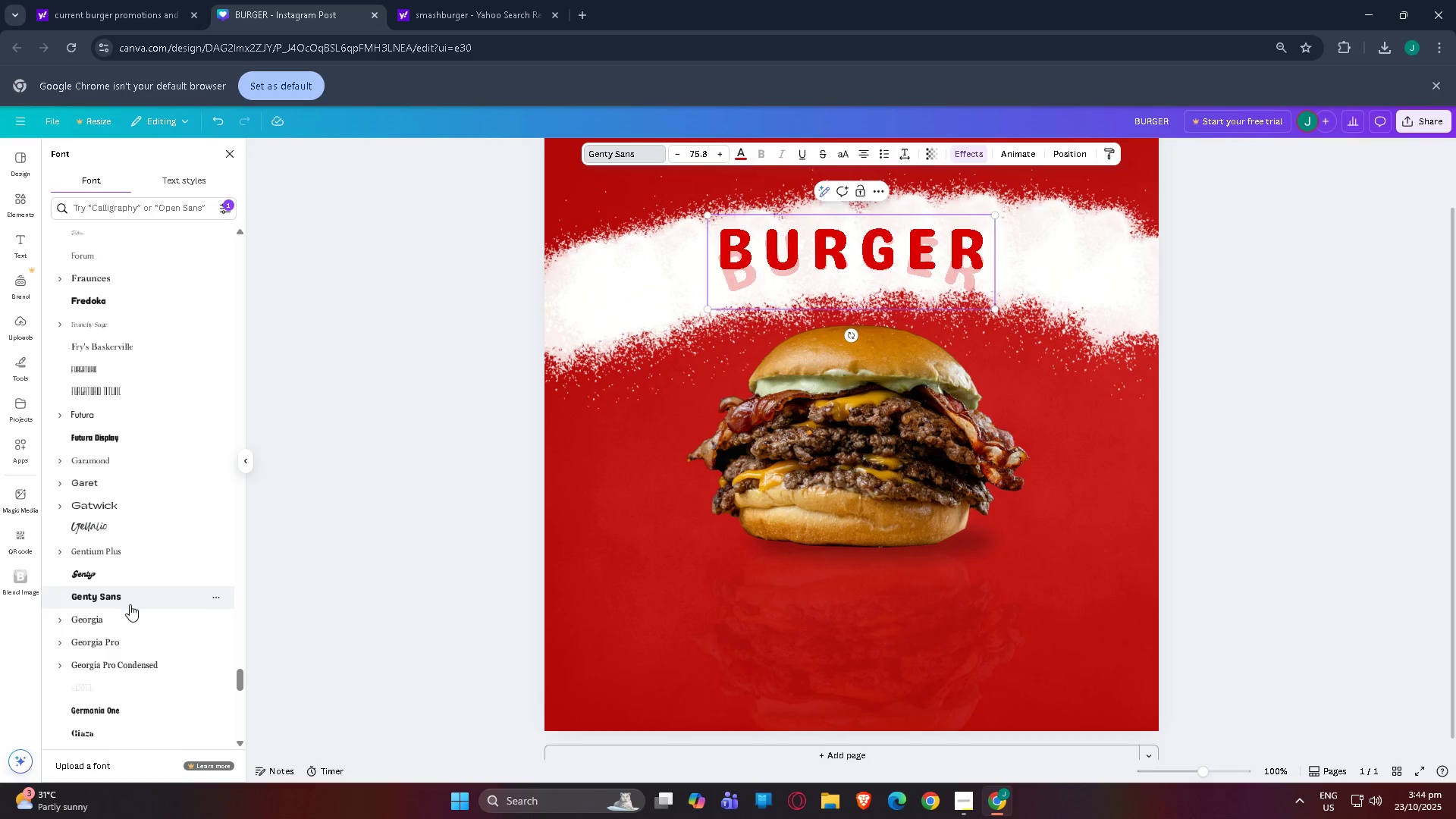 
left_click([130, 611])
 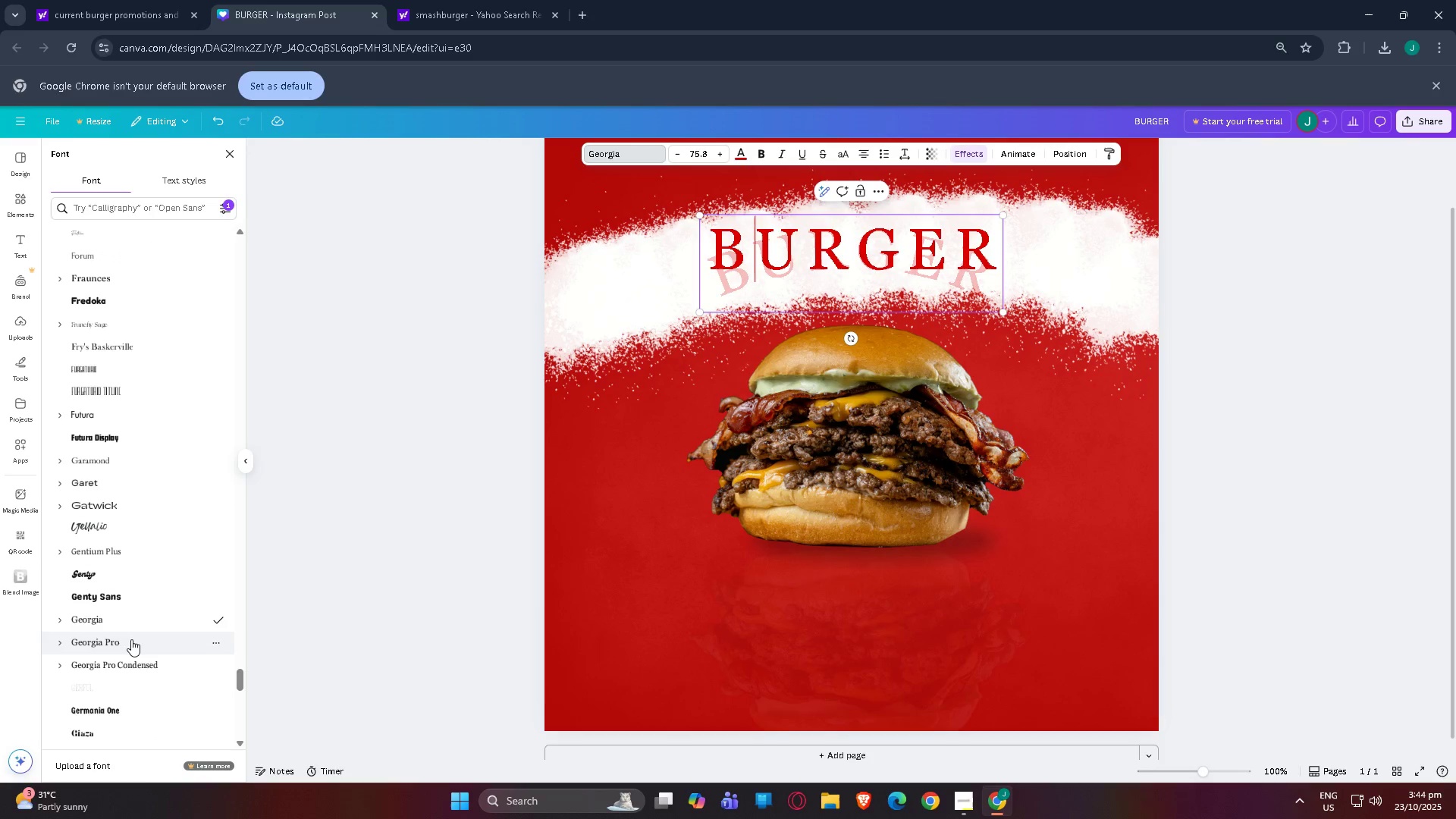 
left_click([131, 639])
 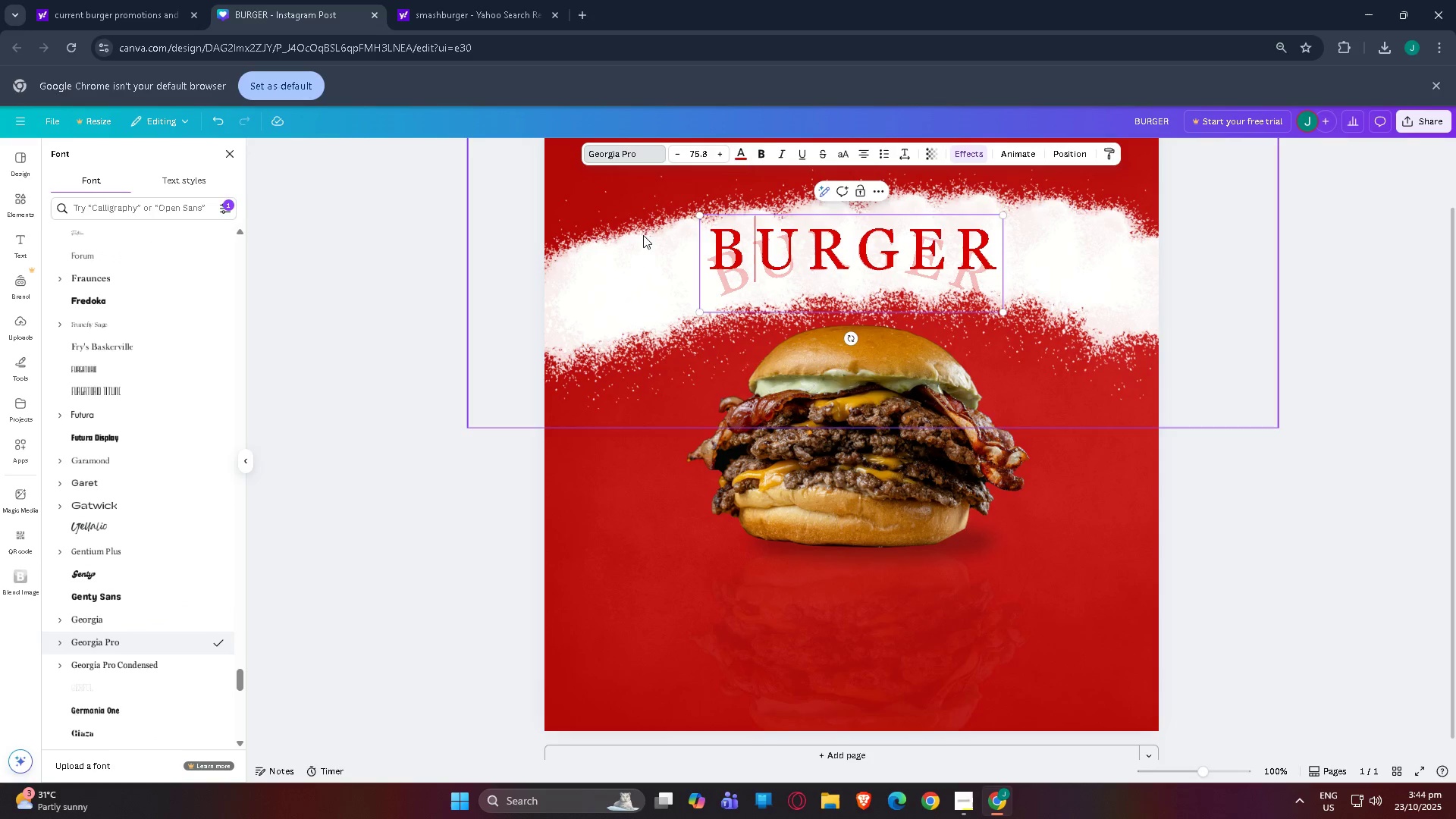 
left_click([642, 256])
 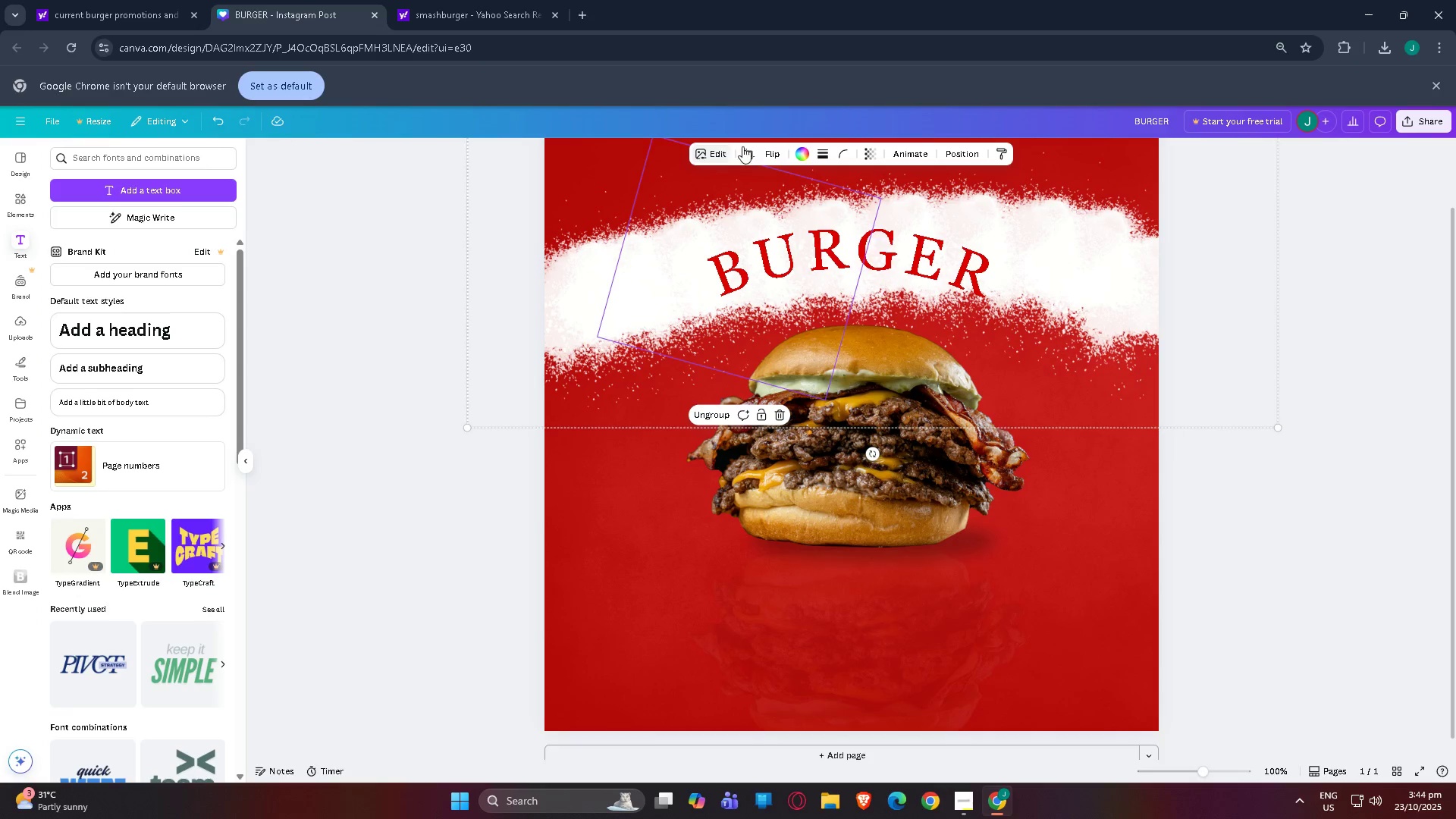 
left_click([218, 468])
 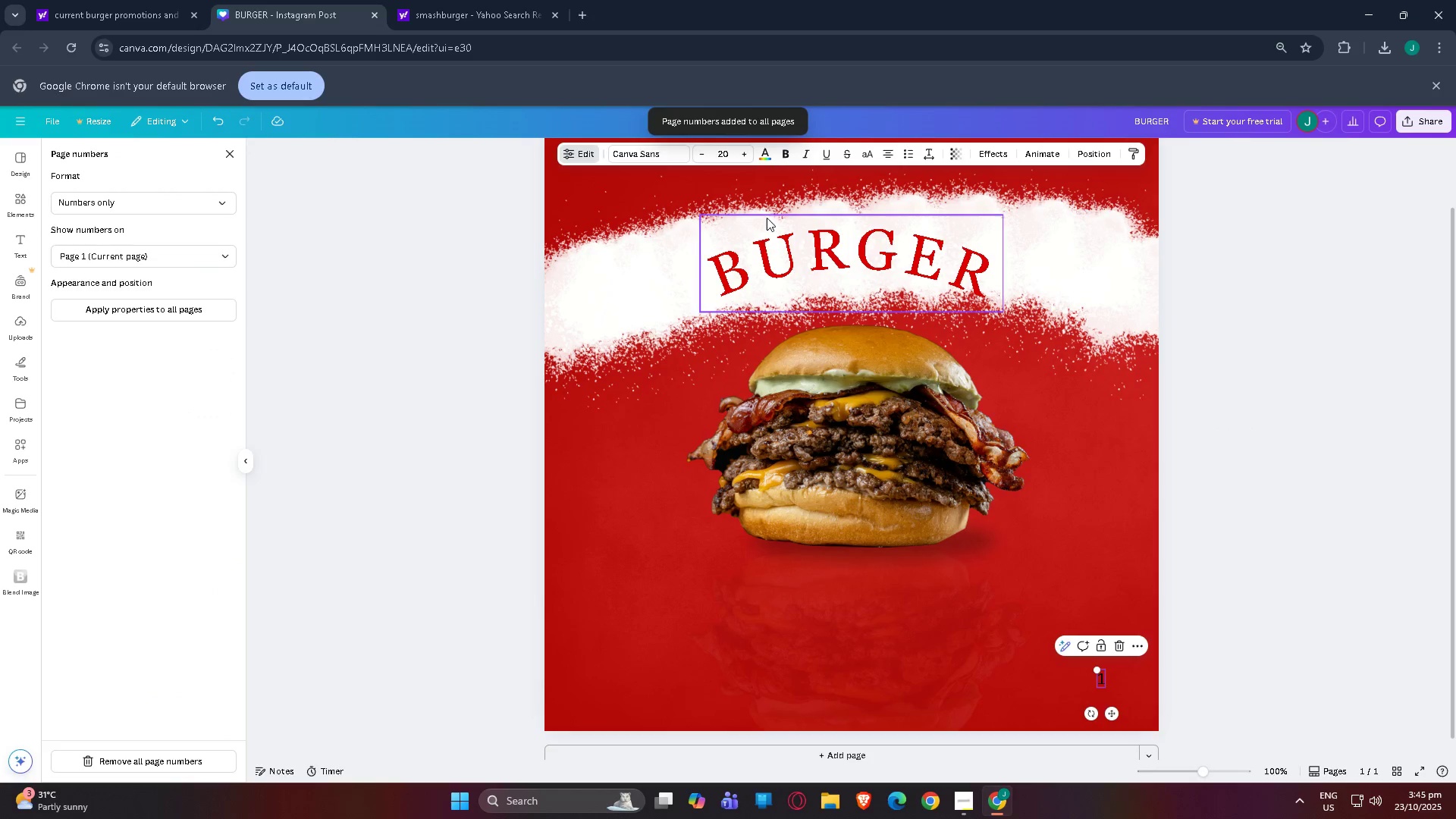 
left_click([648, 141])
 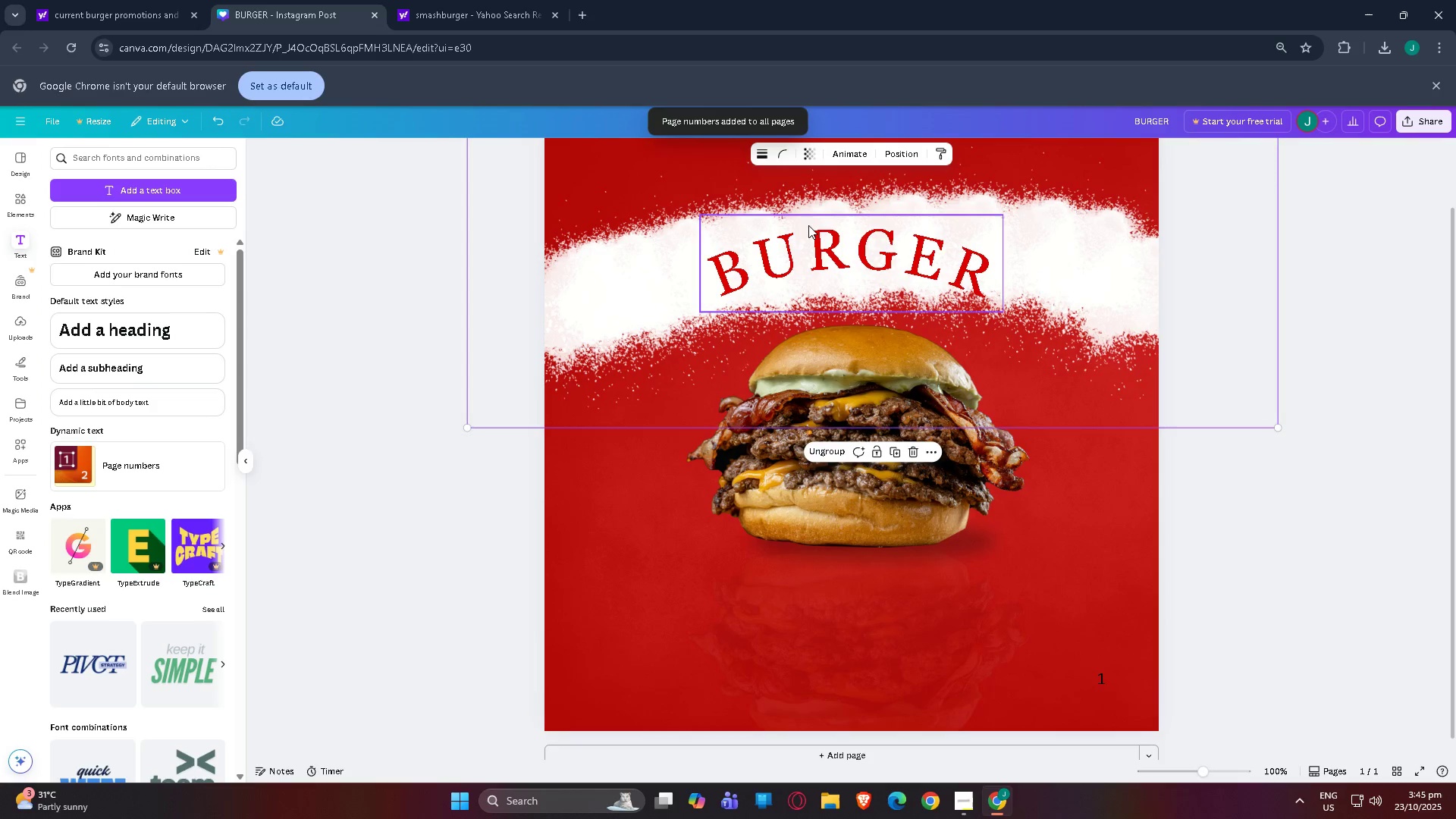 
left_click([836, 243])
 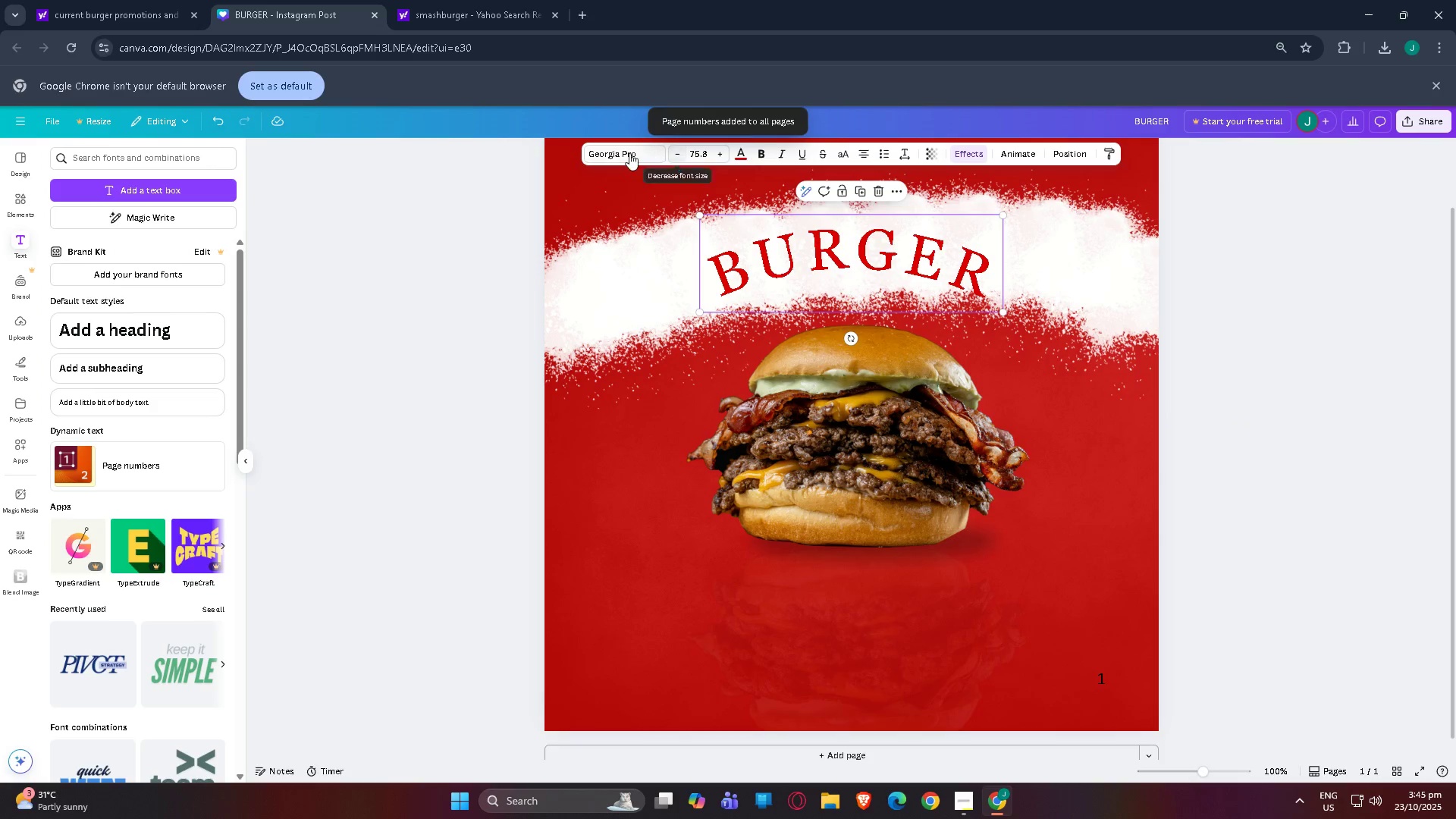 
left_click([629, 153])
 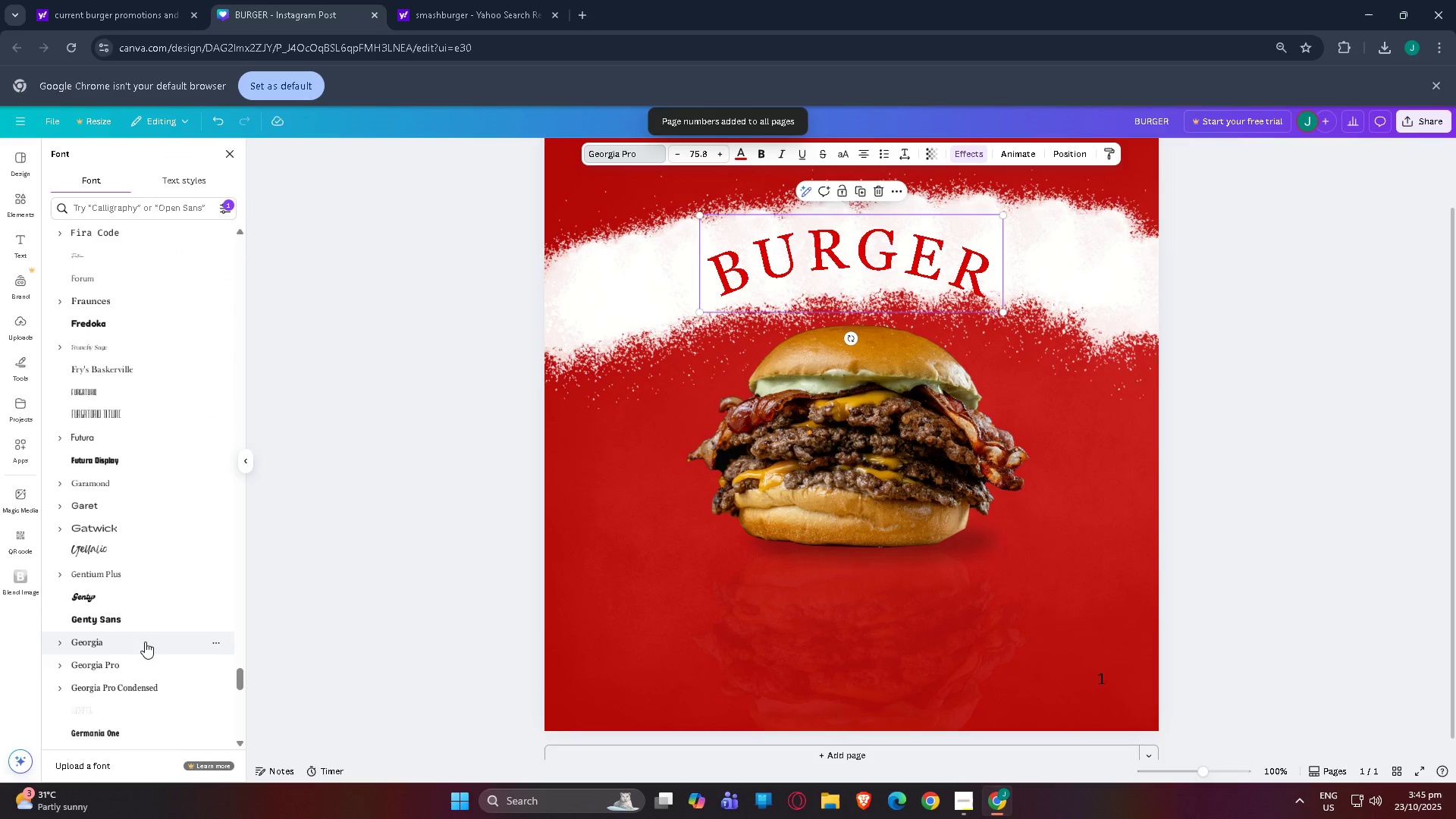 
scroll: coordinate [127, 595], scroll_direction: down, amount: 5.0
 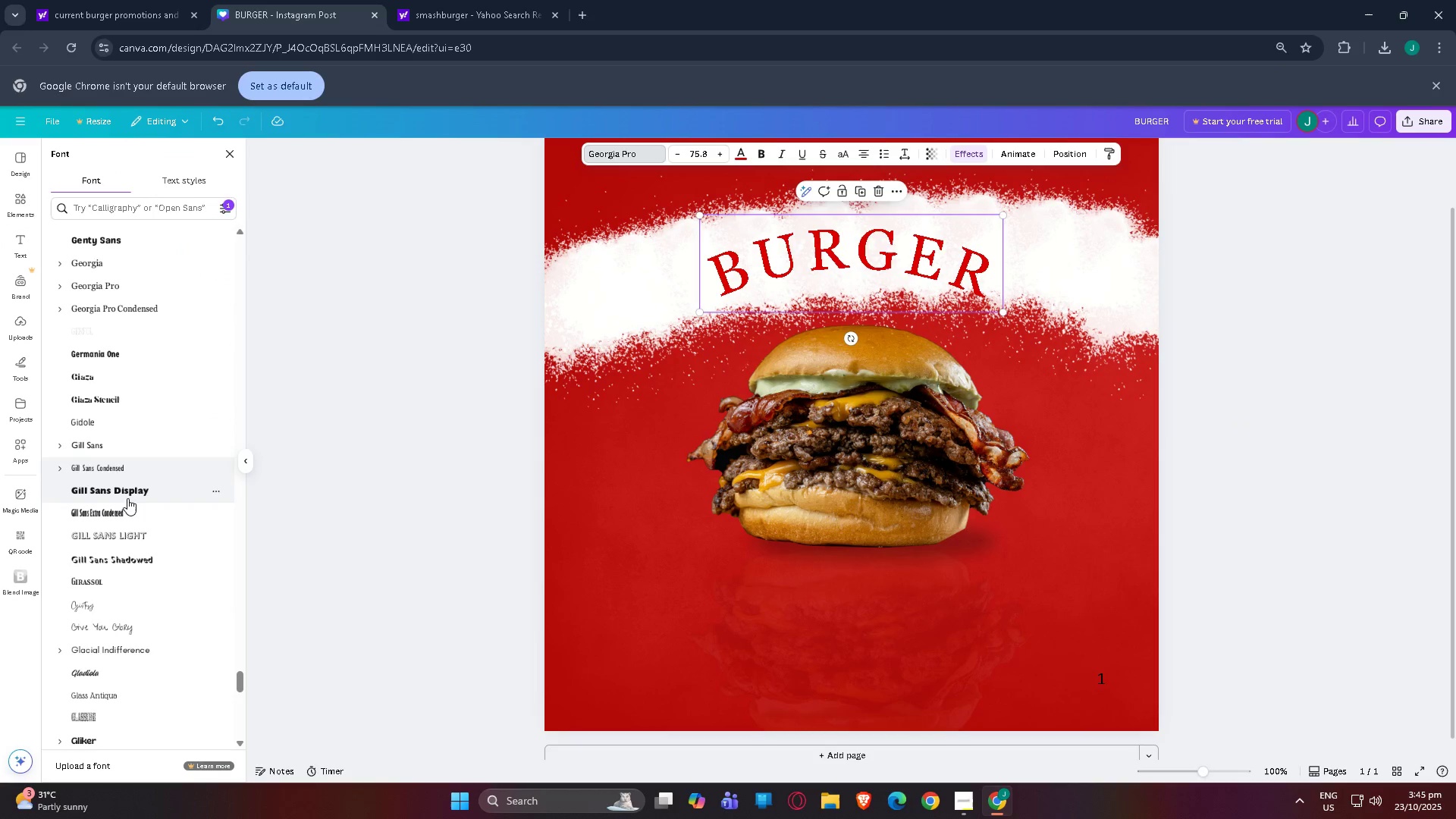 
left_click([127, 491])
 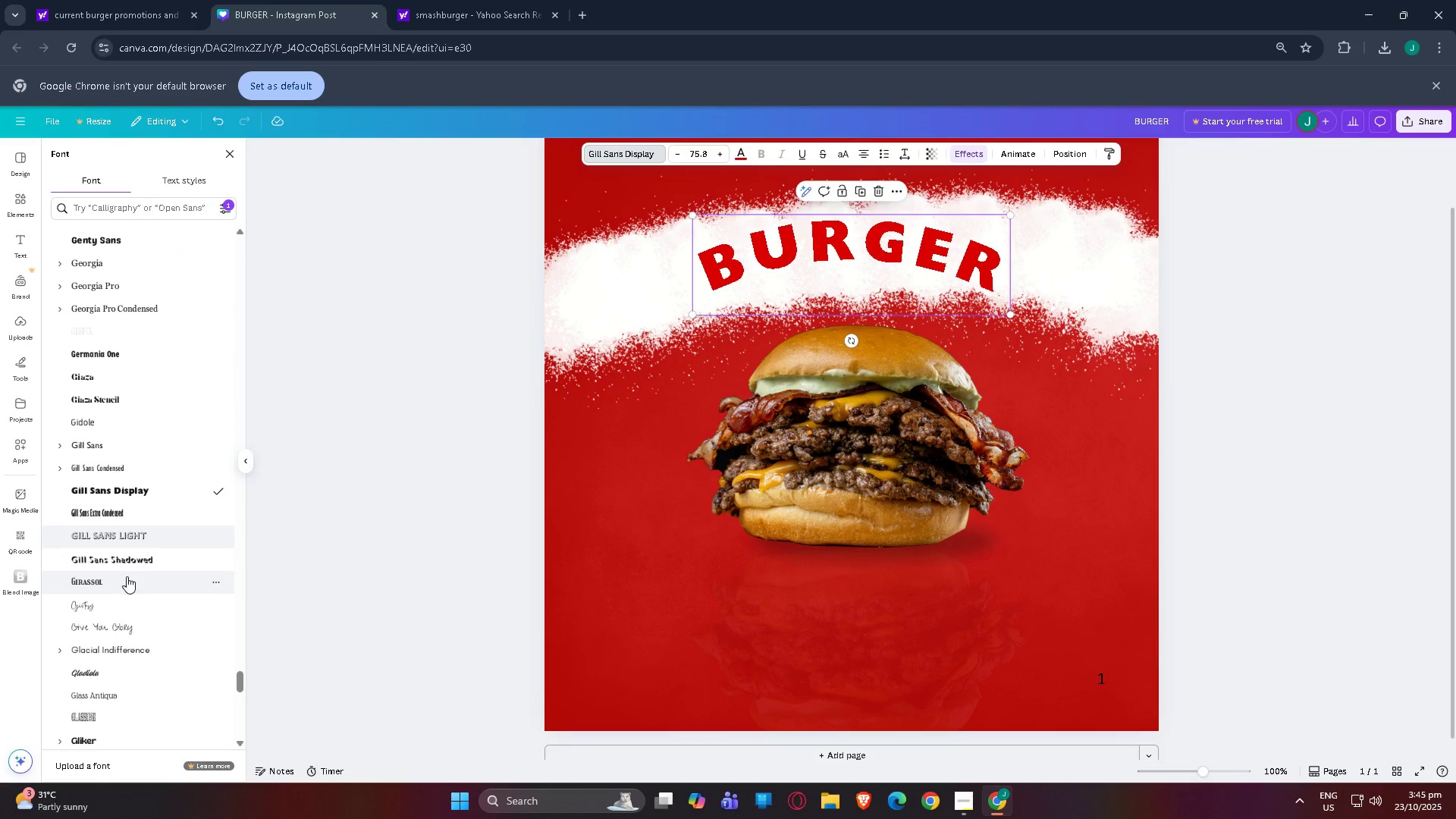 
scroll: coordinate [124, 580], scroll_direction: down, amount: 1.0
 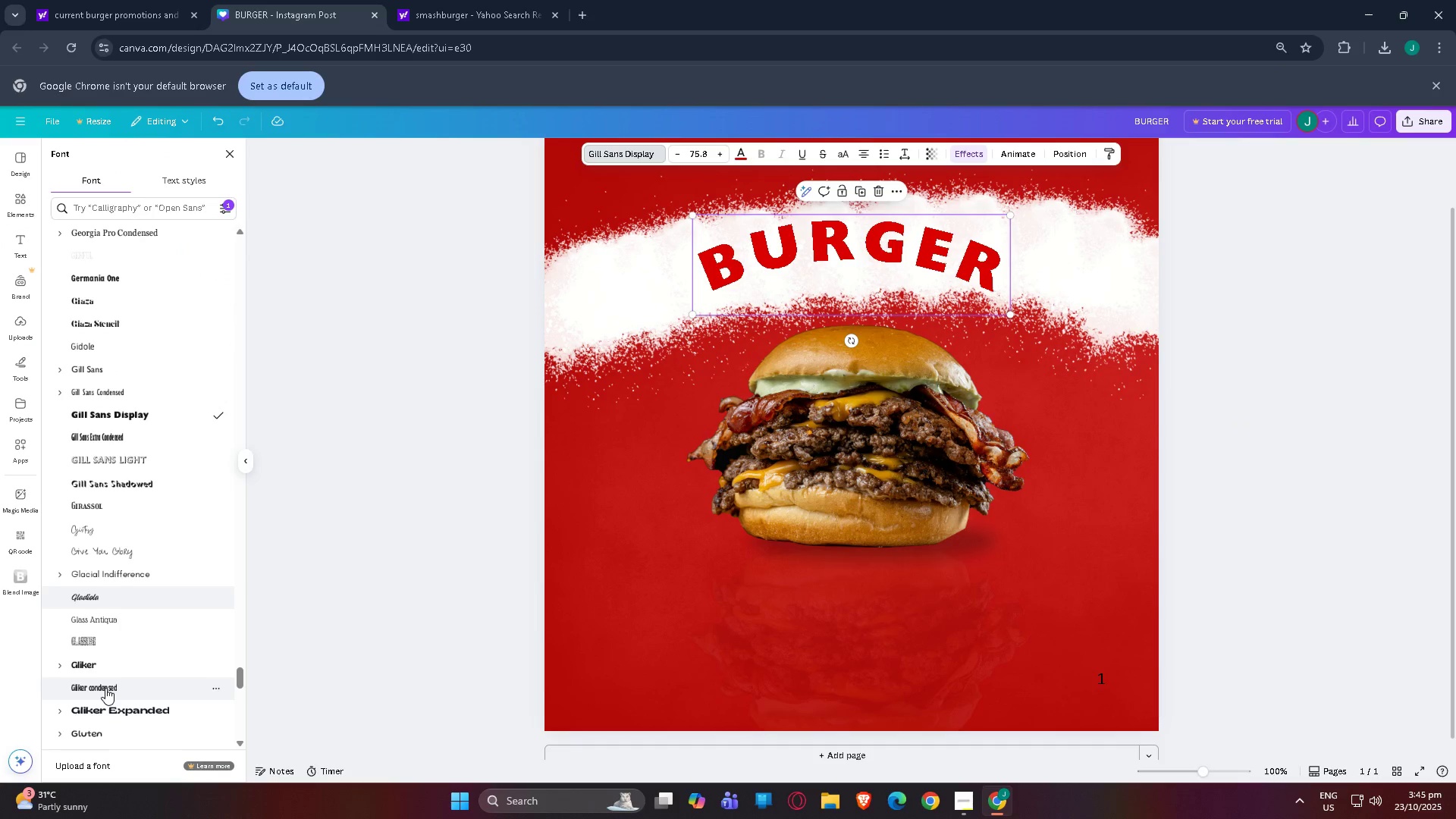 
left_click([105, 688])
 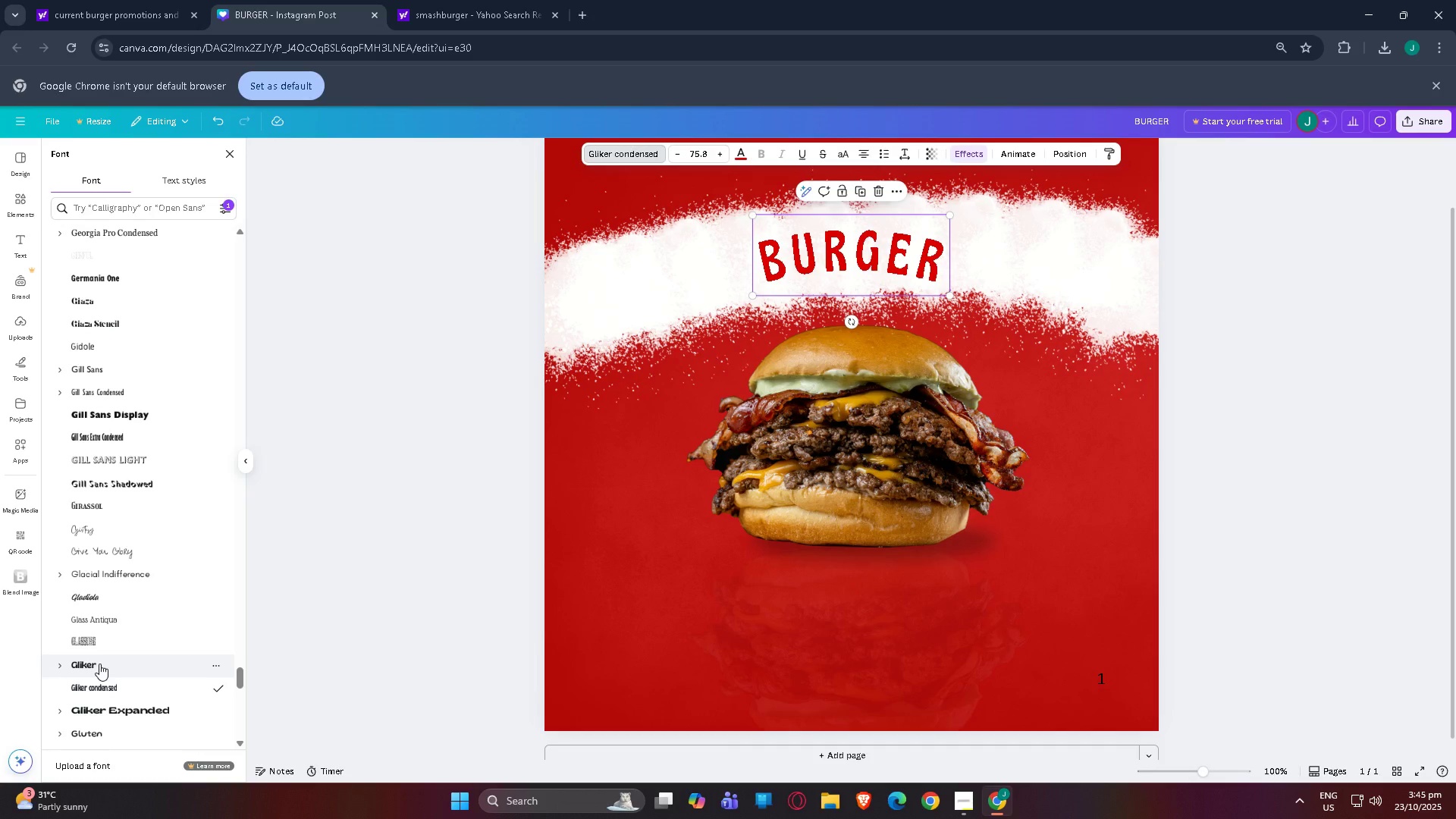 
left_click([99, 664])
 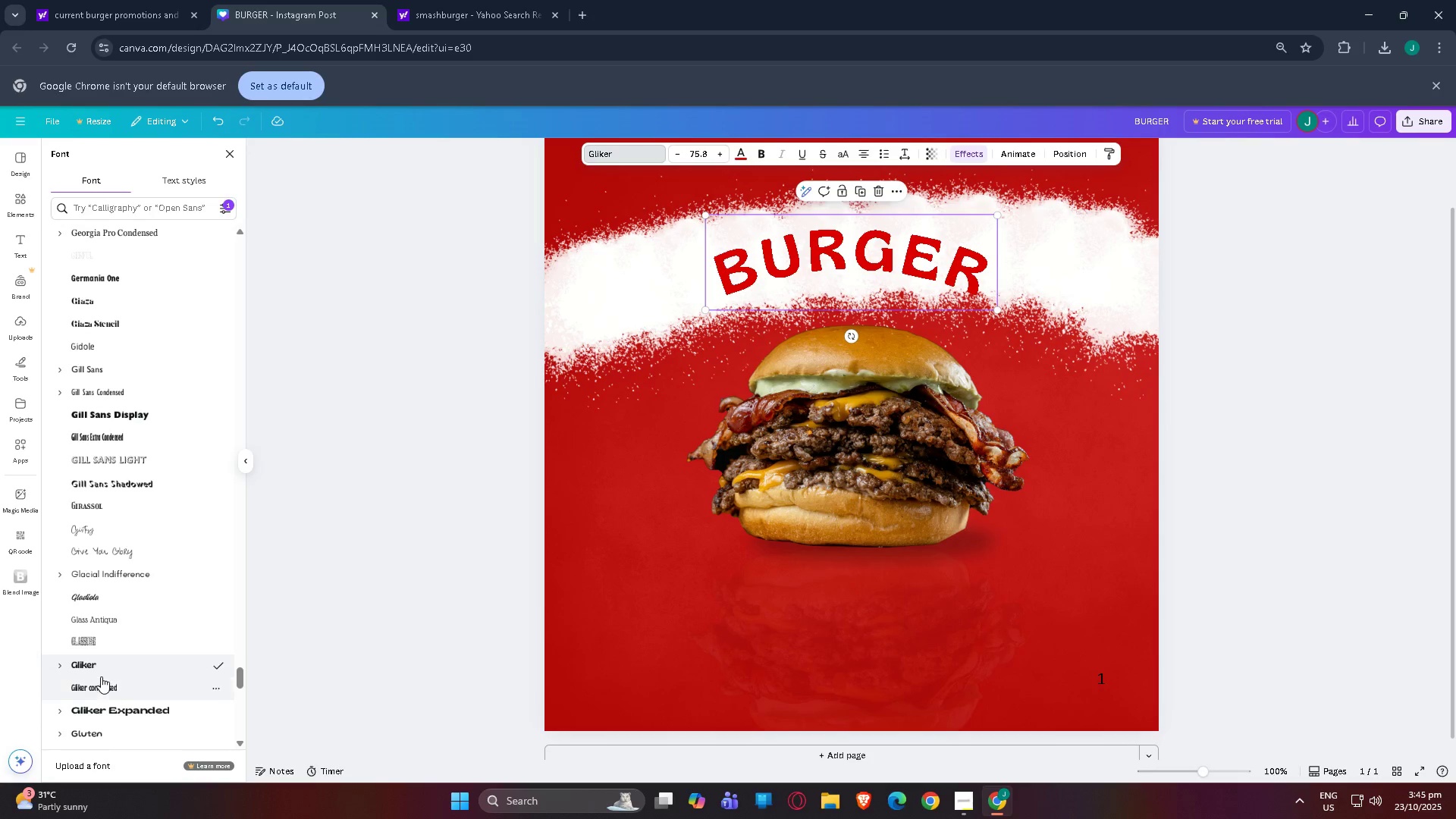 
scroll: coordinate [107, 673], scroll_direction: down, amount: 1.0
 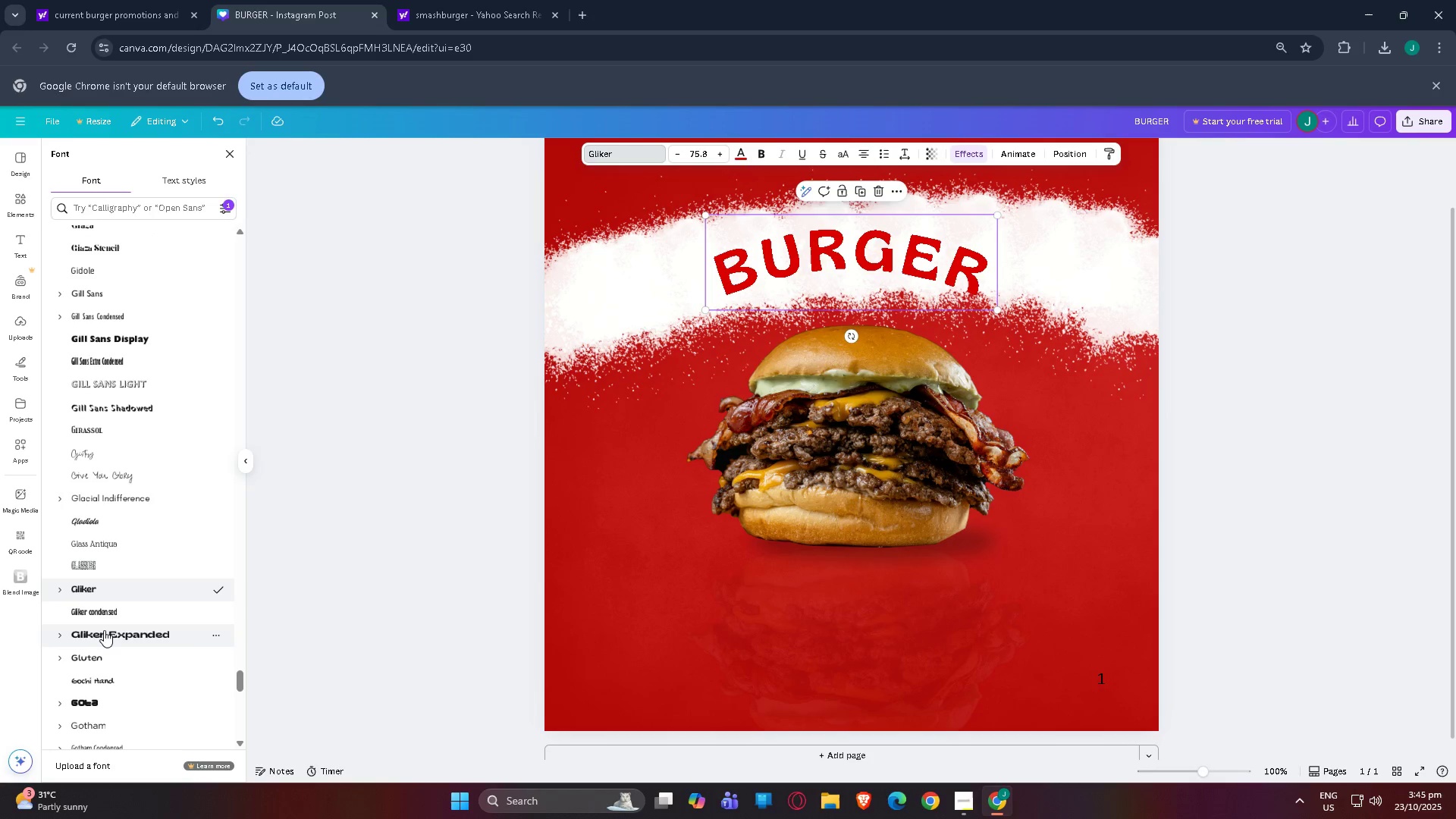 
left_click([106, 635])
 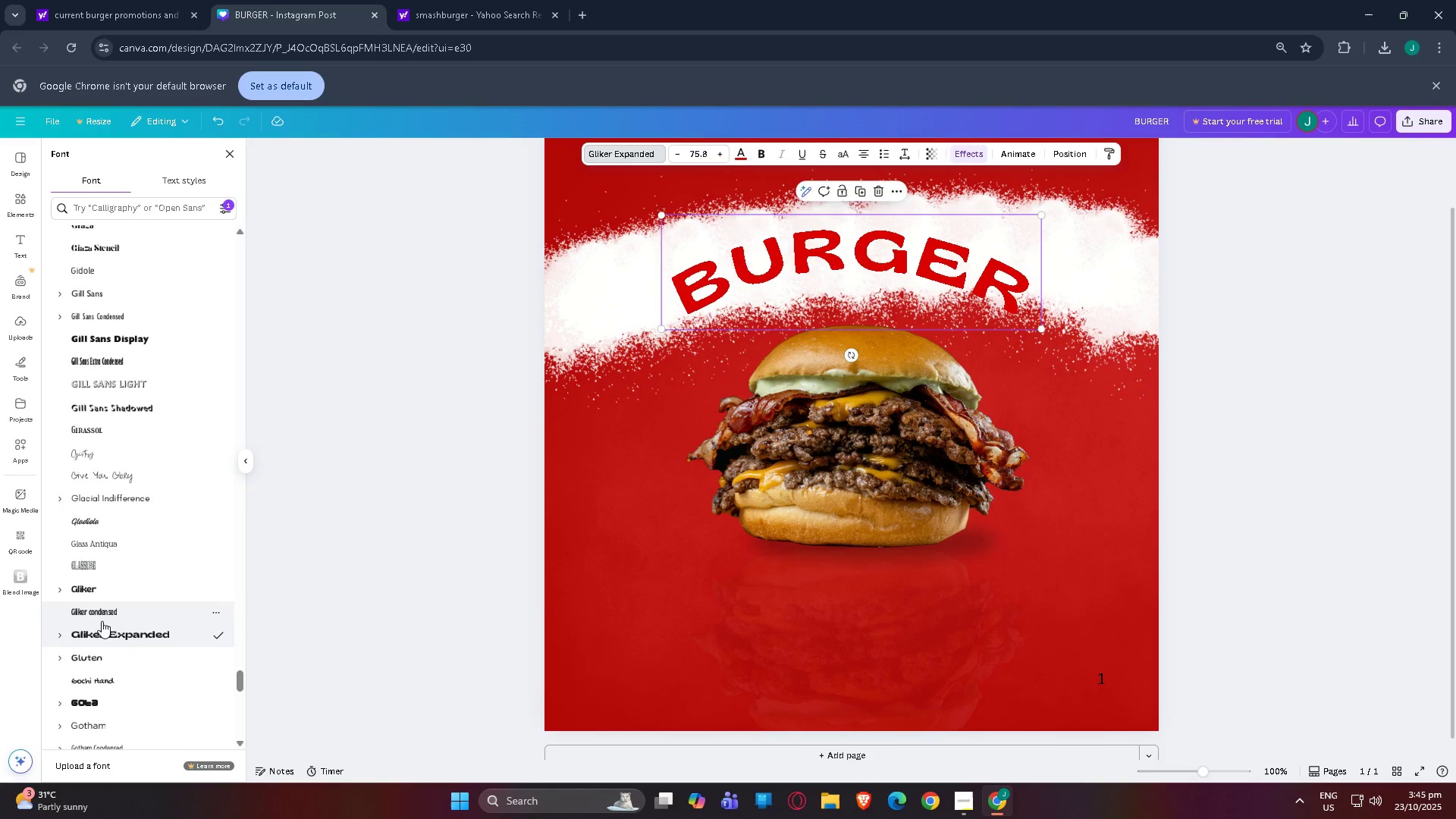 
left_click([101, 618])
 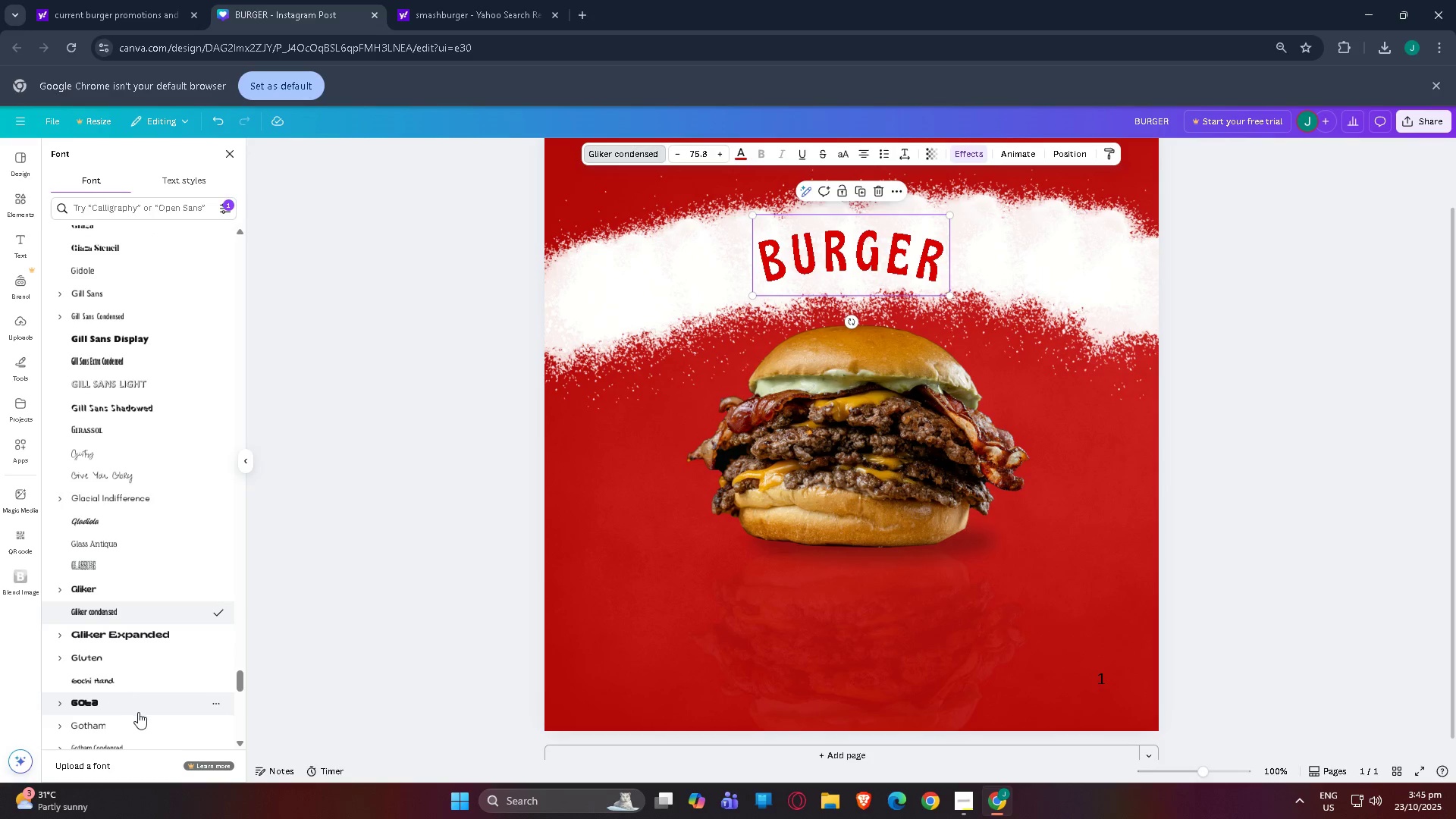 
left_click([136, 712])
 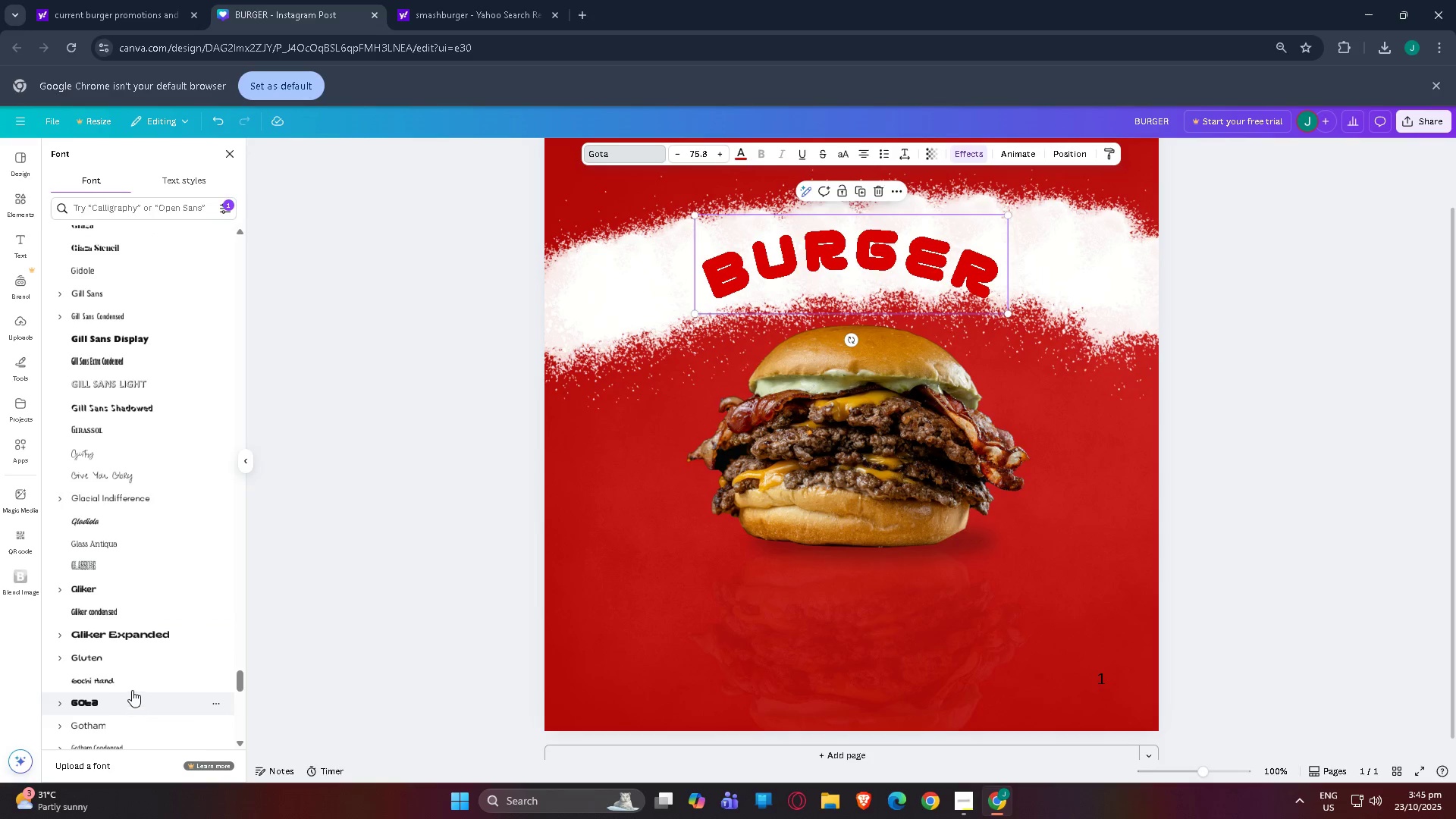 
scroll: coordinate [132, 688], scroll_direction: down, amount: 1.0
 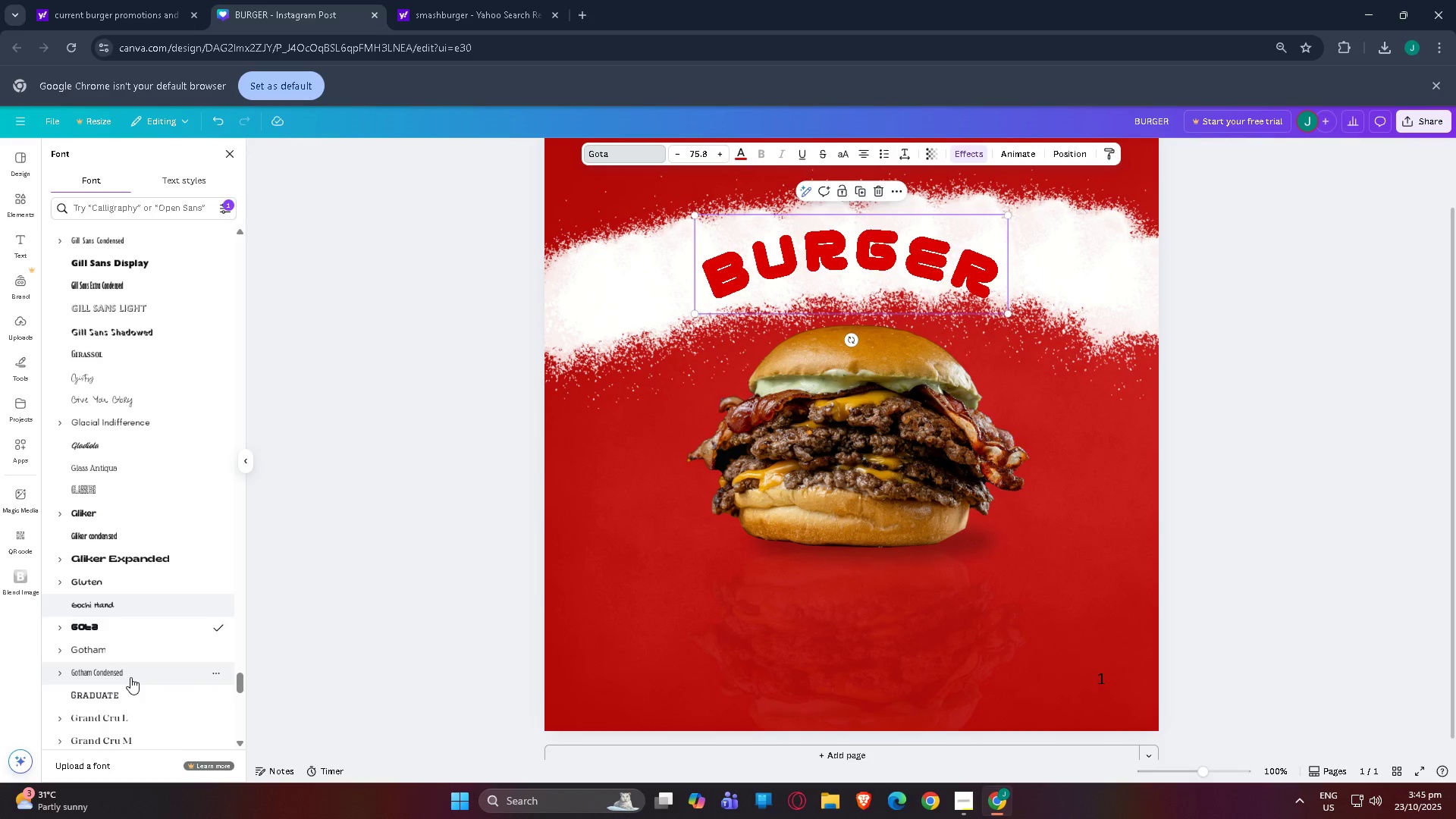 
left_click([130, 677])
 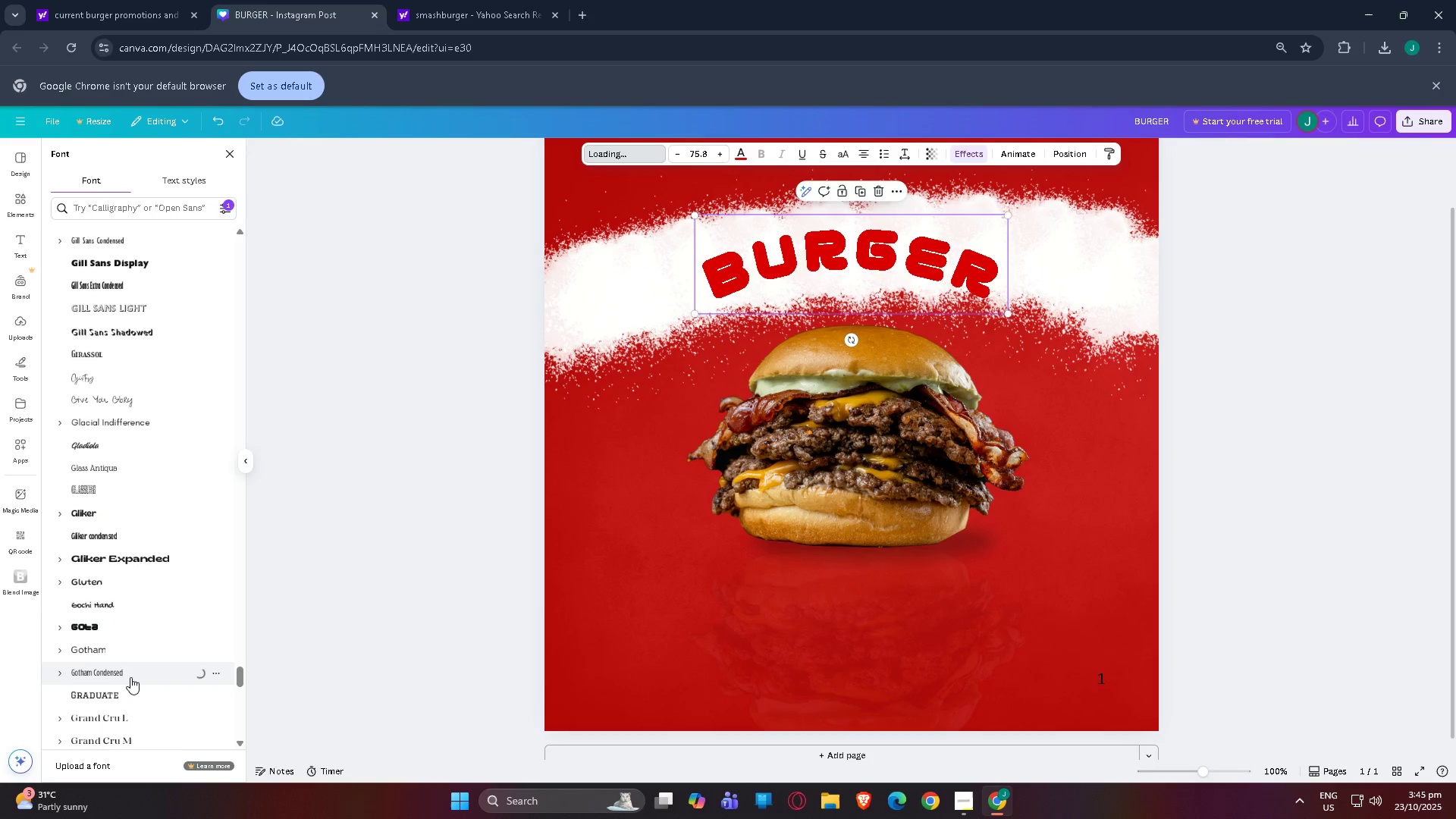 
scroll: coordinate [130, 677], scroll_direction: down, amount: 1.0
 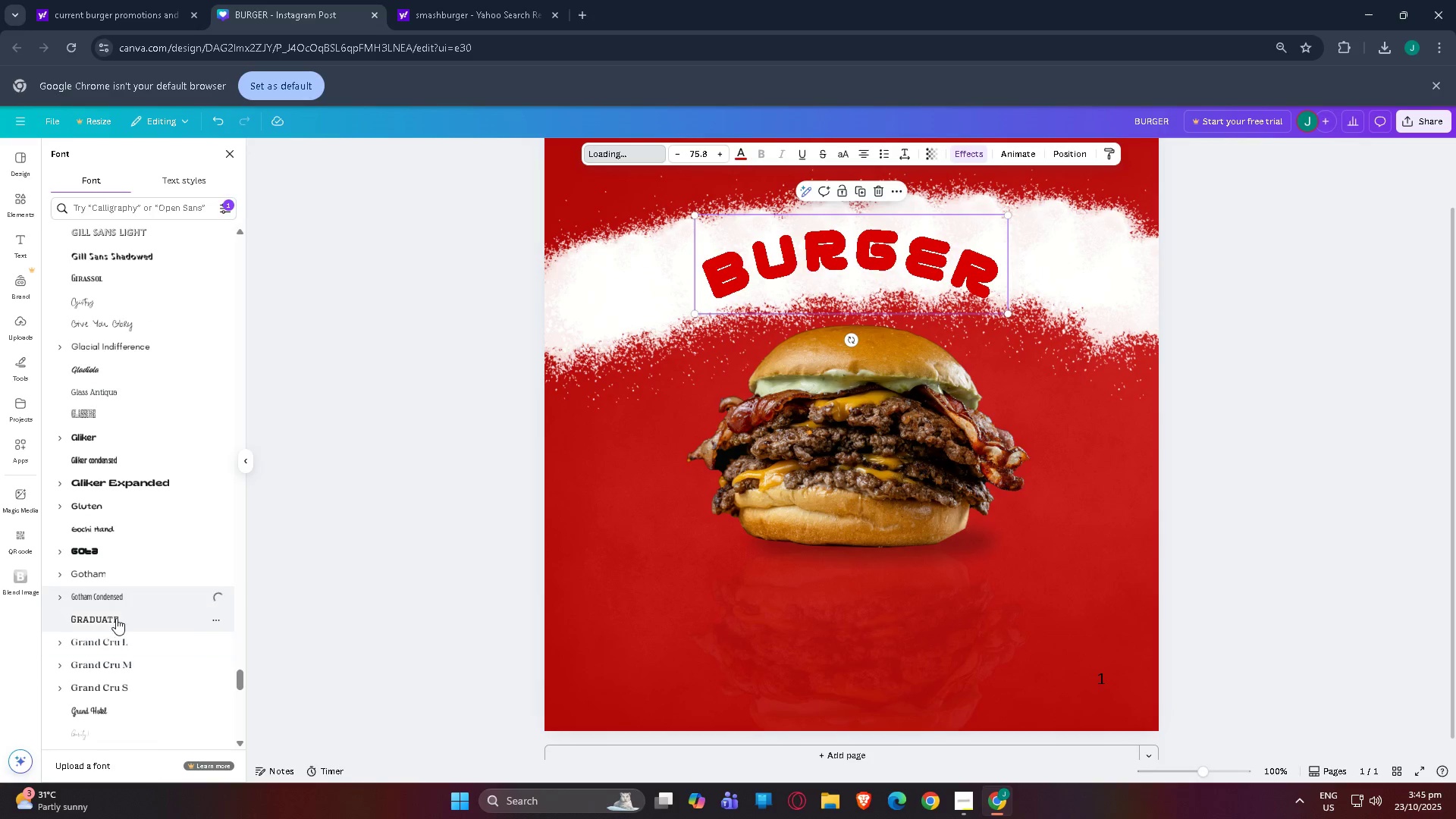 
left_click([116, 618])
 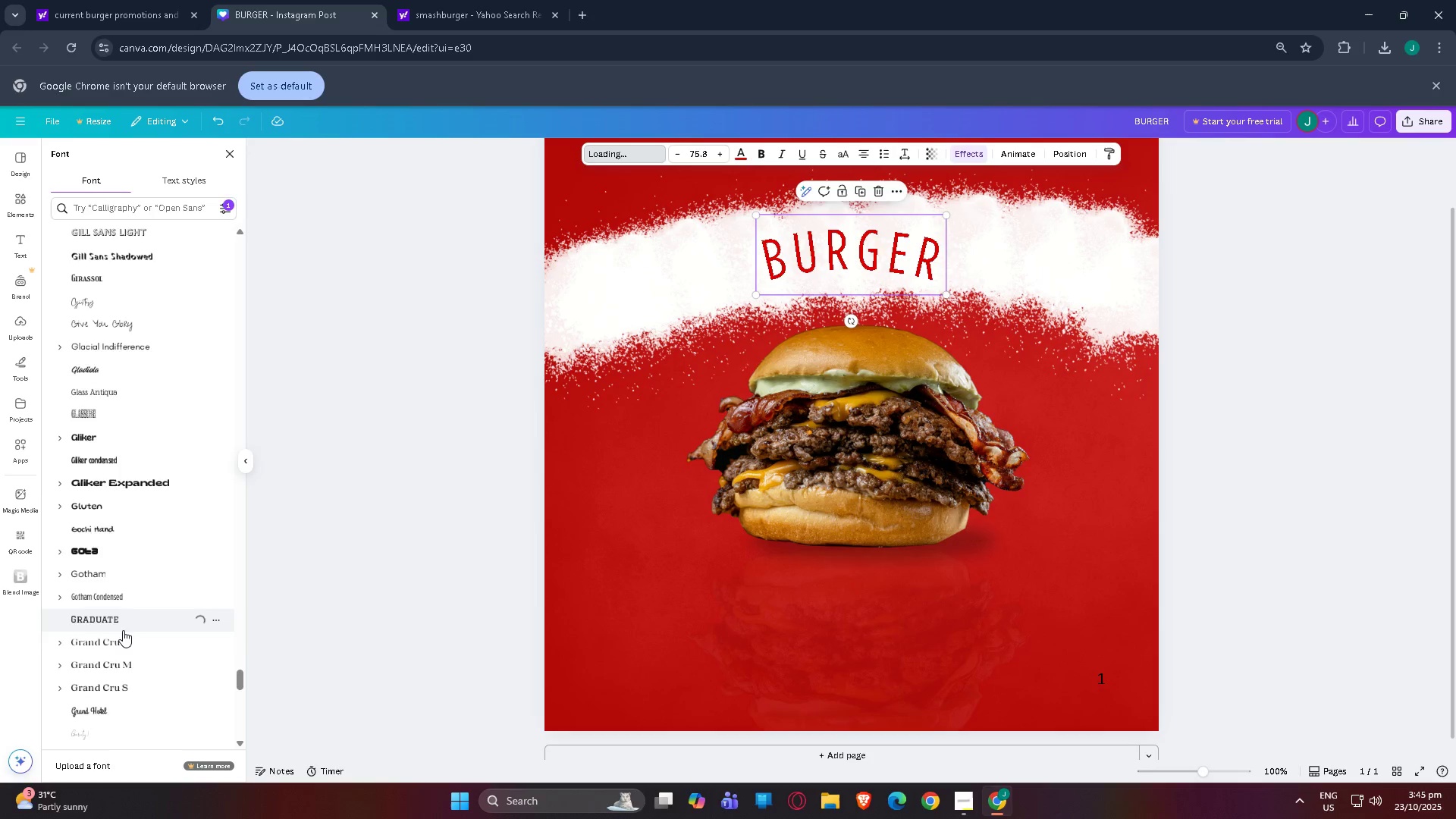 
scroll: coordinate [125, 638], scroll_direction: down, amount: 2.0
 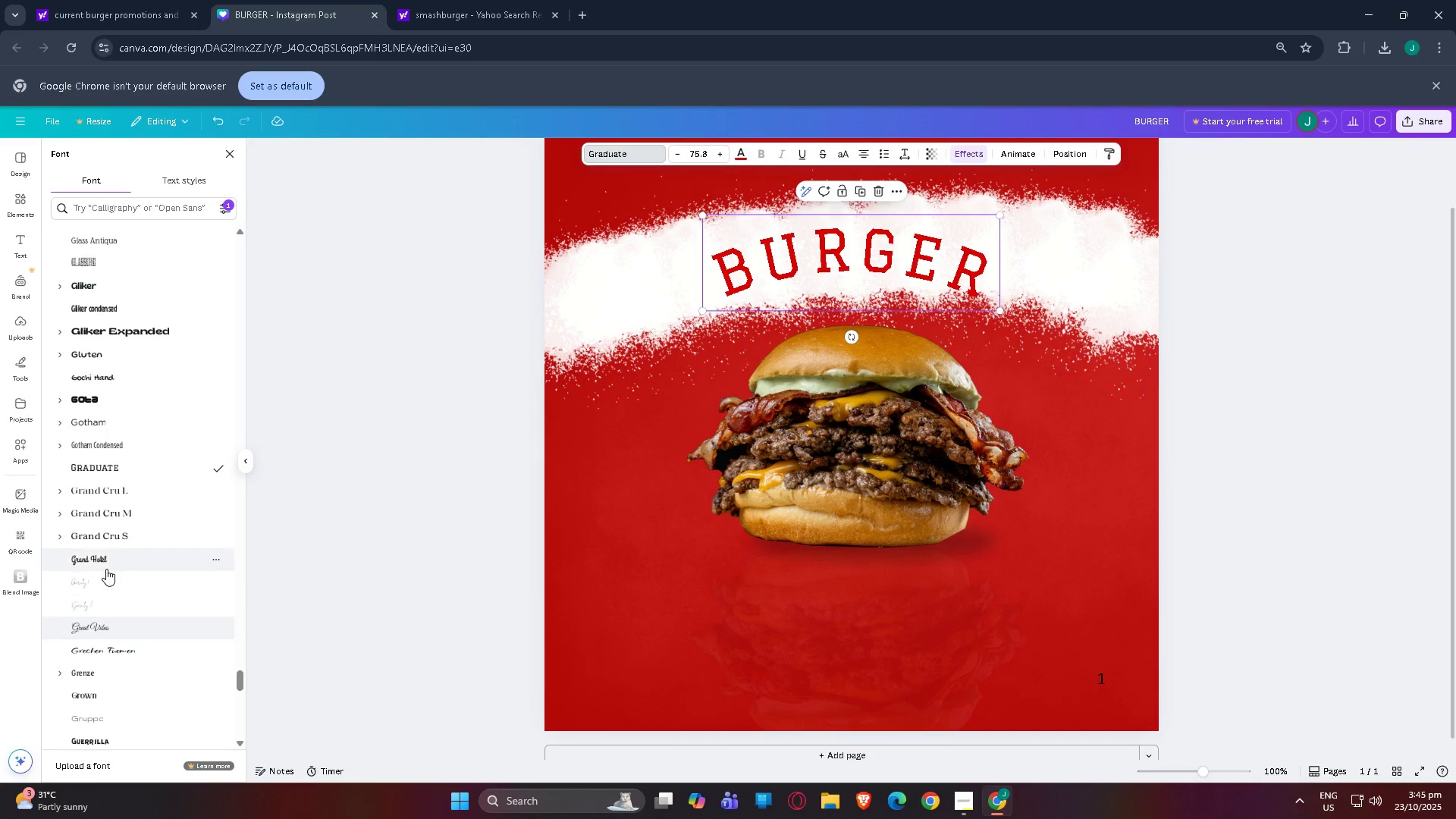 
left_click([106, 569])
 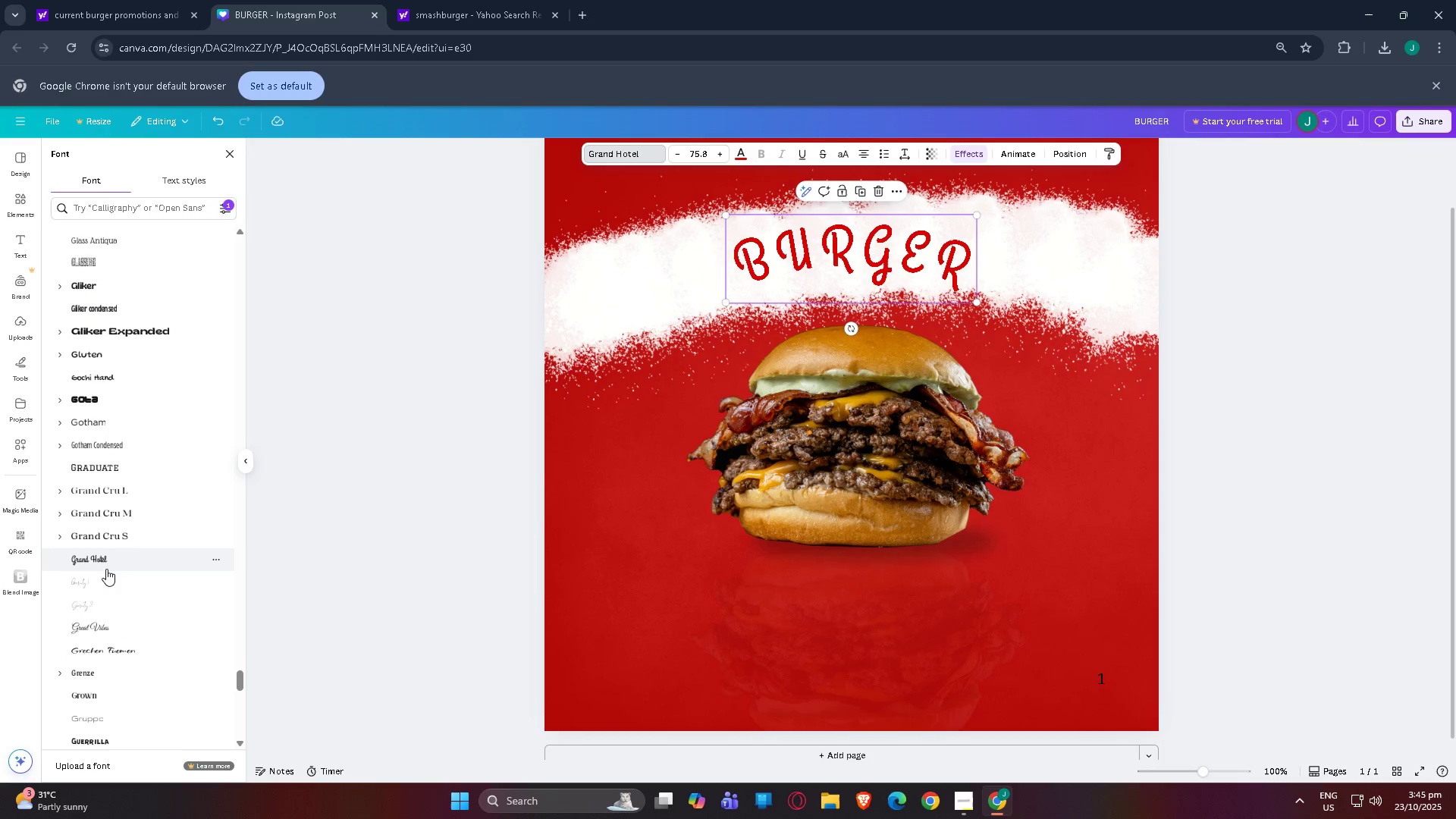 
scroll: coordinate [106, 569], scroll_direction: down, amount: 1.0
 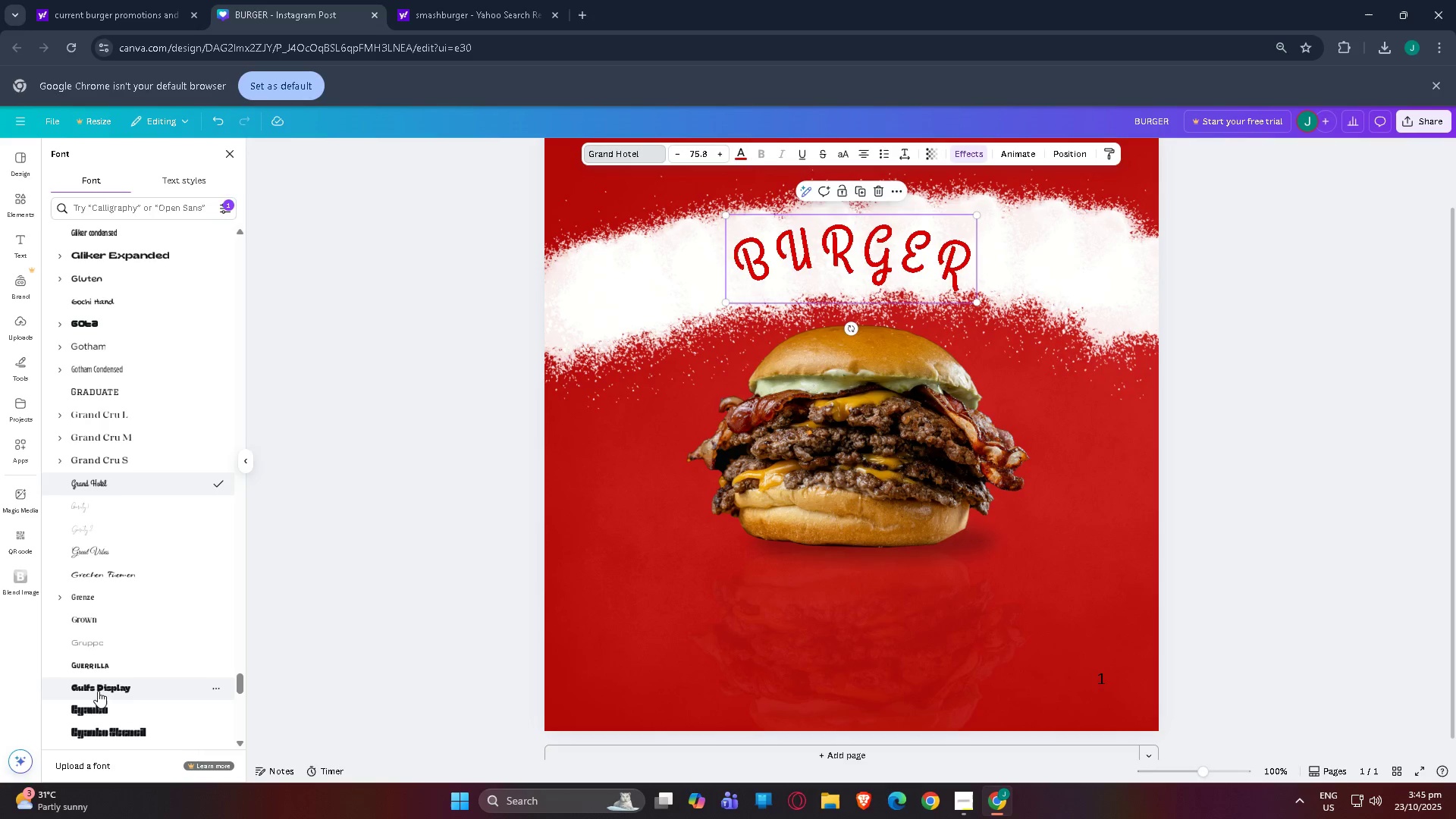 
left_click([98, 691])
 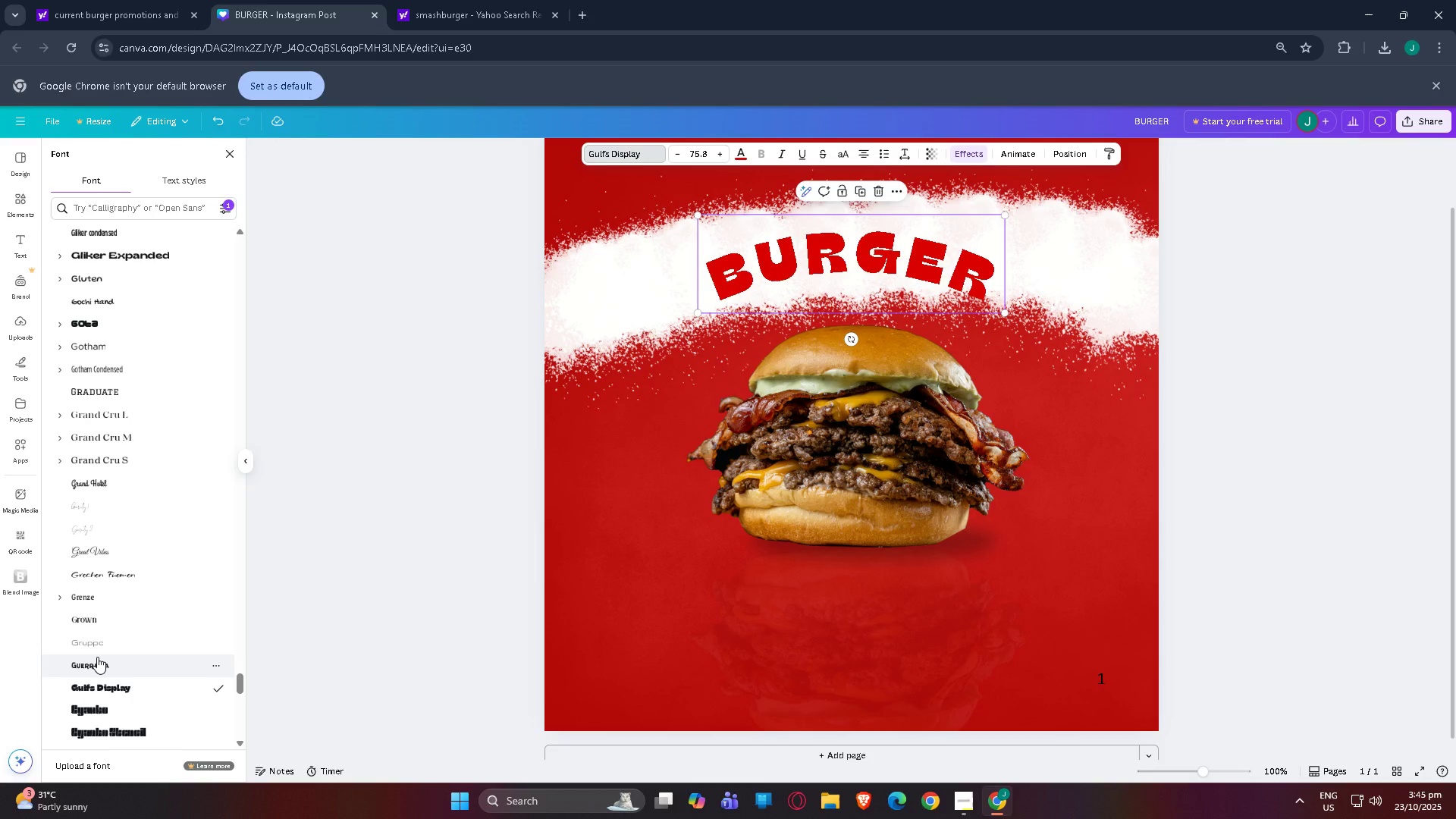 
left_click([97, 657])
 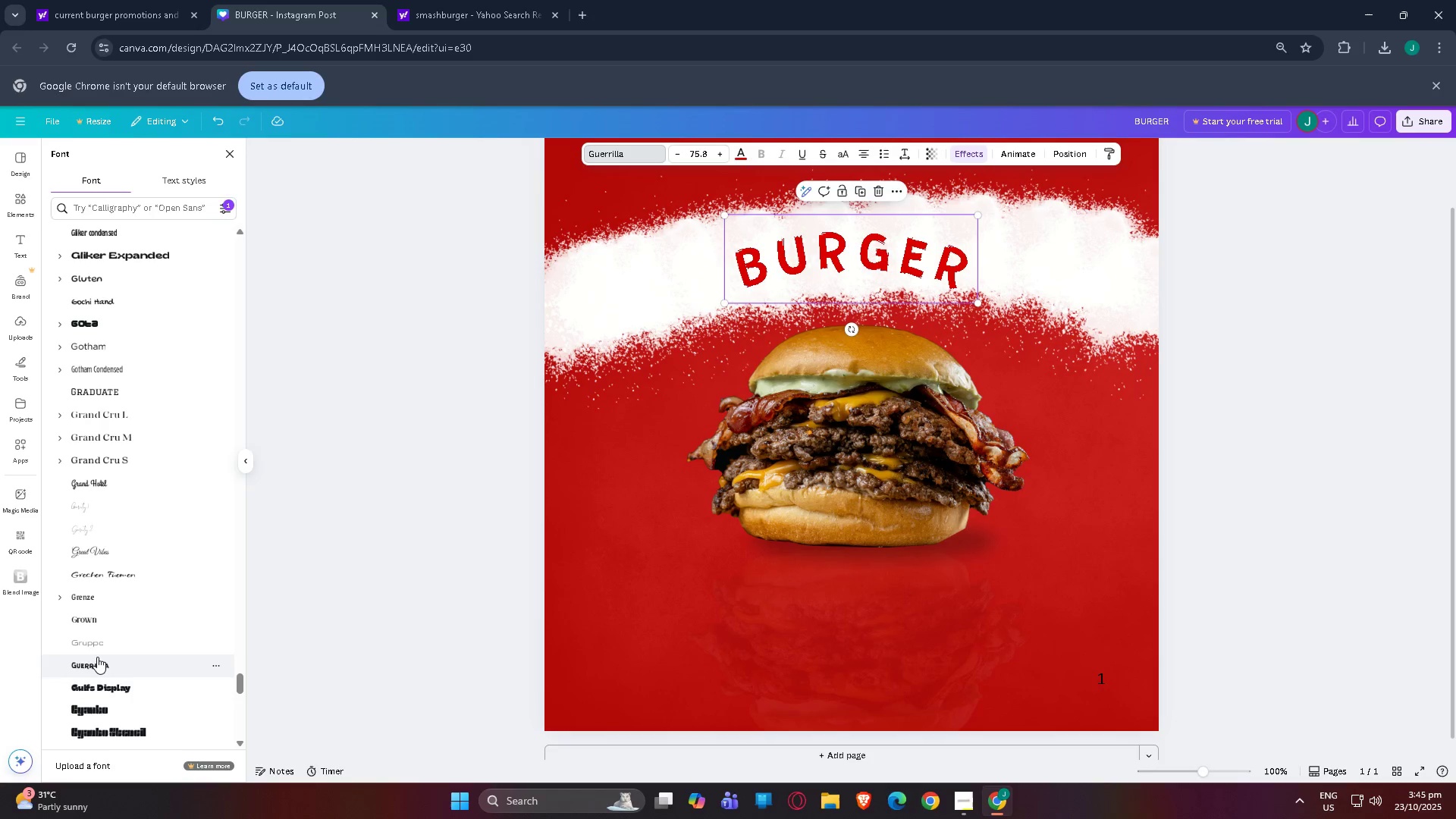 
scroll: coordinate [97, 657], scroll_direction: down, amount: 1.0
 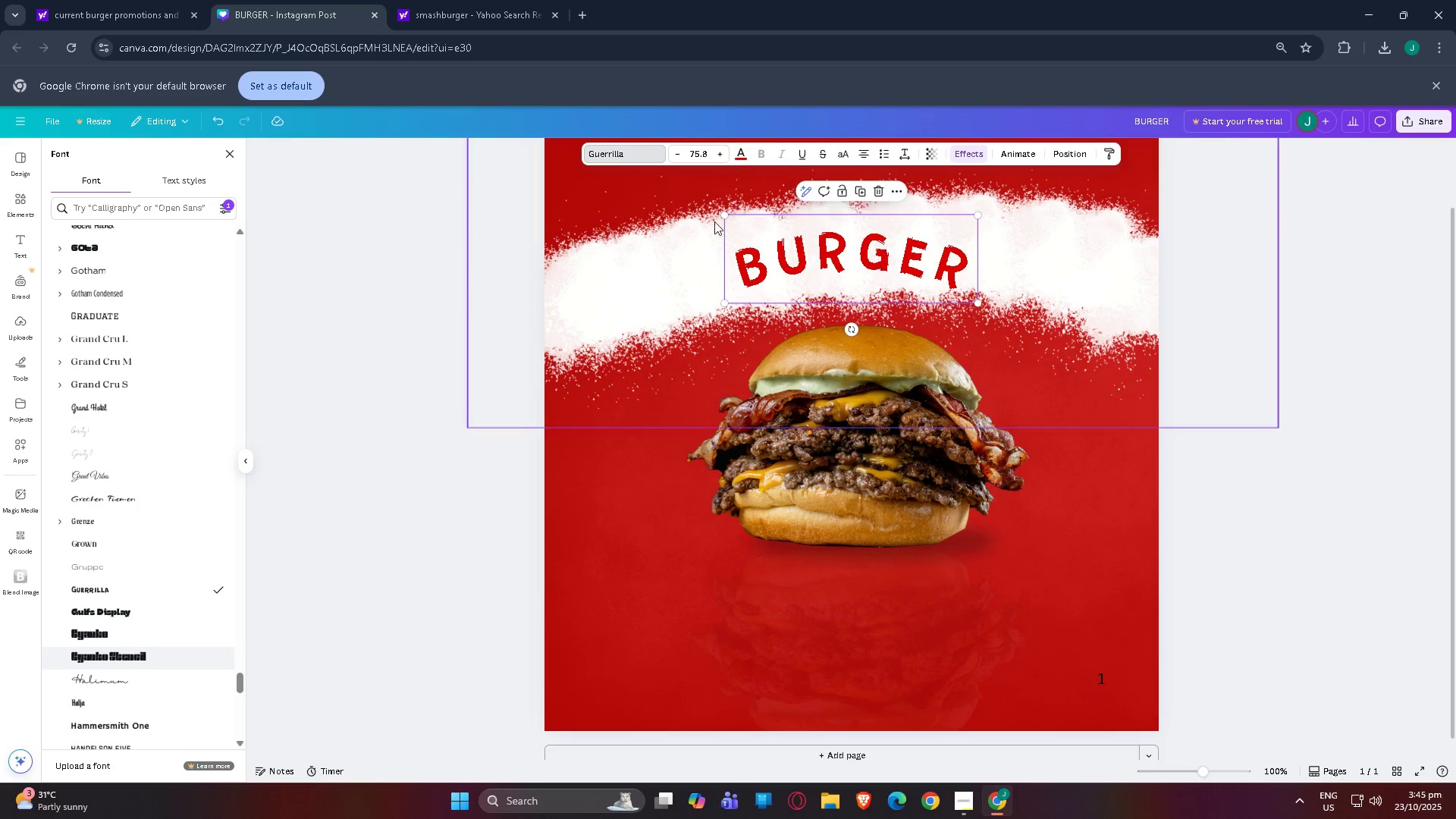 
left_click_drag(start_coordinate=[723, 217], to_coordinate=[462, 217])
 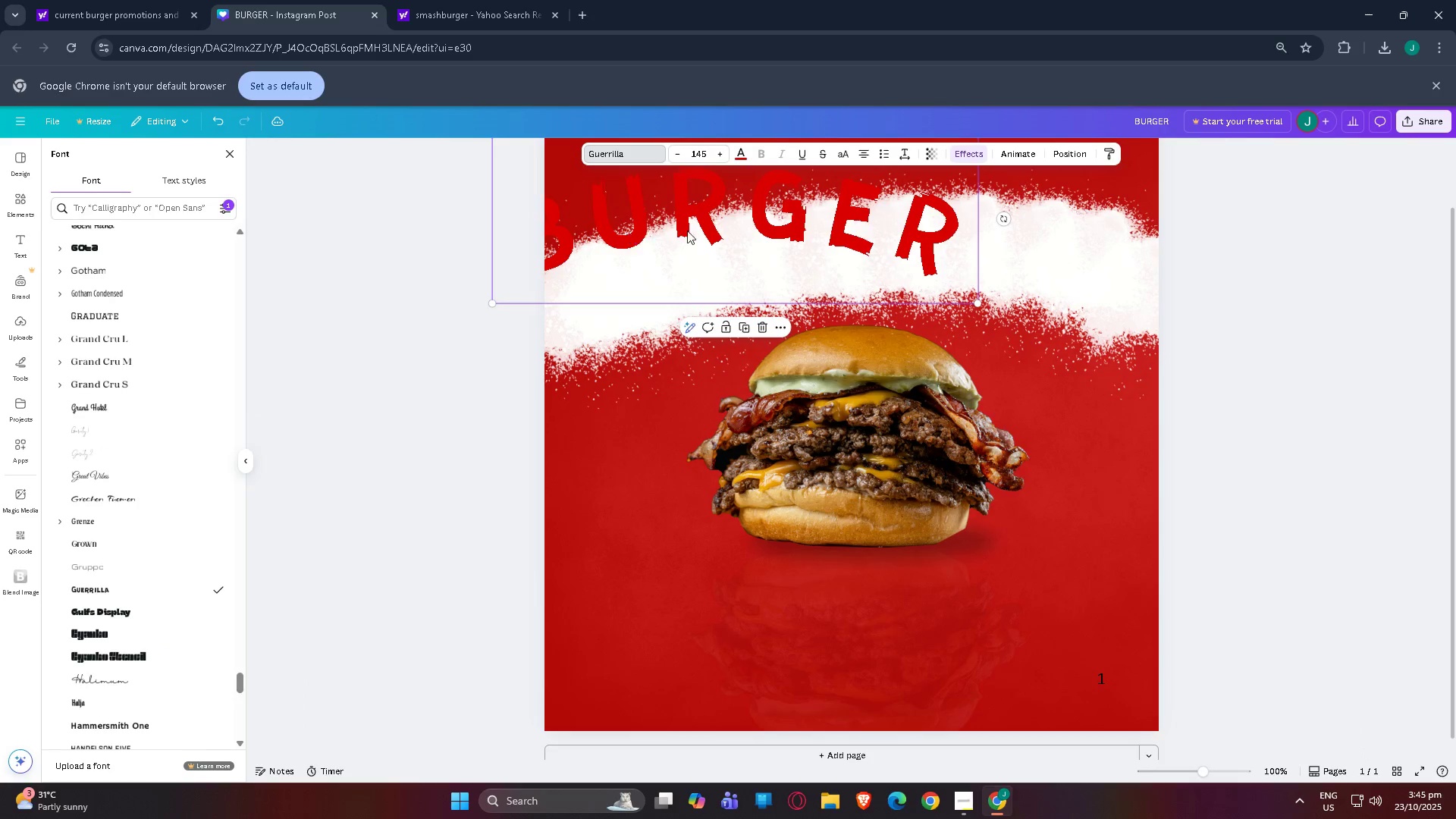 
left_click_drag(start_coordinate=[693, 232], to_coordinate=[811, 276])
 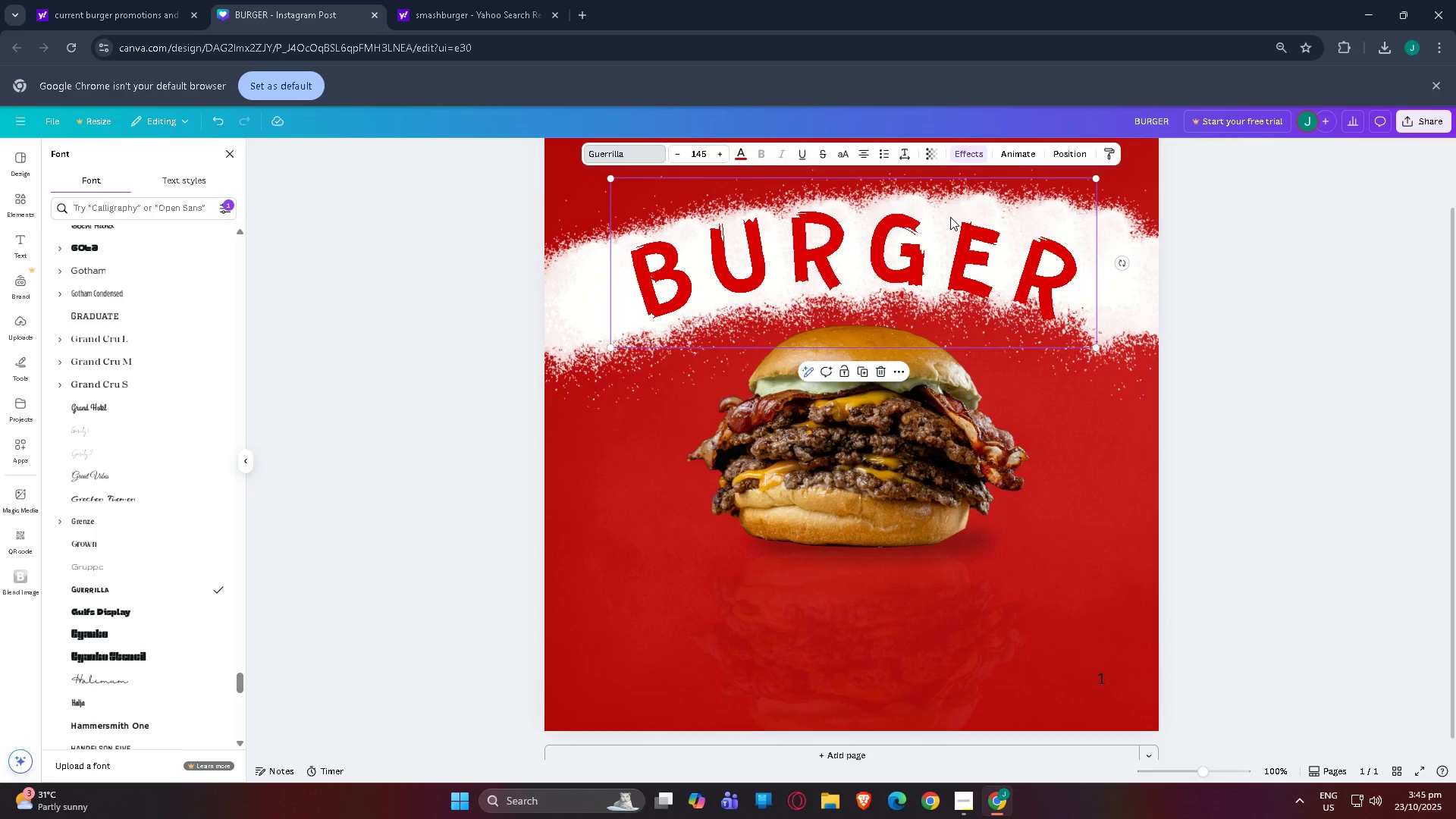 
left_click([911, 149])
 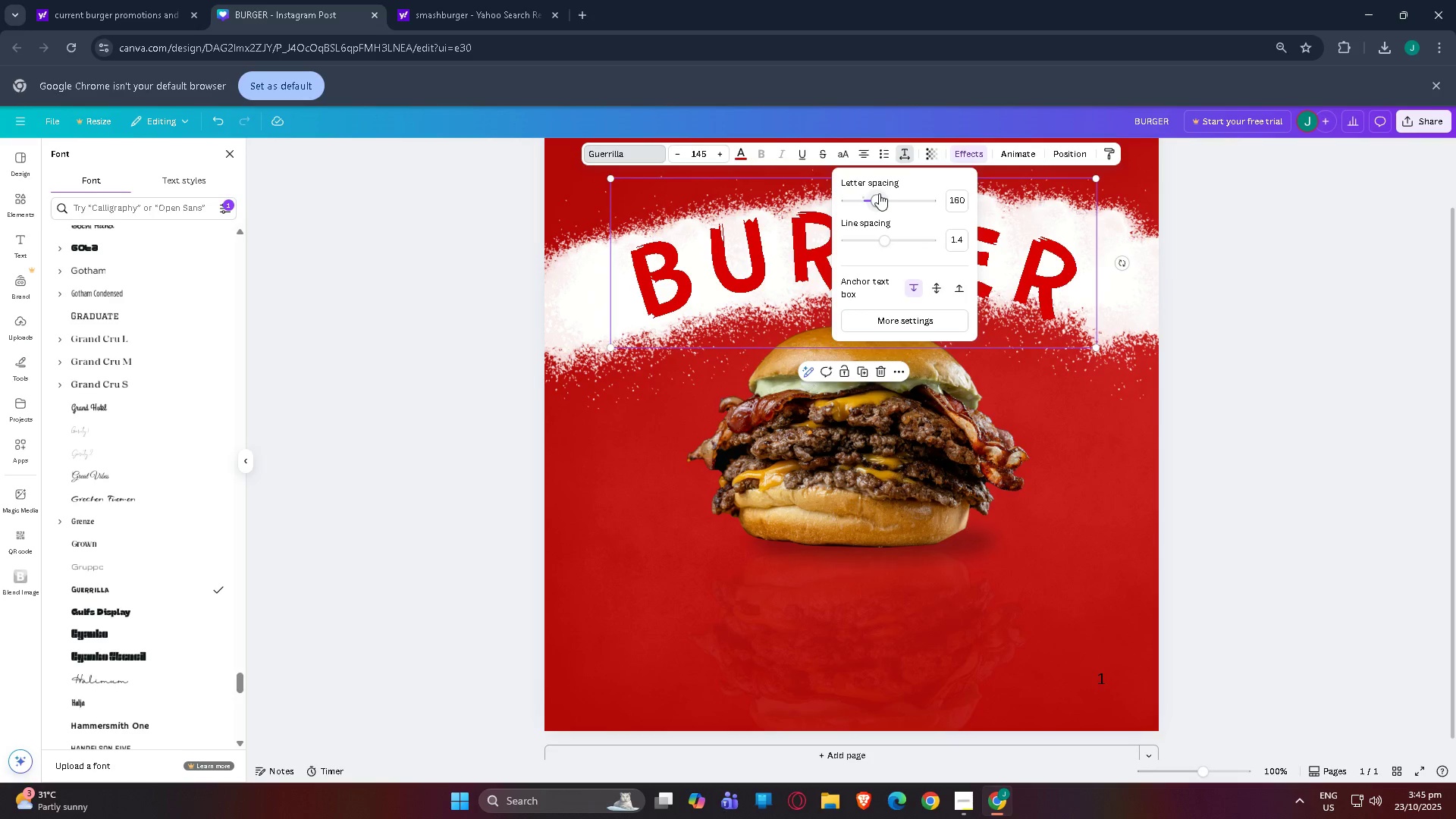 
left_click_drag(start_coordinate=[879, 193], to_coordinate=[861, 194])
 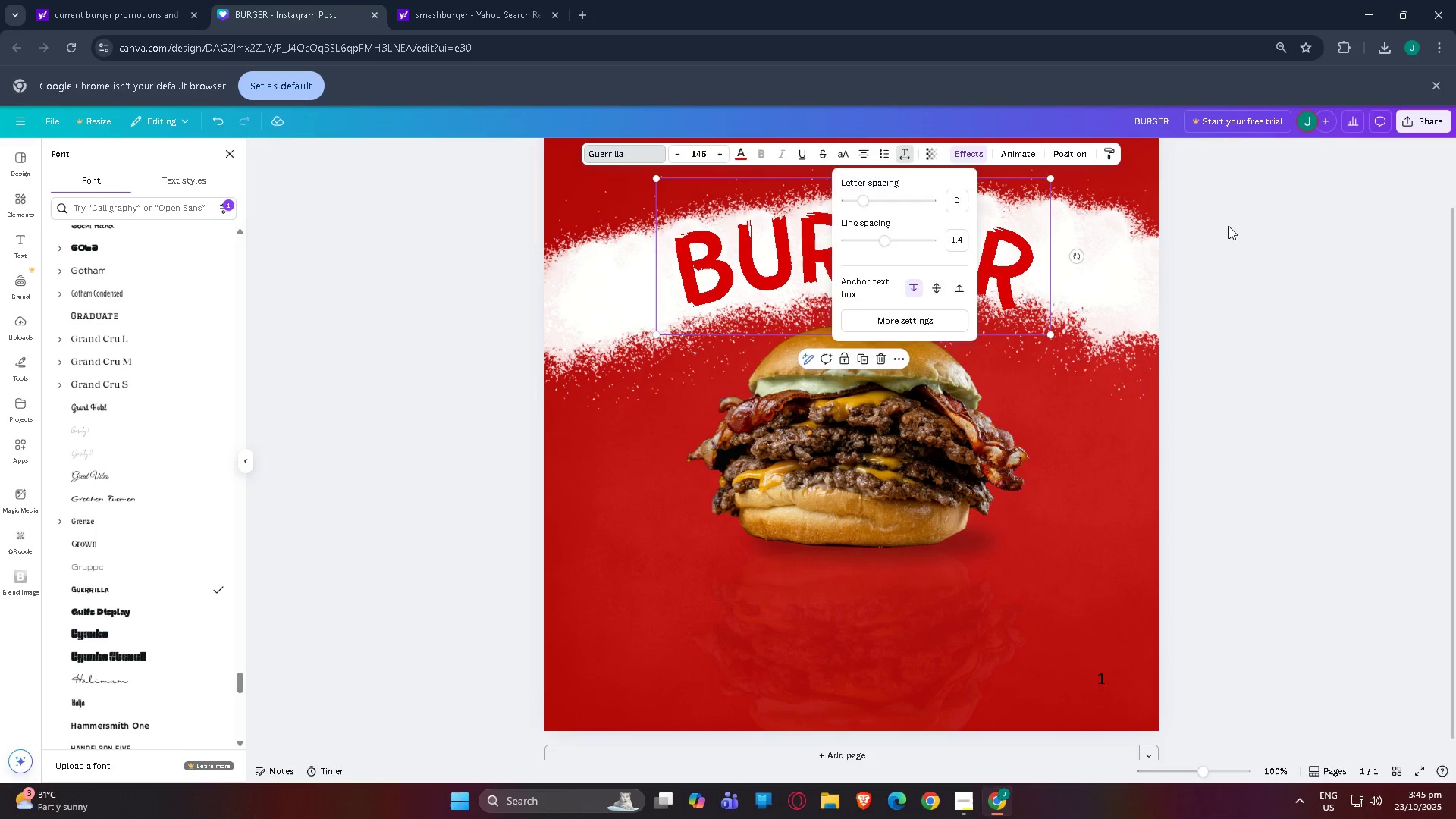 
left_click([1228, 226])
 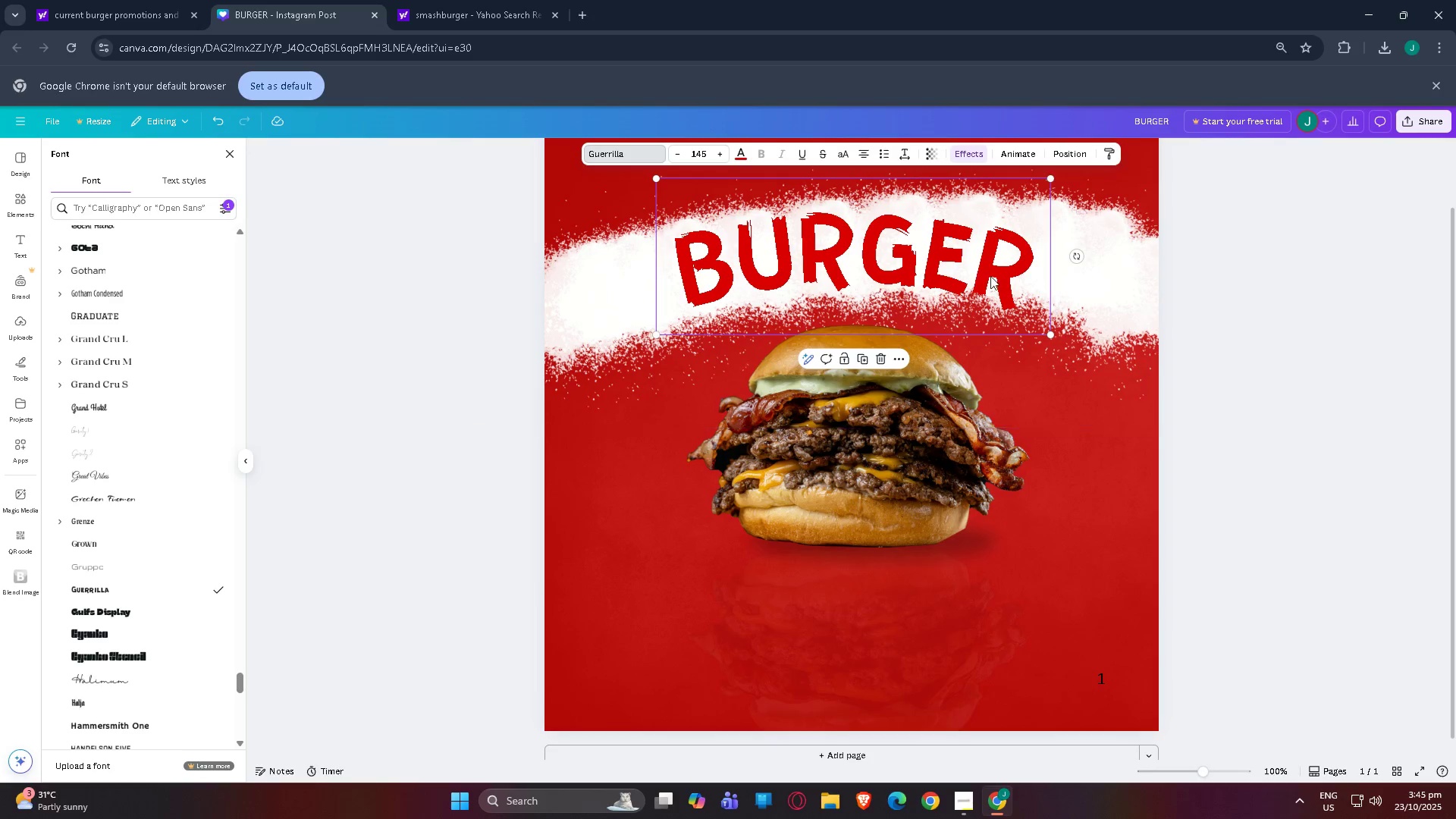 
left_click_drag(start_coordinate=[979, 275], to_coordinate=[996, 271])
 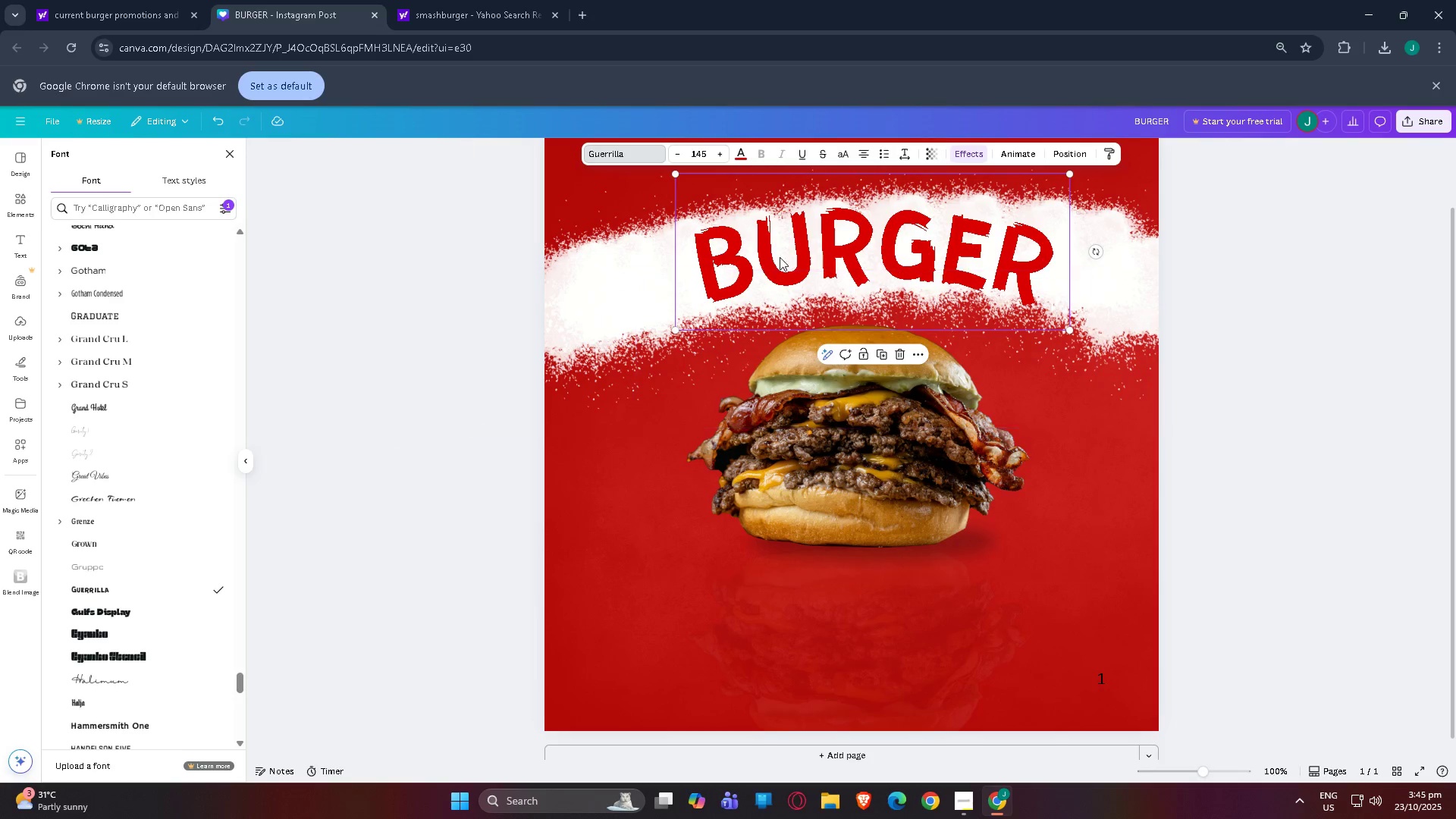 
left_click([785, 257])
 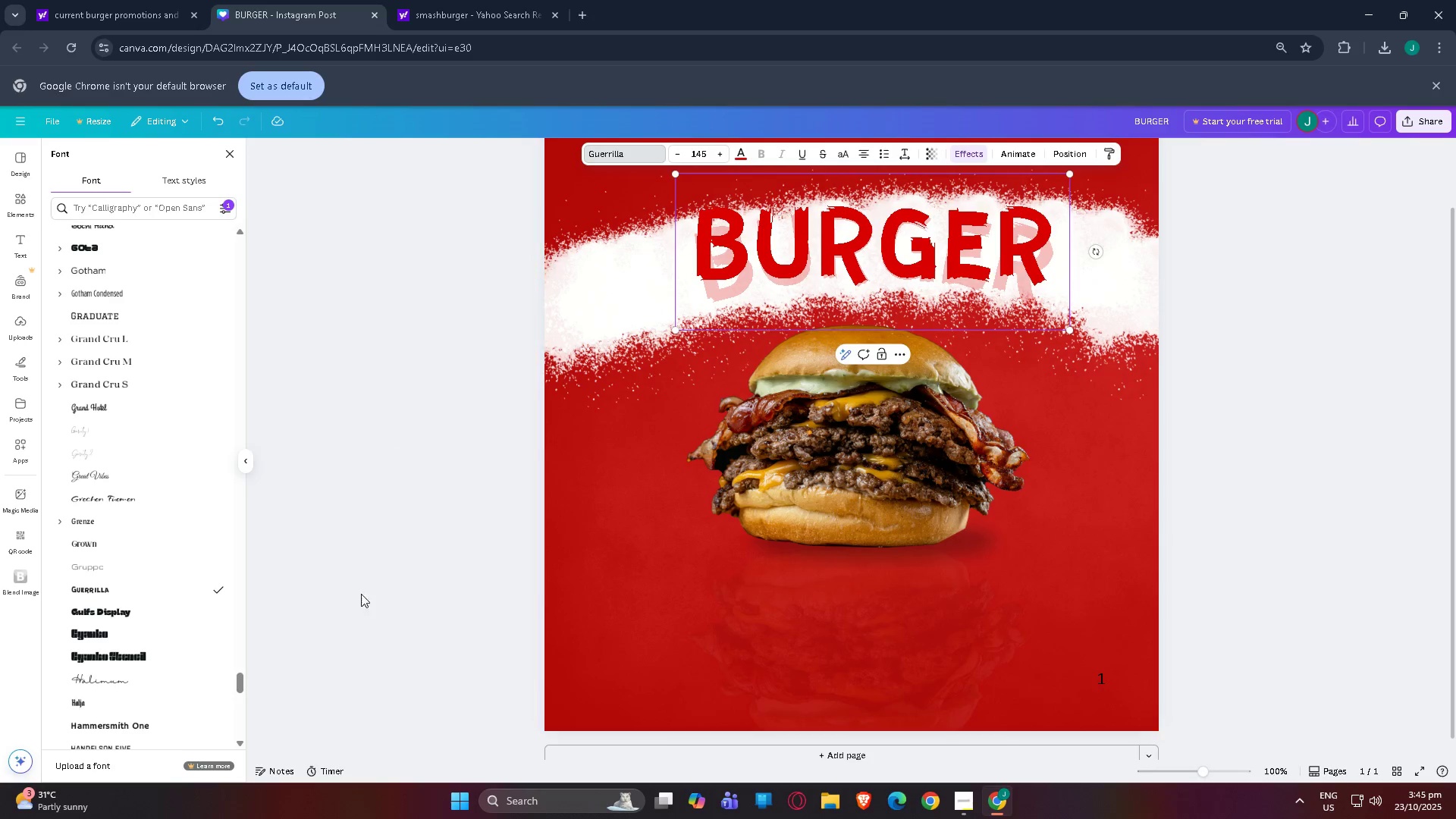 
left_click([425, 484])
 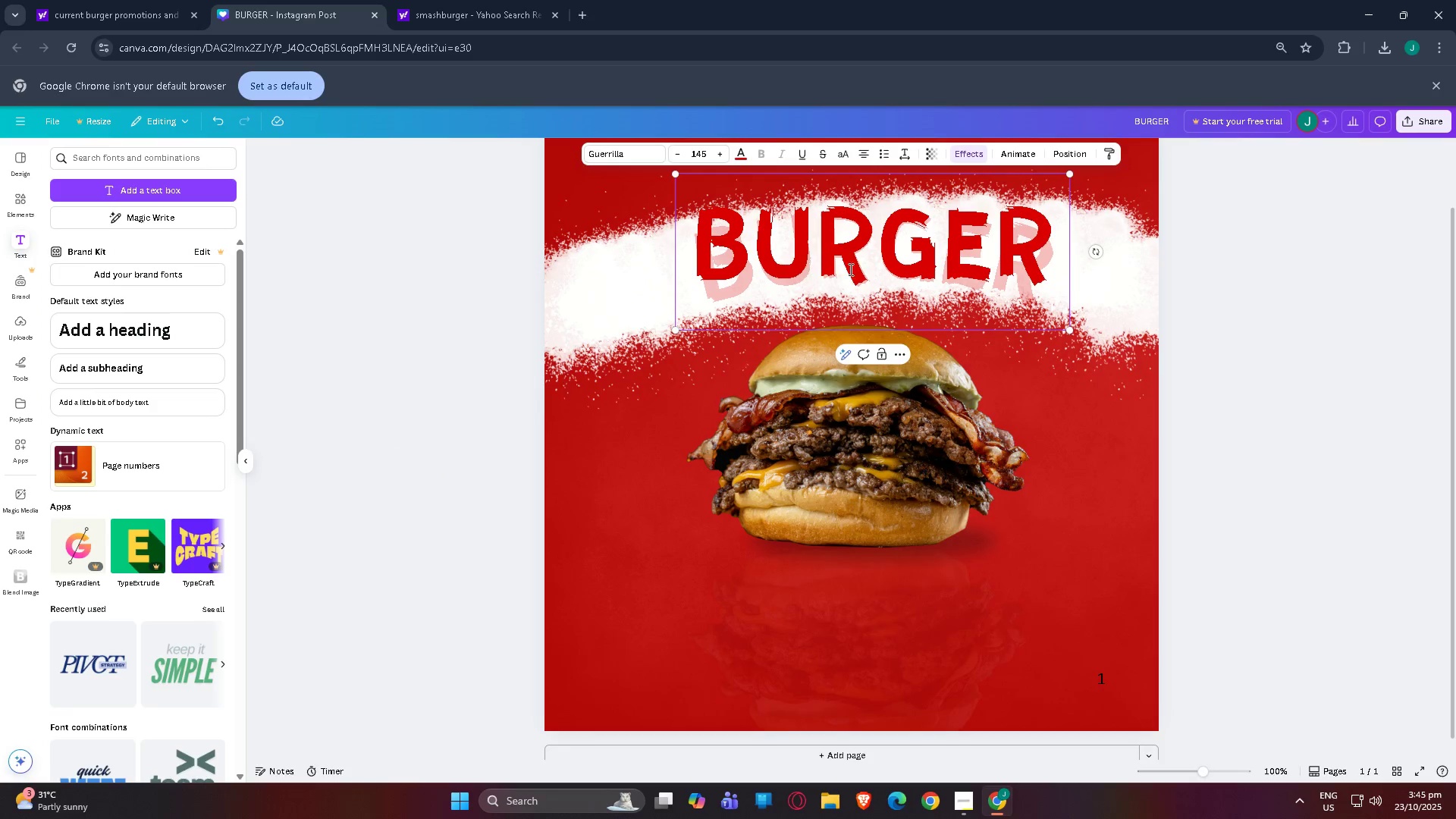 
left_click([861, 267])
 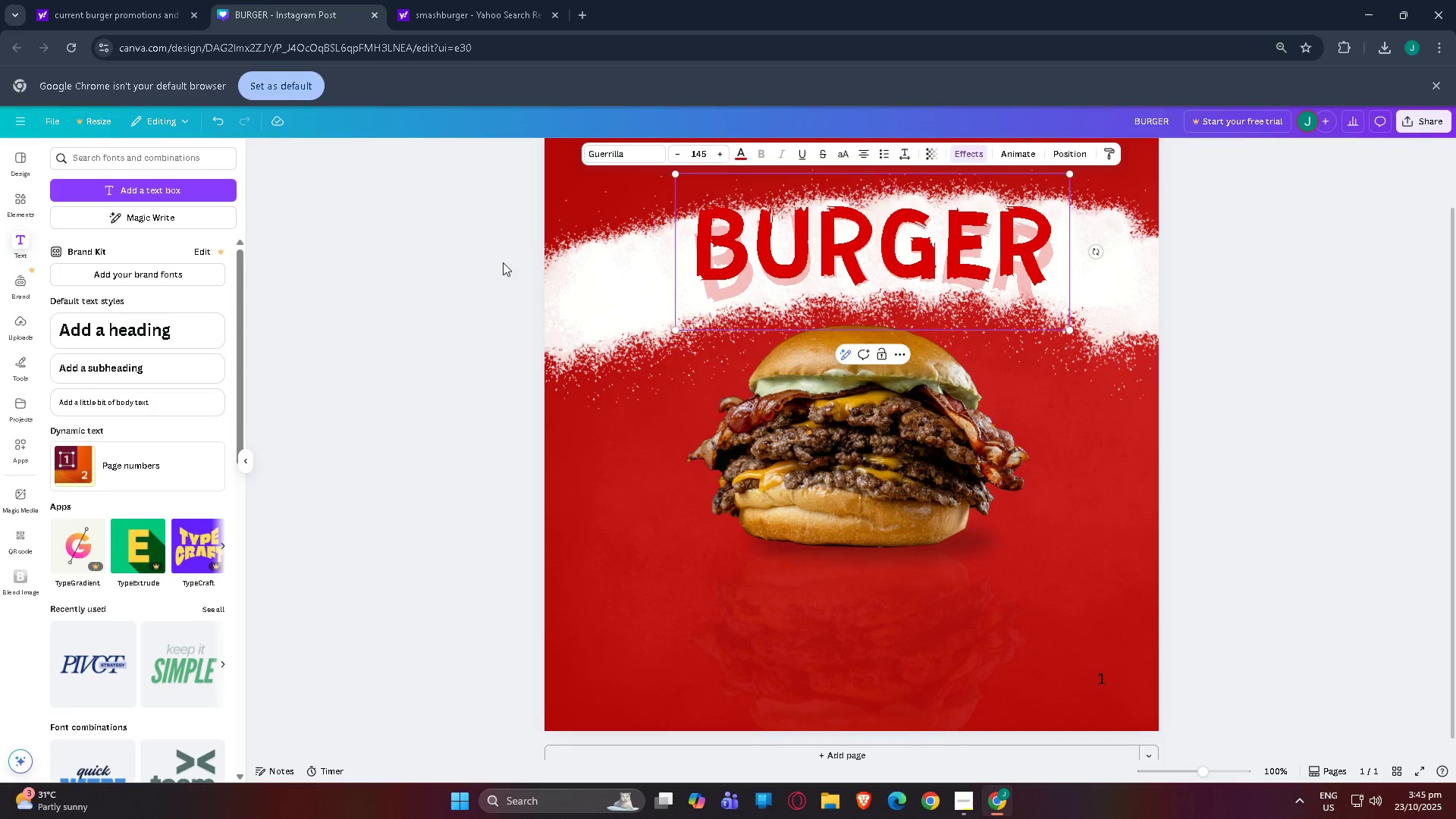 
left_click([503, 262])
 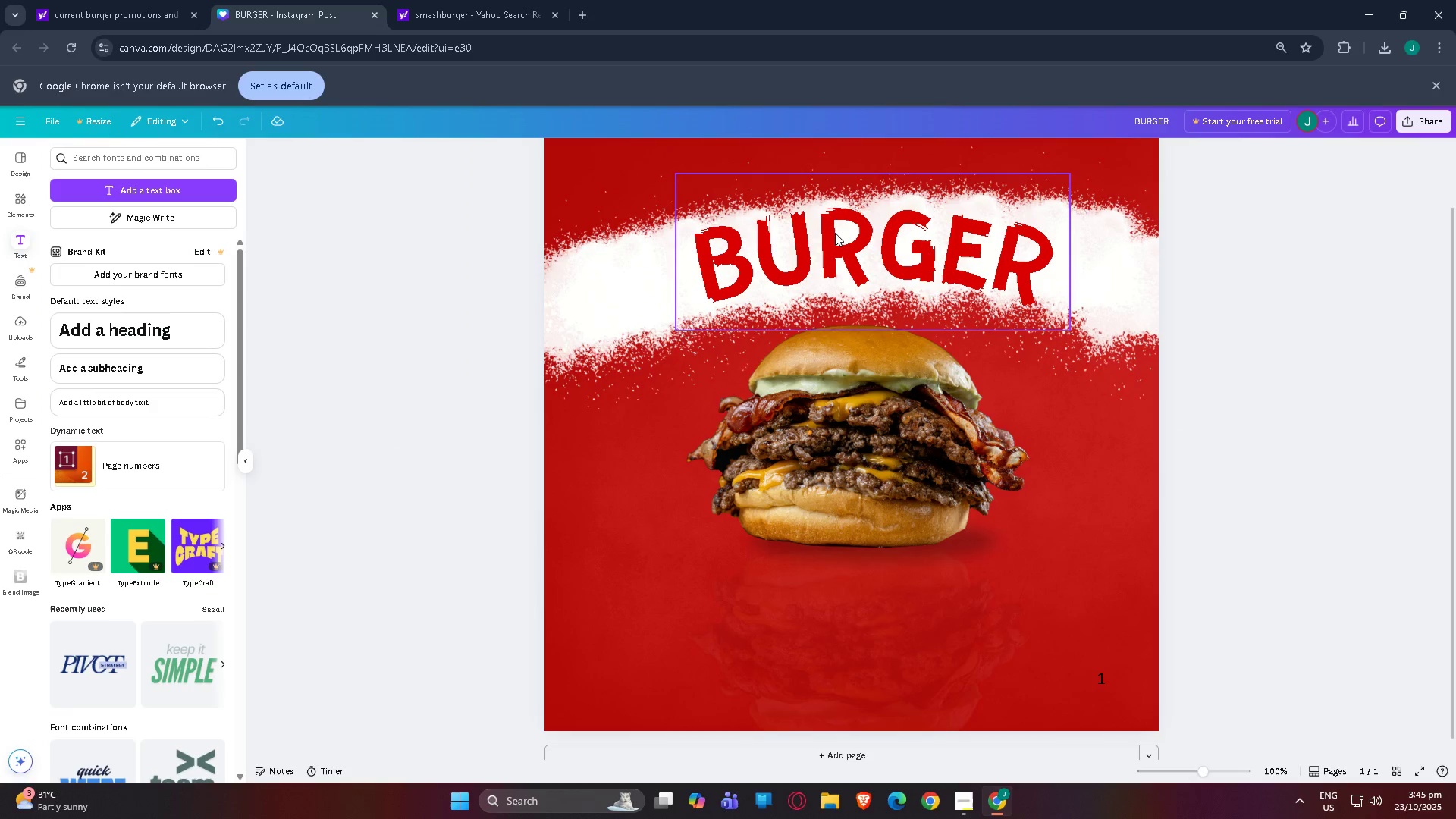 
left_click([836, 233])
 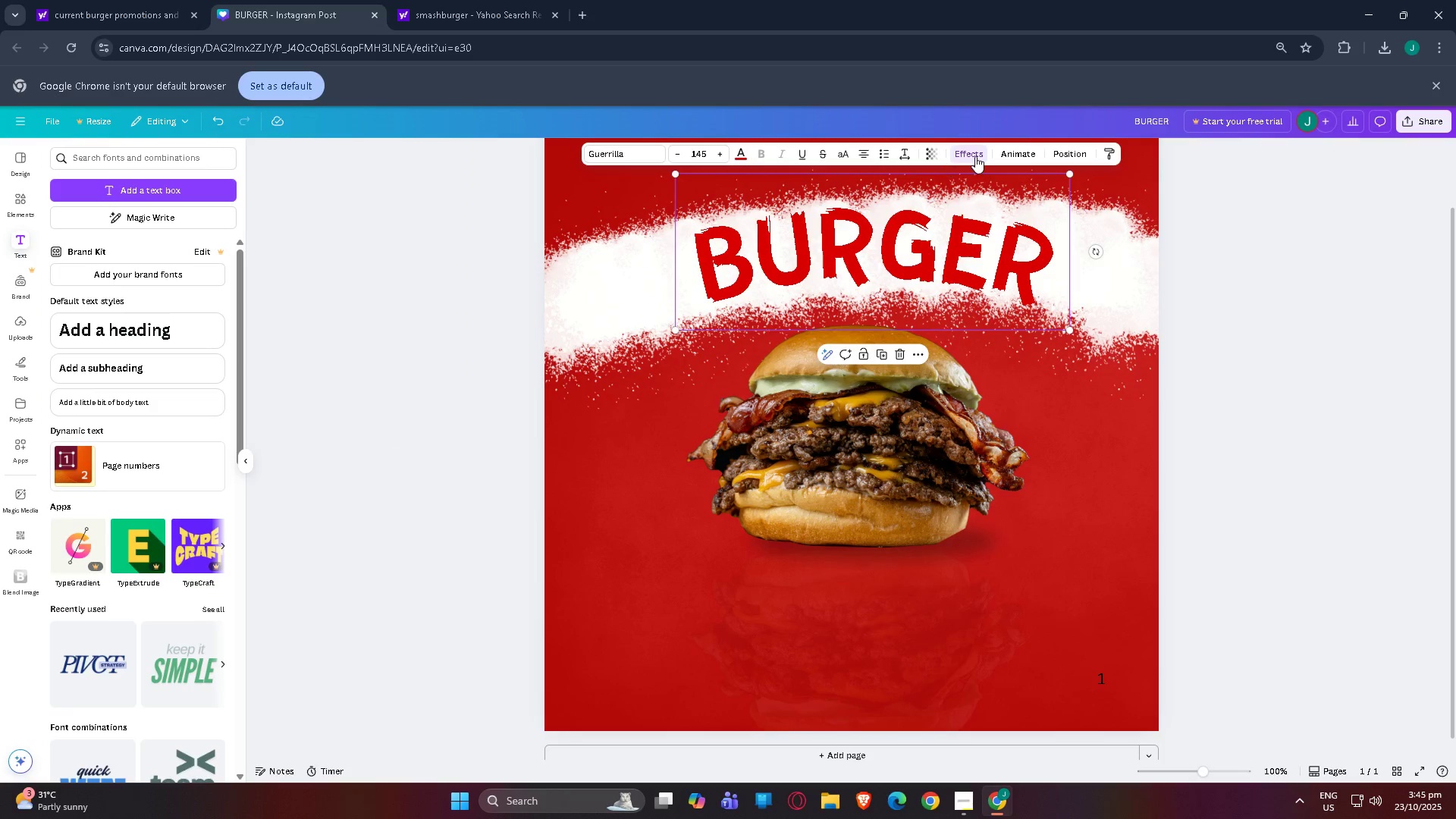 
left_click([976, 155])
 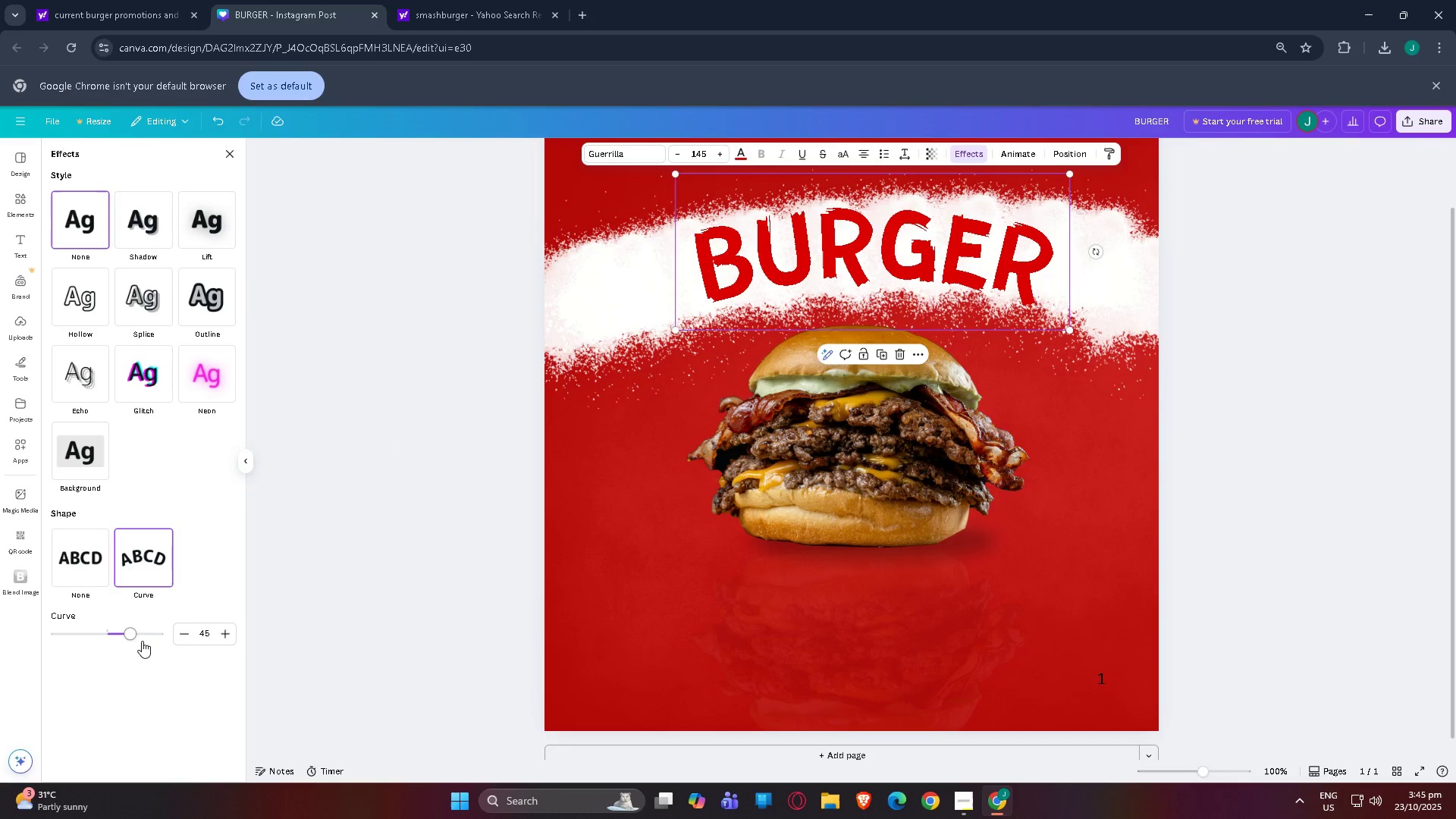 
left_click_drag(start_coordinate=[131, 636], to_coordinate=[124, 635])
 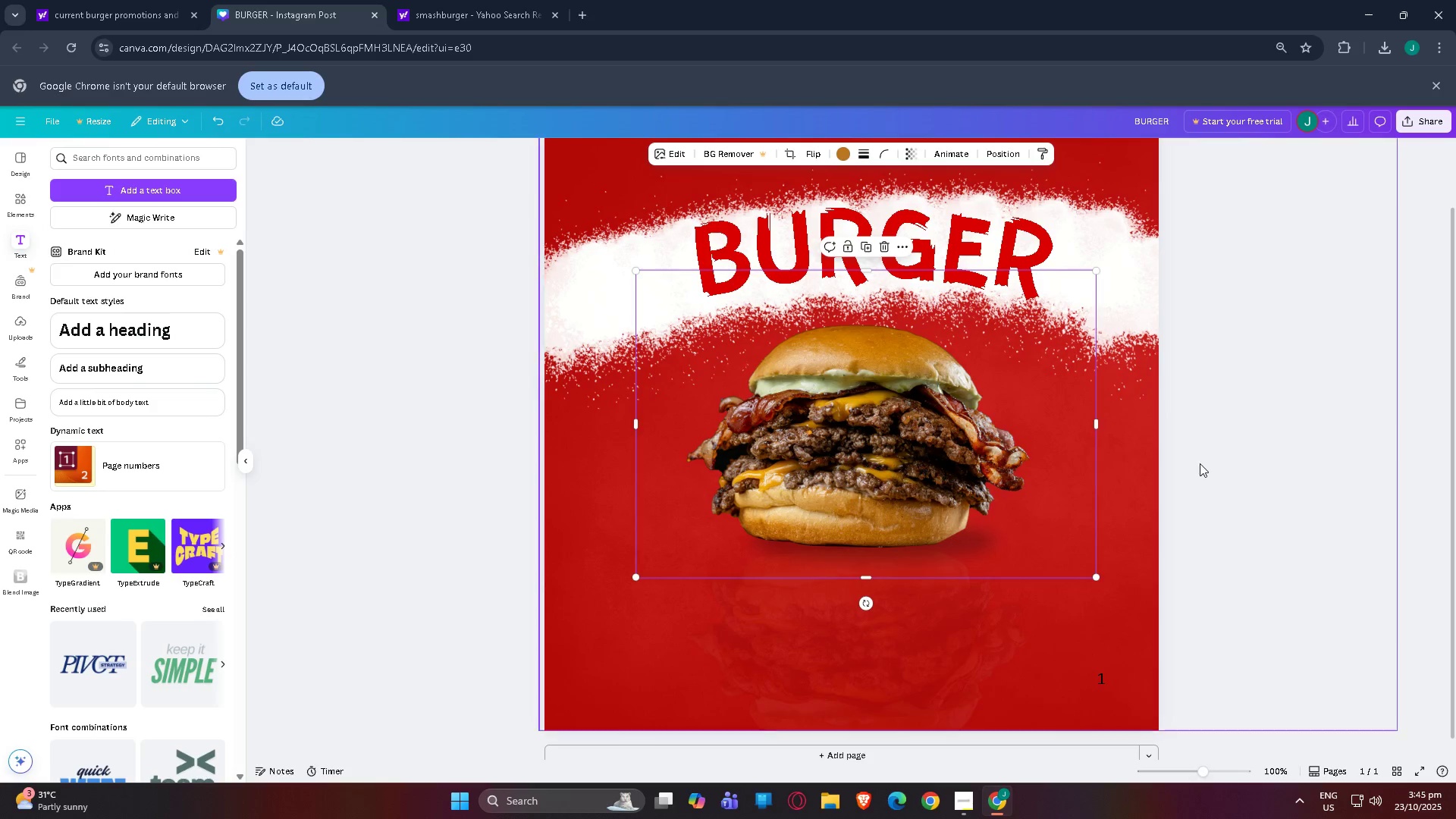 
double_click([1238, 455])
 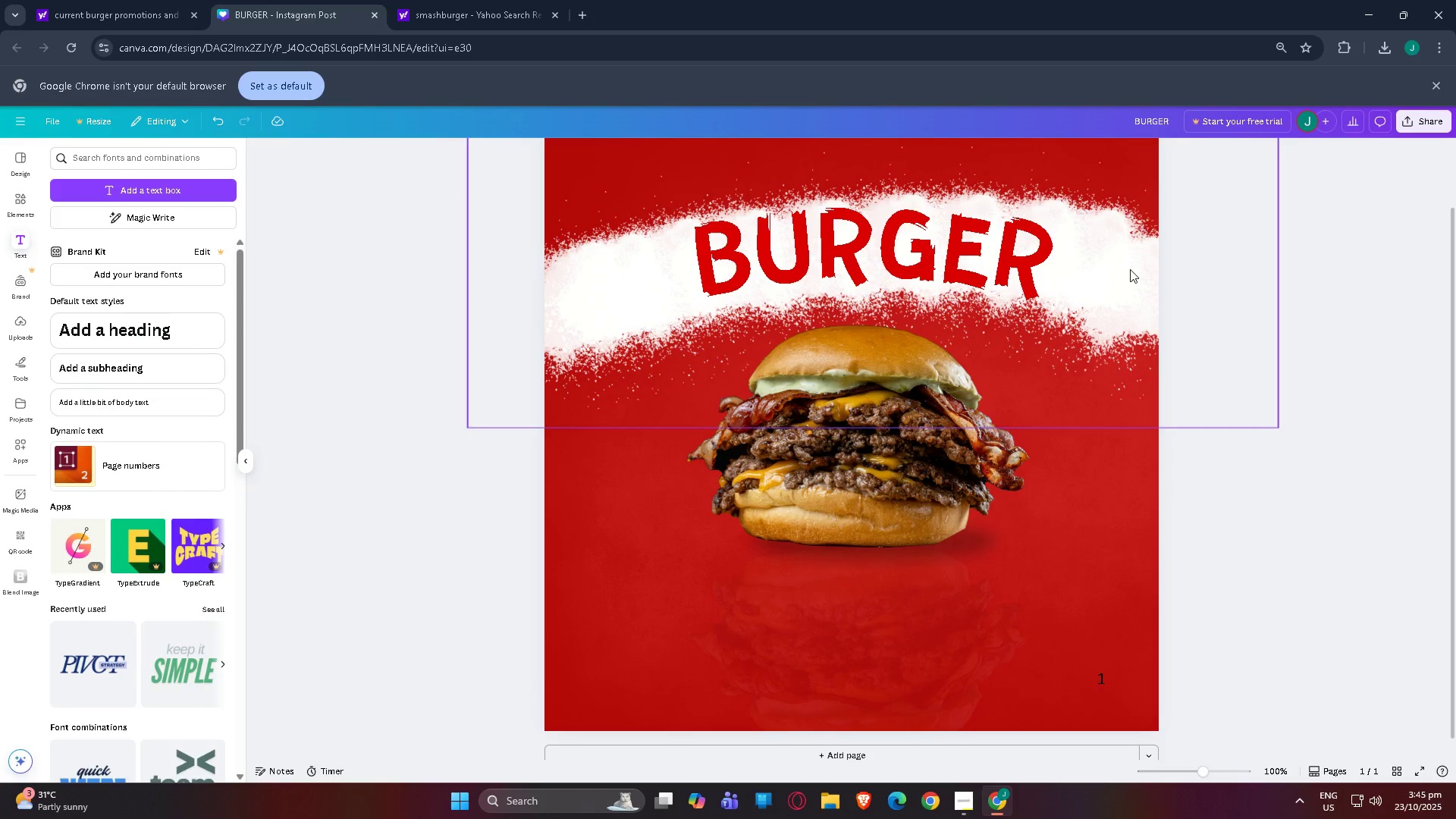 
left_click_drag(start_coordinate=[1130, 269], to_coordinate=[1137, 275])
 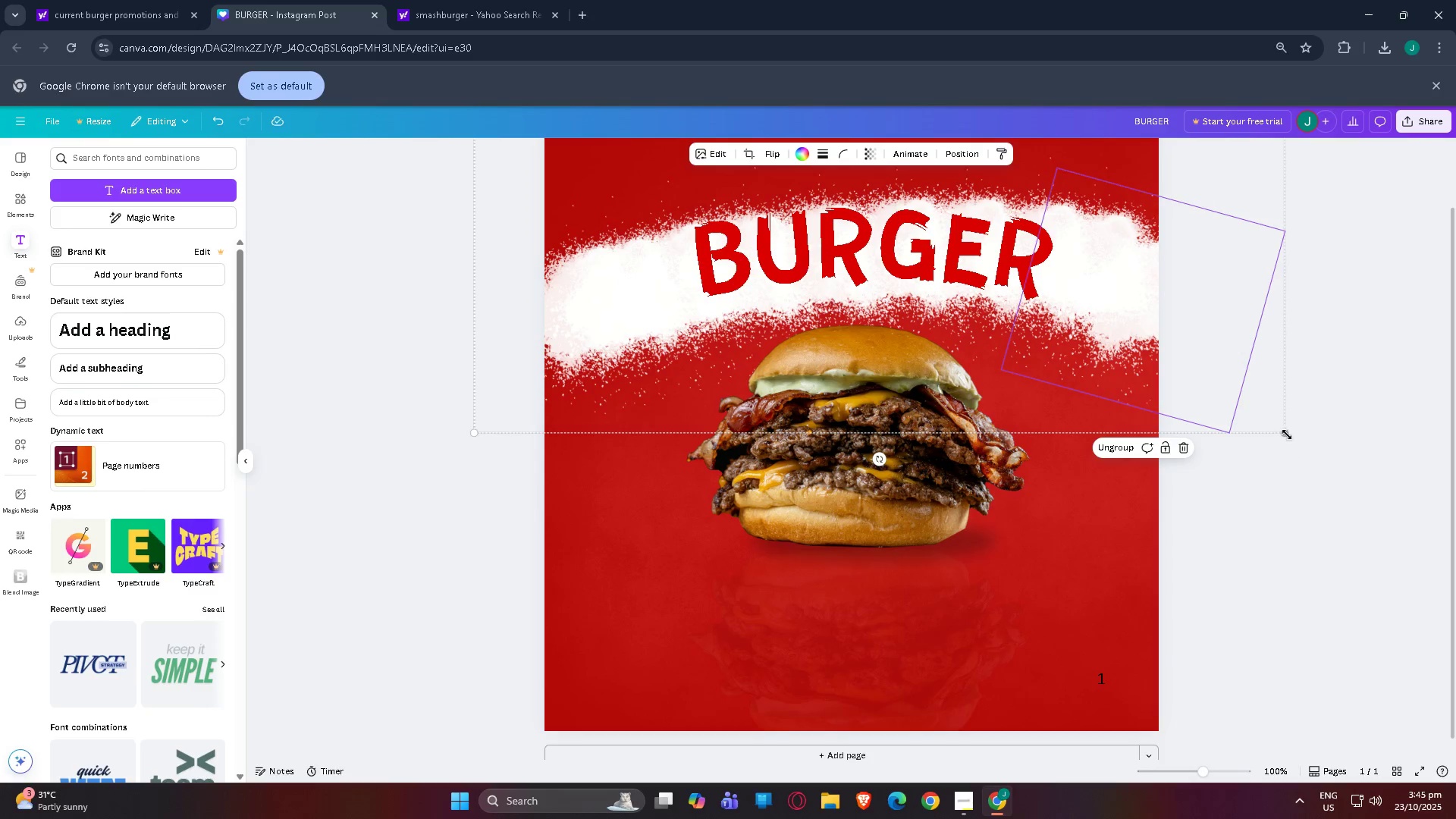 
left_click_drag(start_coordinate=[1286, 434], to_coordinate=[1361, 443])
 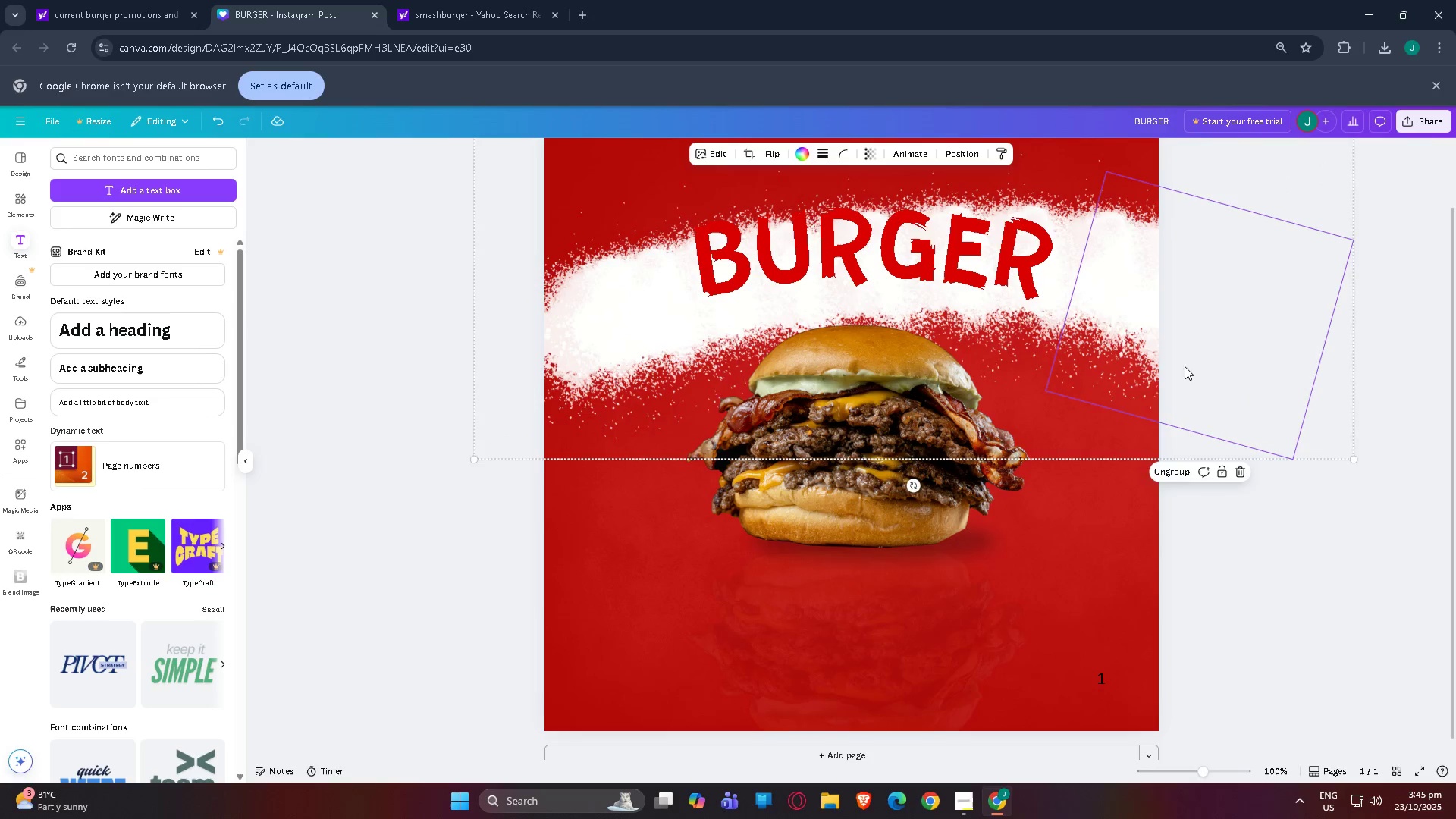 
left_click_drag(start_coordinate=[1118, 341], to_coordinate=[1076, 323])
 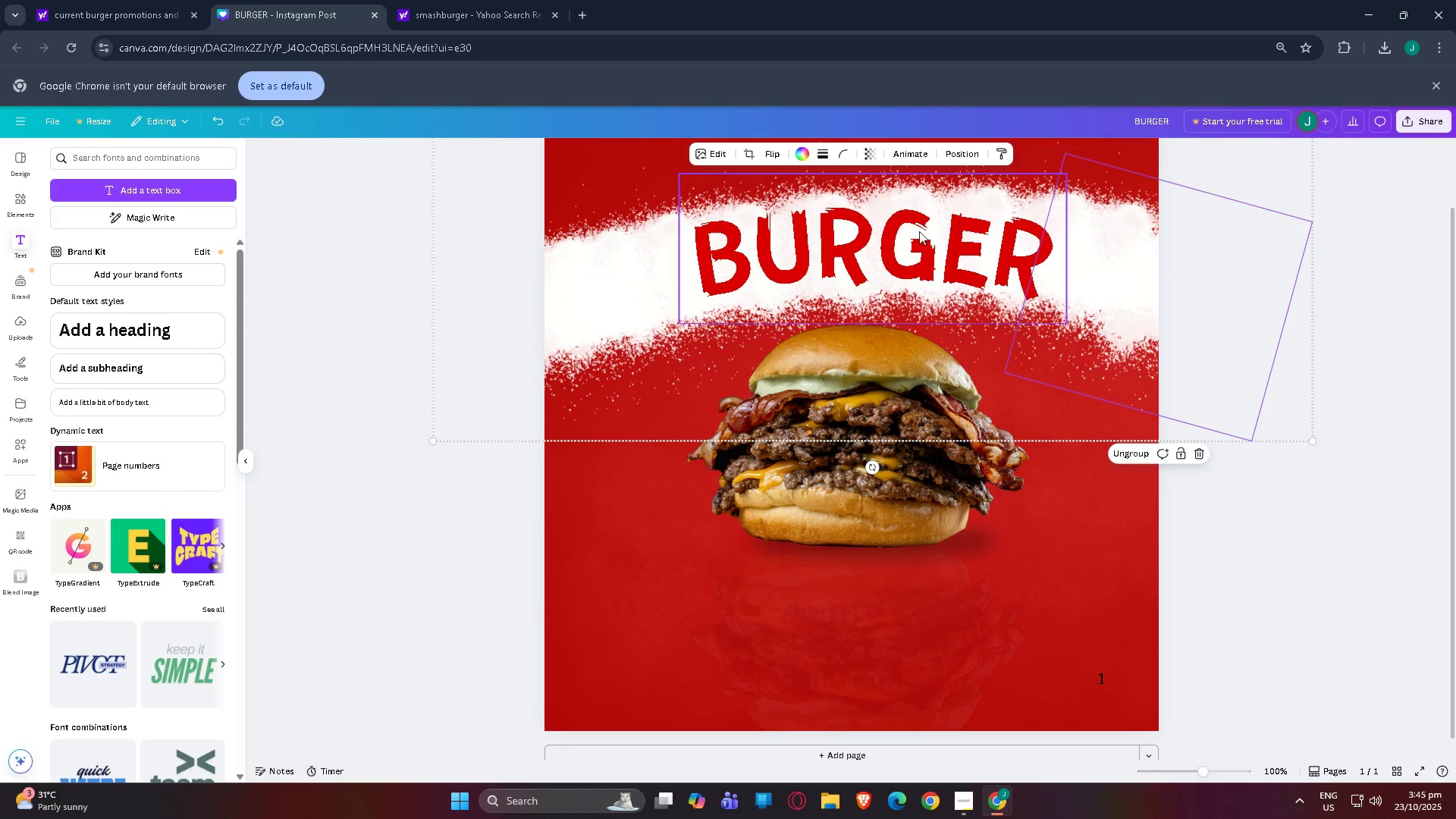 
left_click([919, 231])
 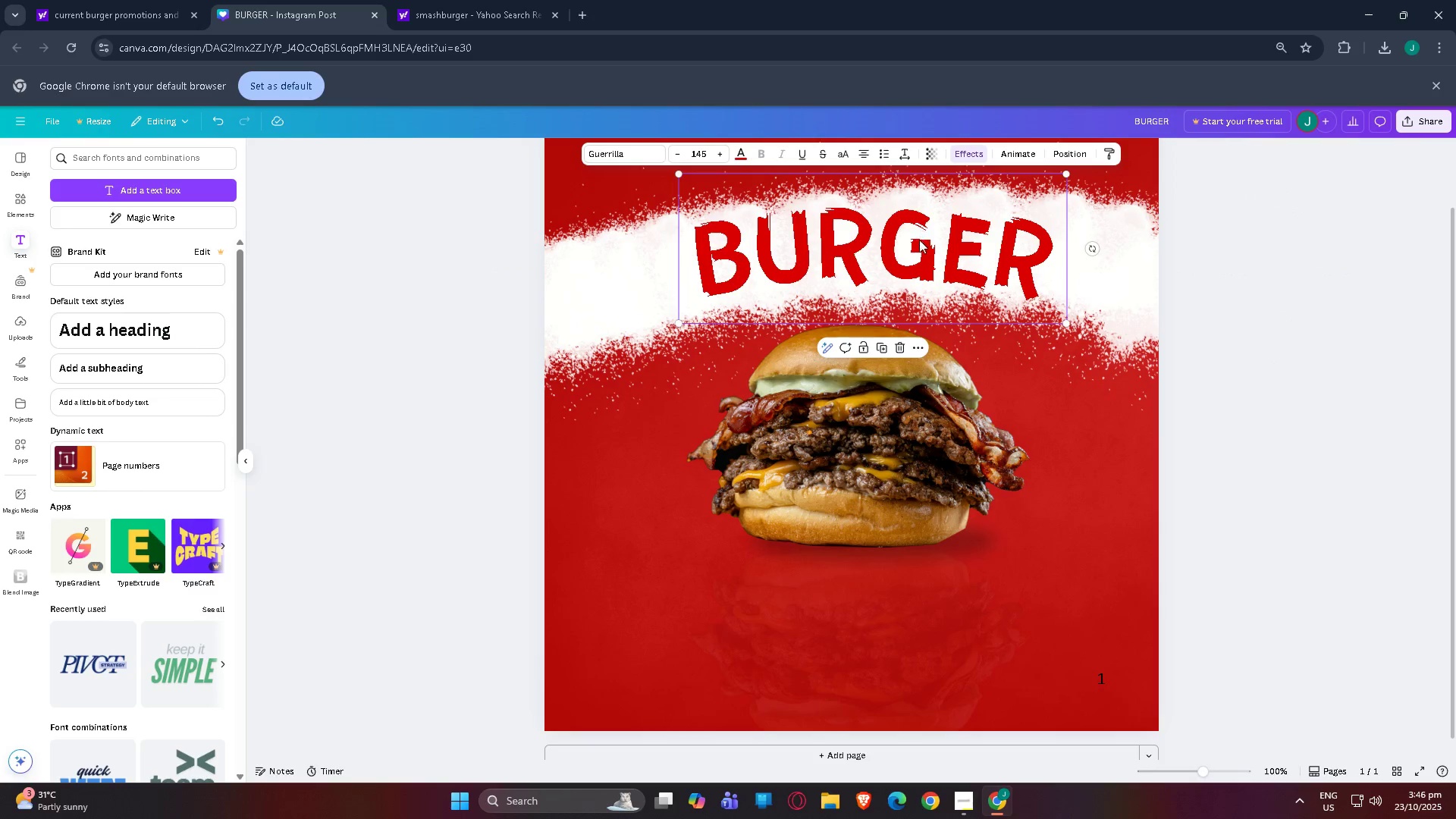 
left_click_drag(start_coordinate=[919, 240], to_coordinate=[912, 236])
 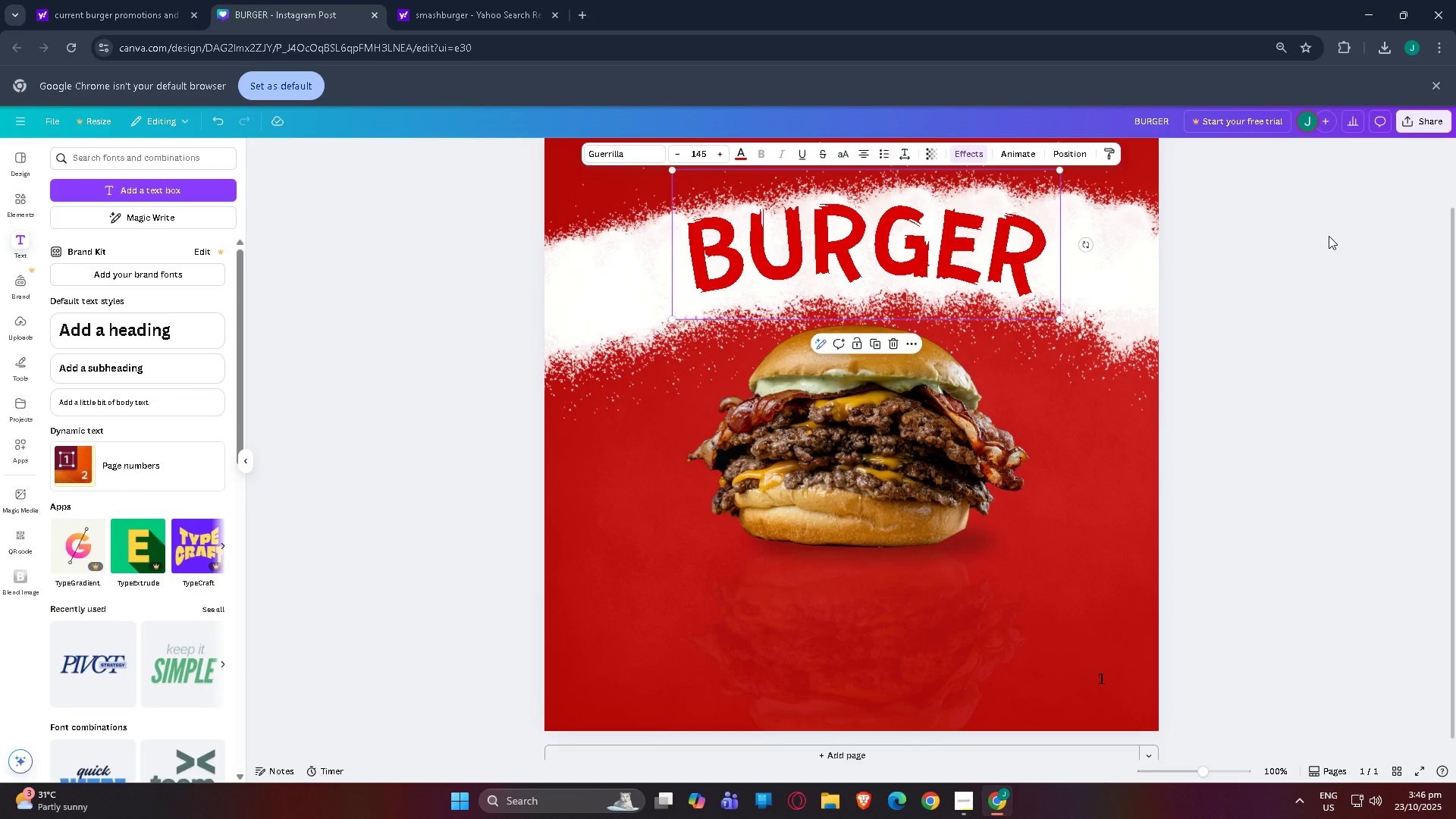 
left_click([1329, 236])
 